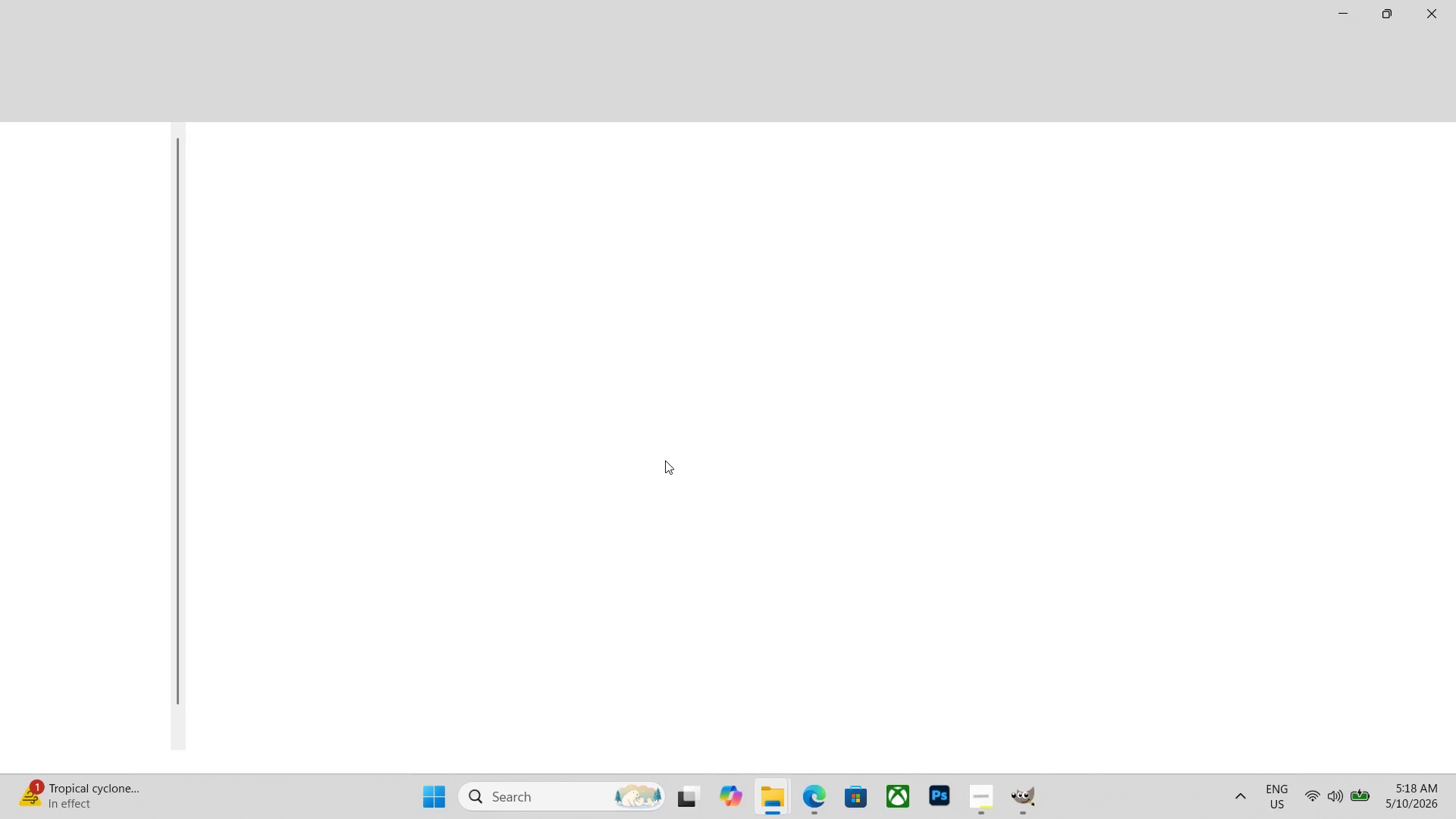 
scroll: coordinate [667, 451], scroll_direction: down, amount: 7.0
 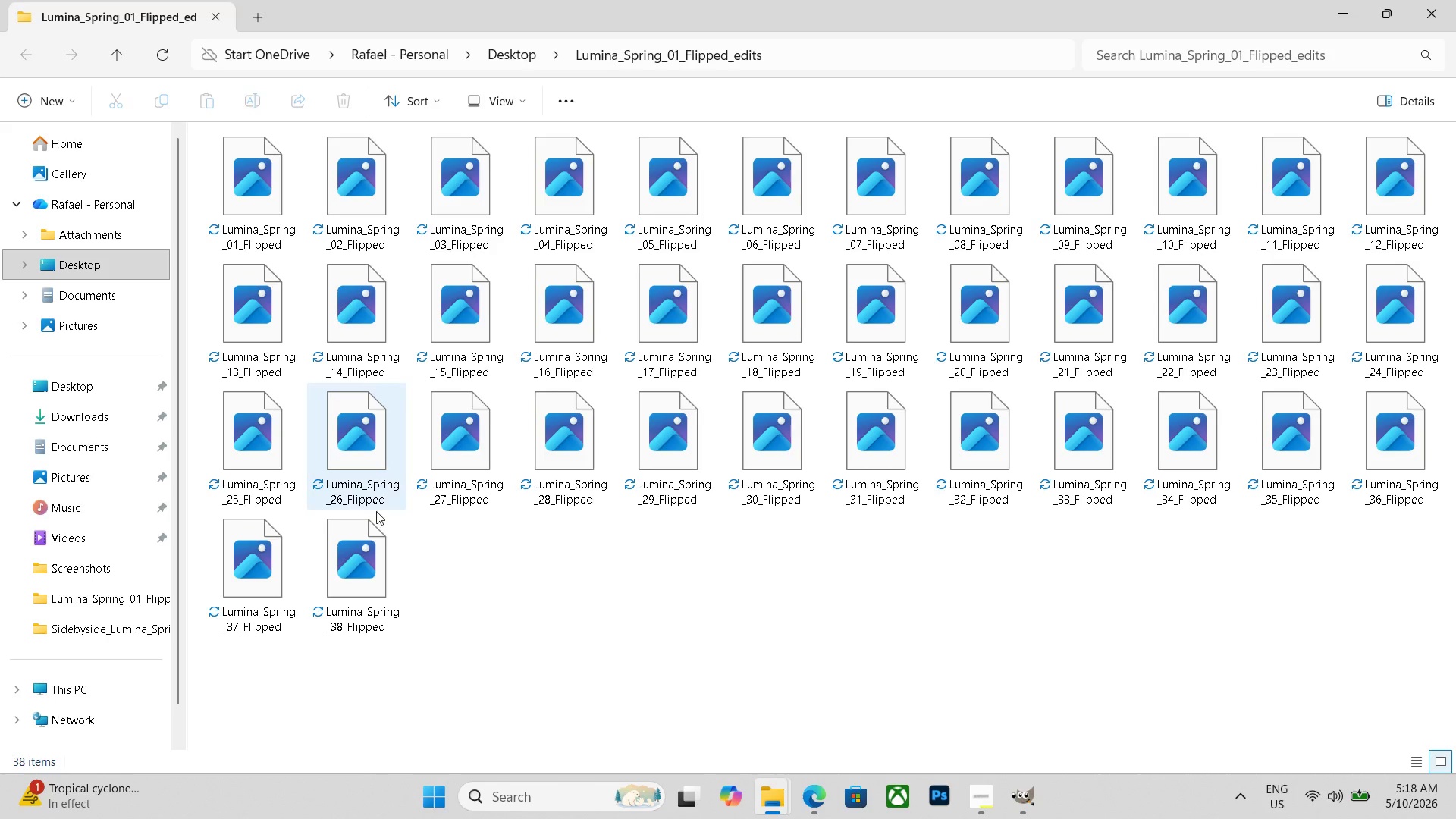 
left_click([360, 582])
 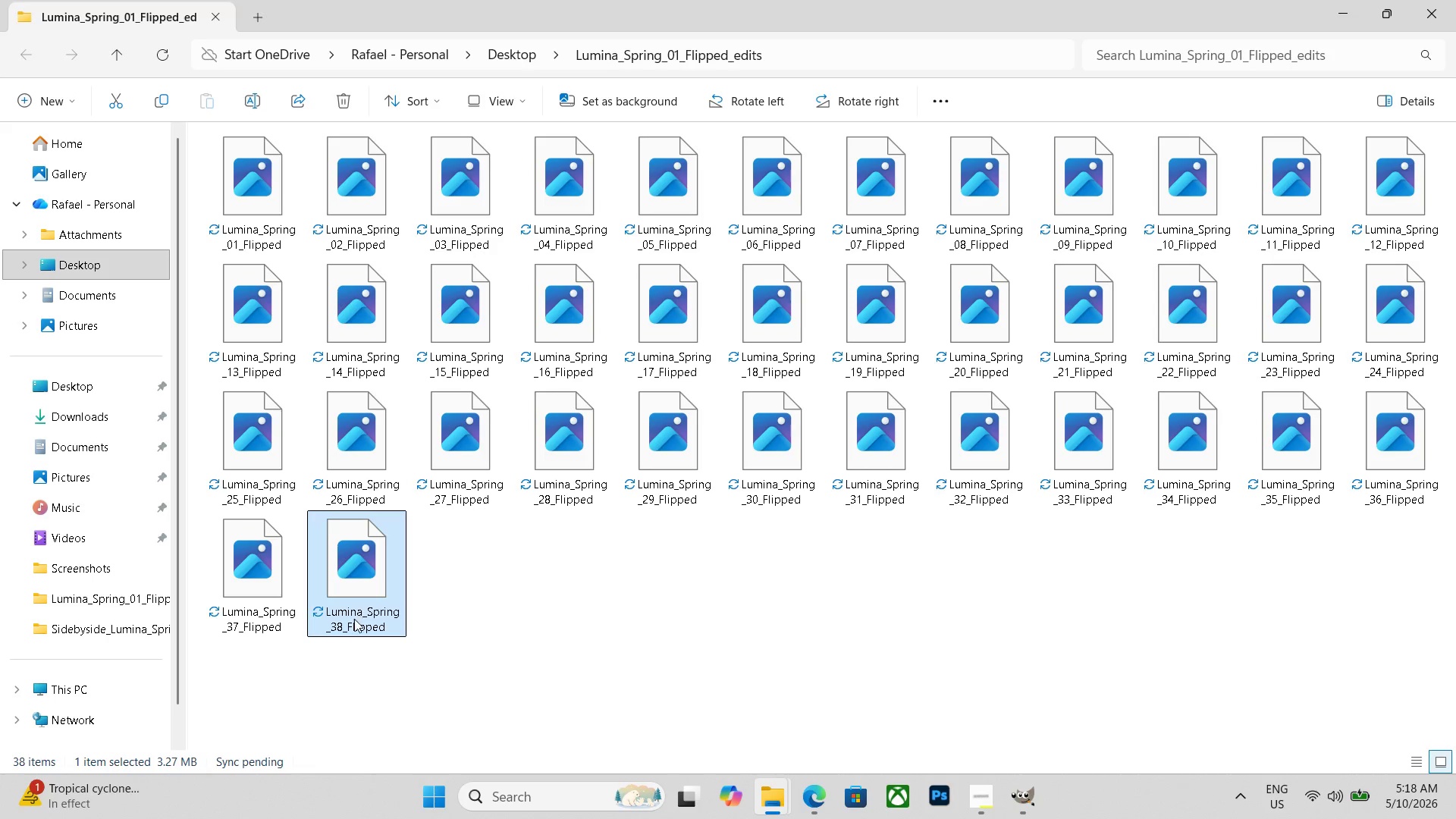 
left_click([352, 628])
 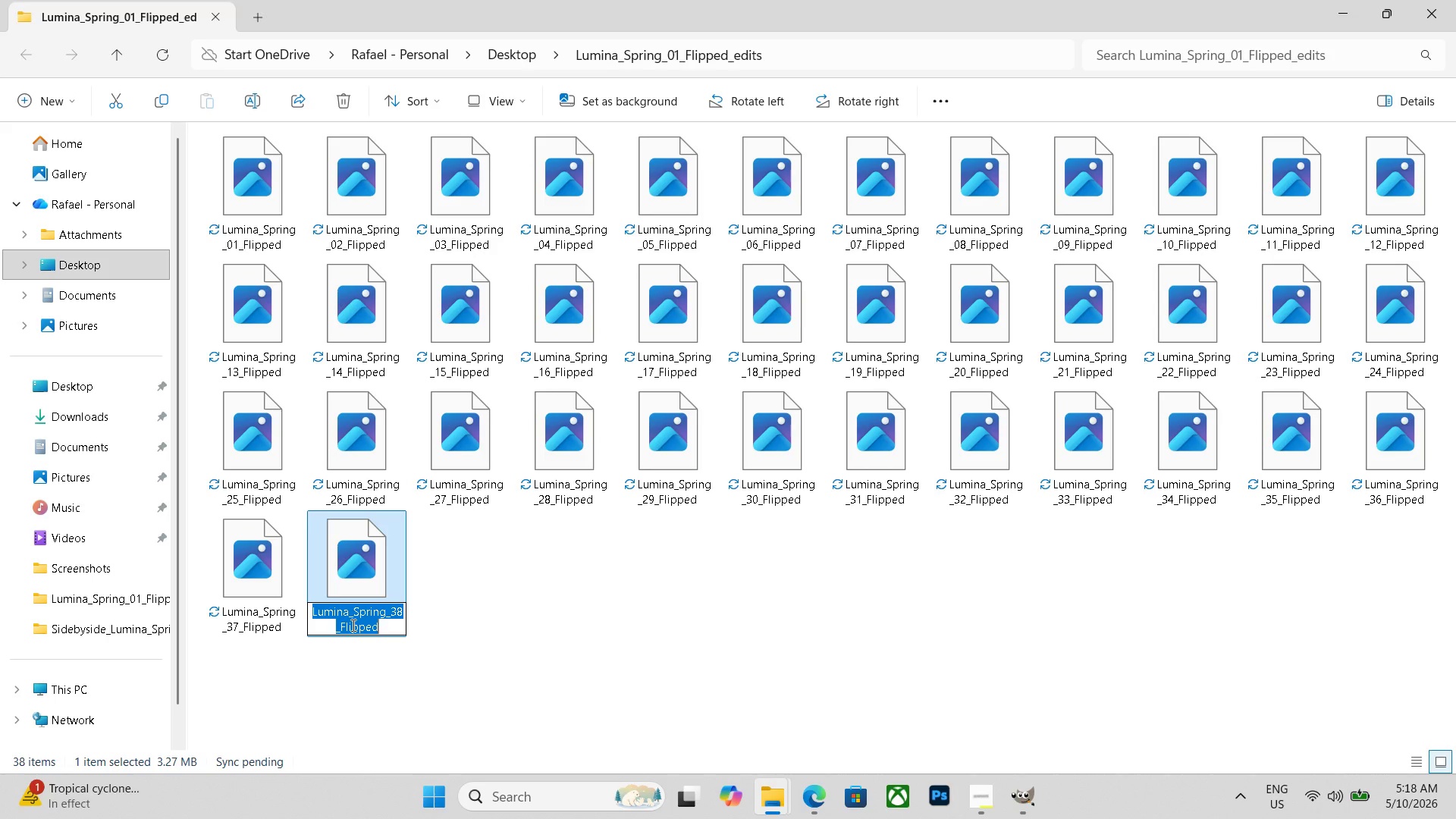 
key(Control+V)
 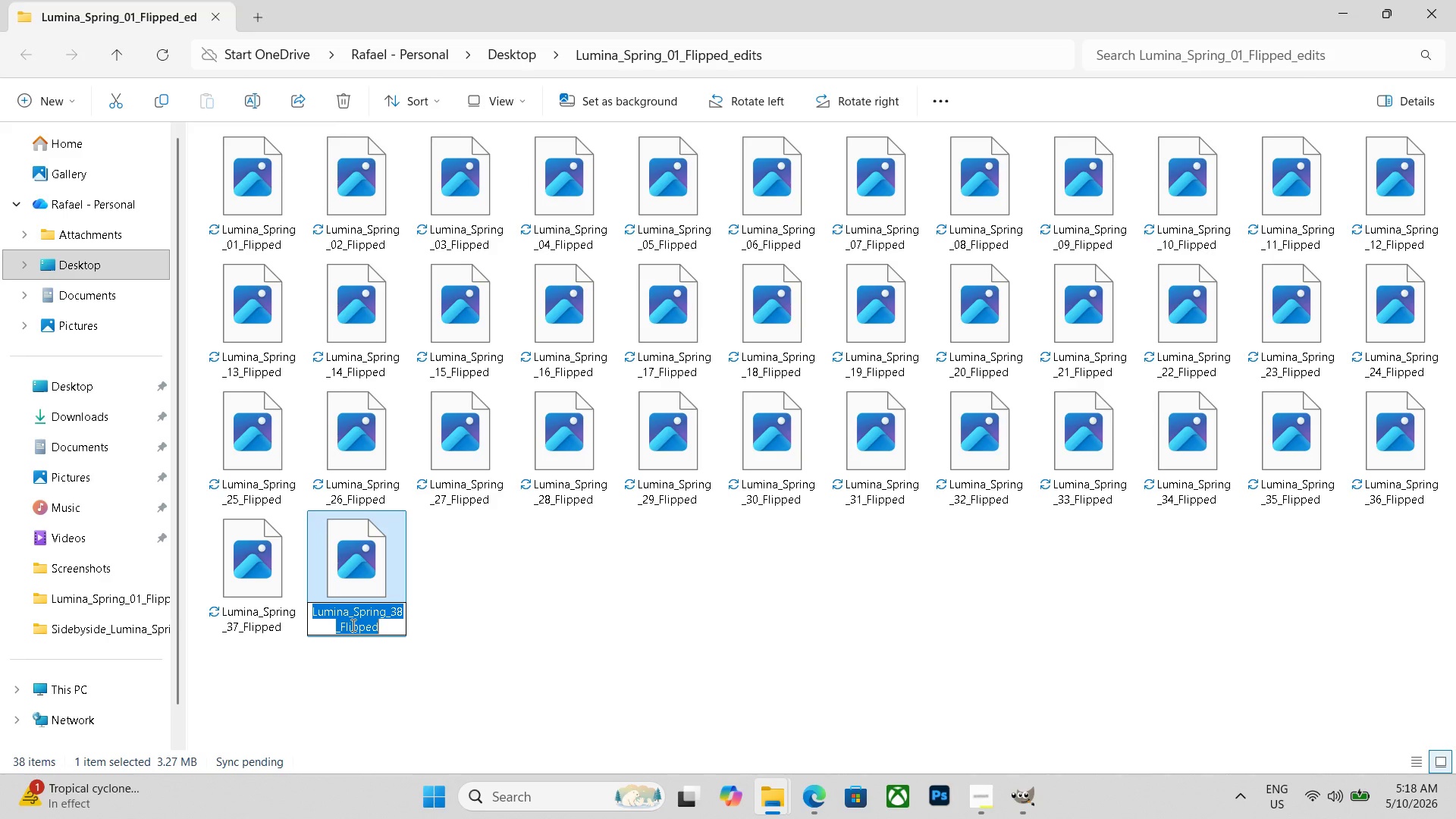 
key(Control+C)
 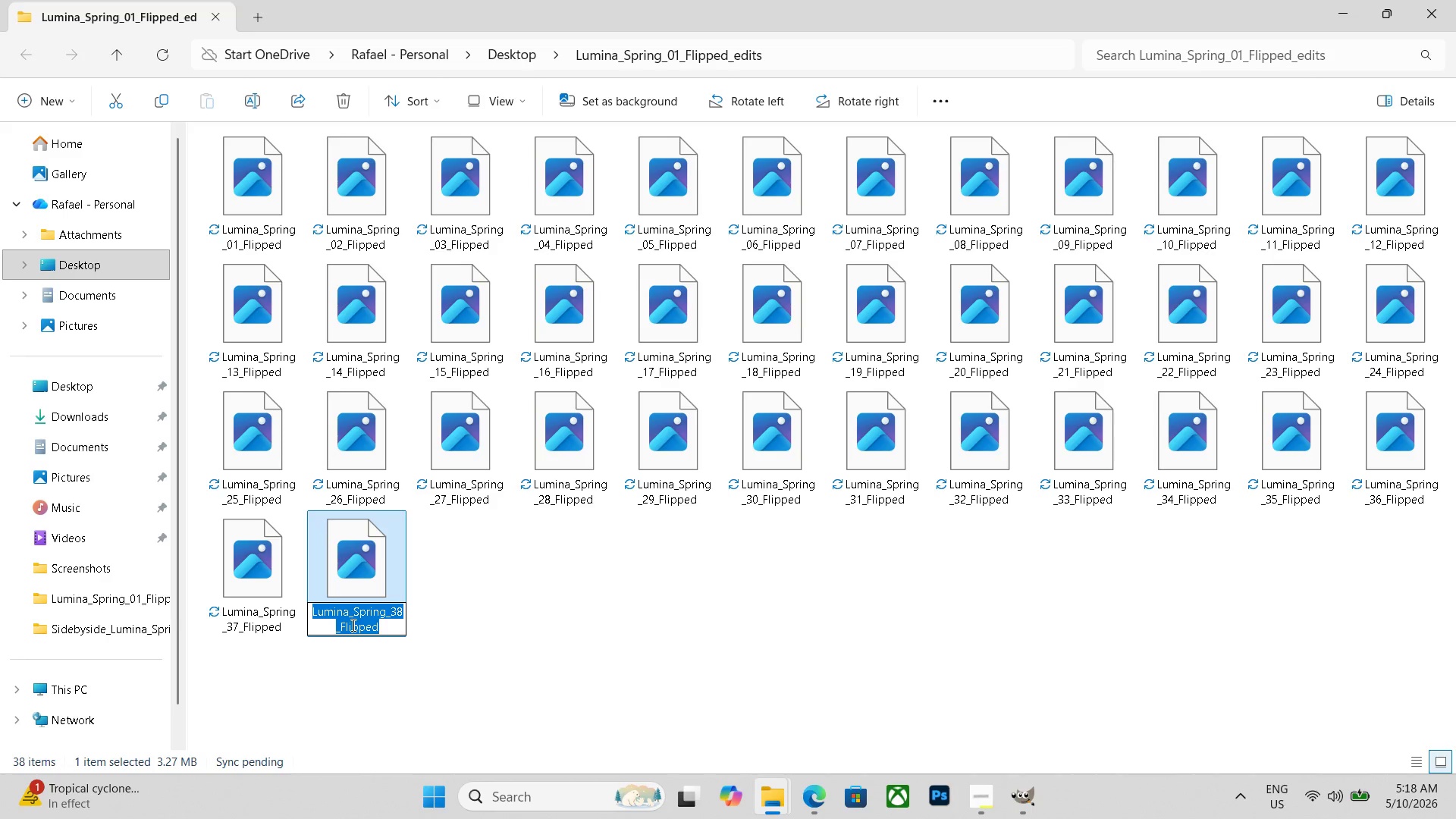 
key(Control+C)
 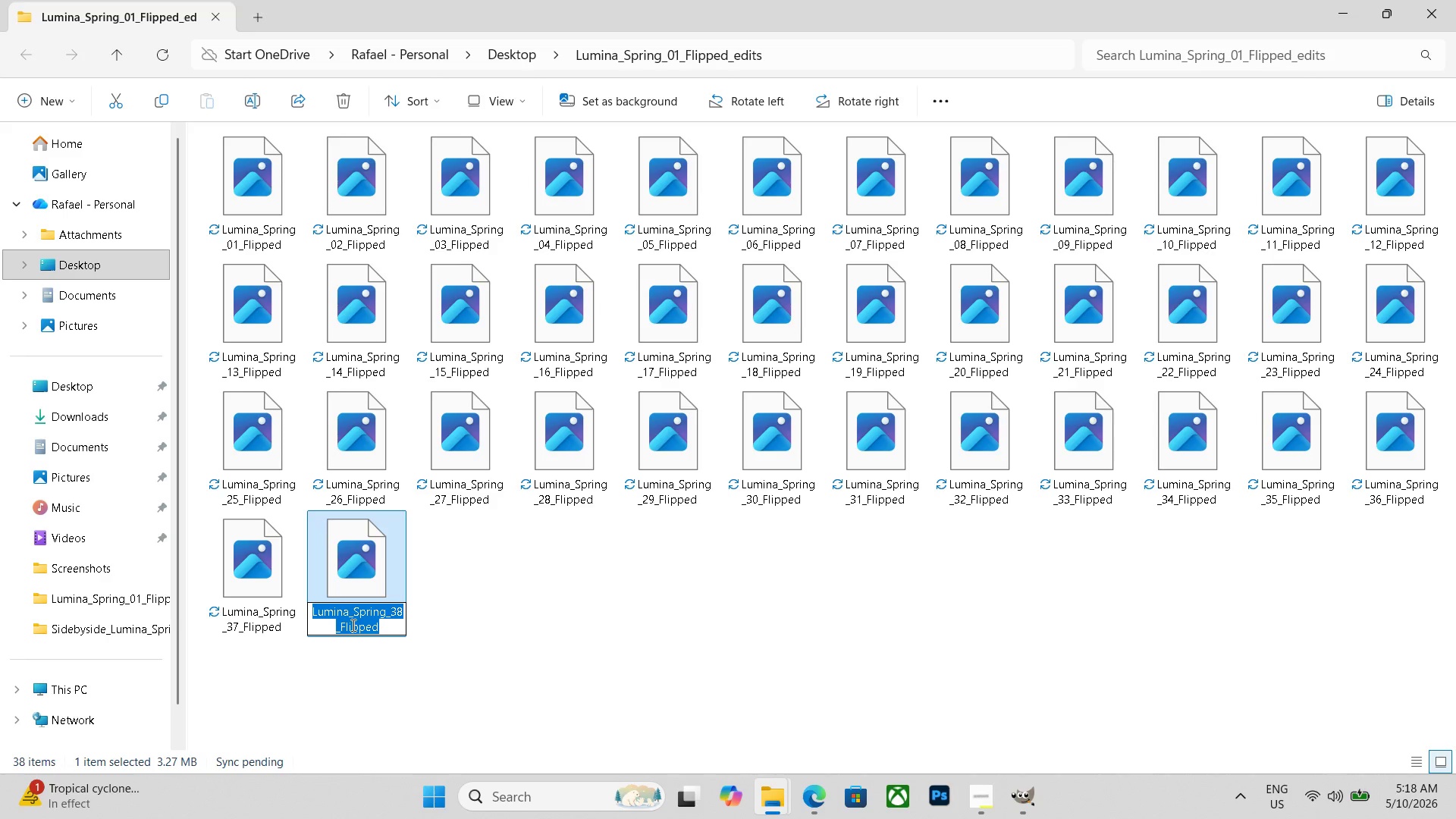 
key(Control+C)
 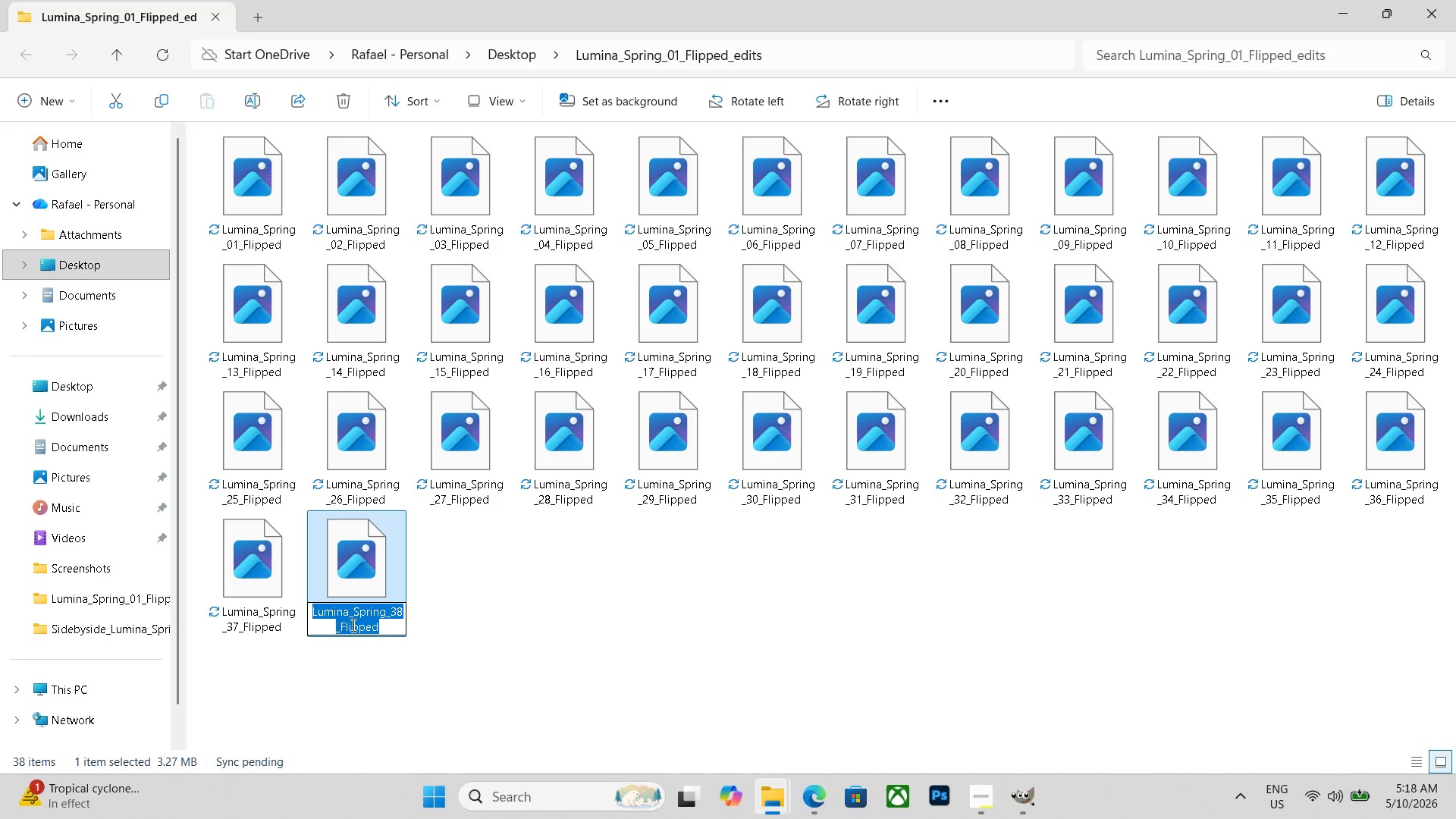 
key(Control+C)
 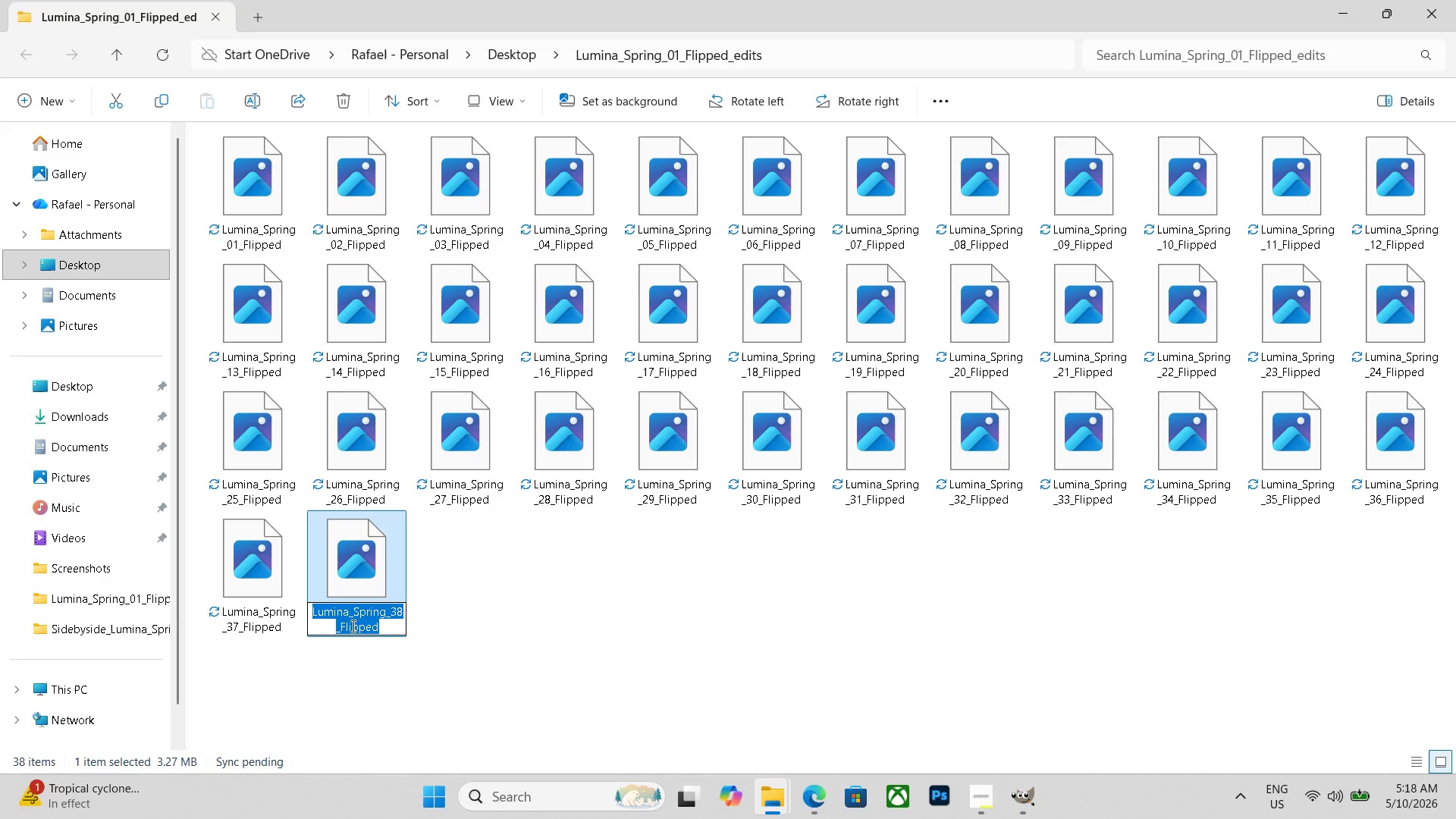 
key(Control+C)
 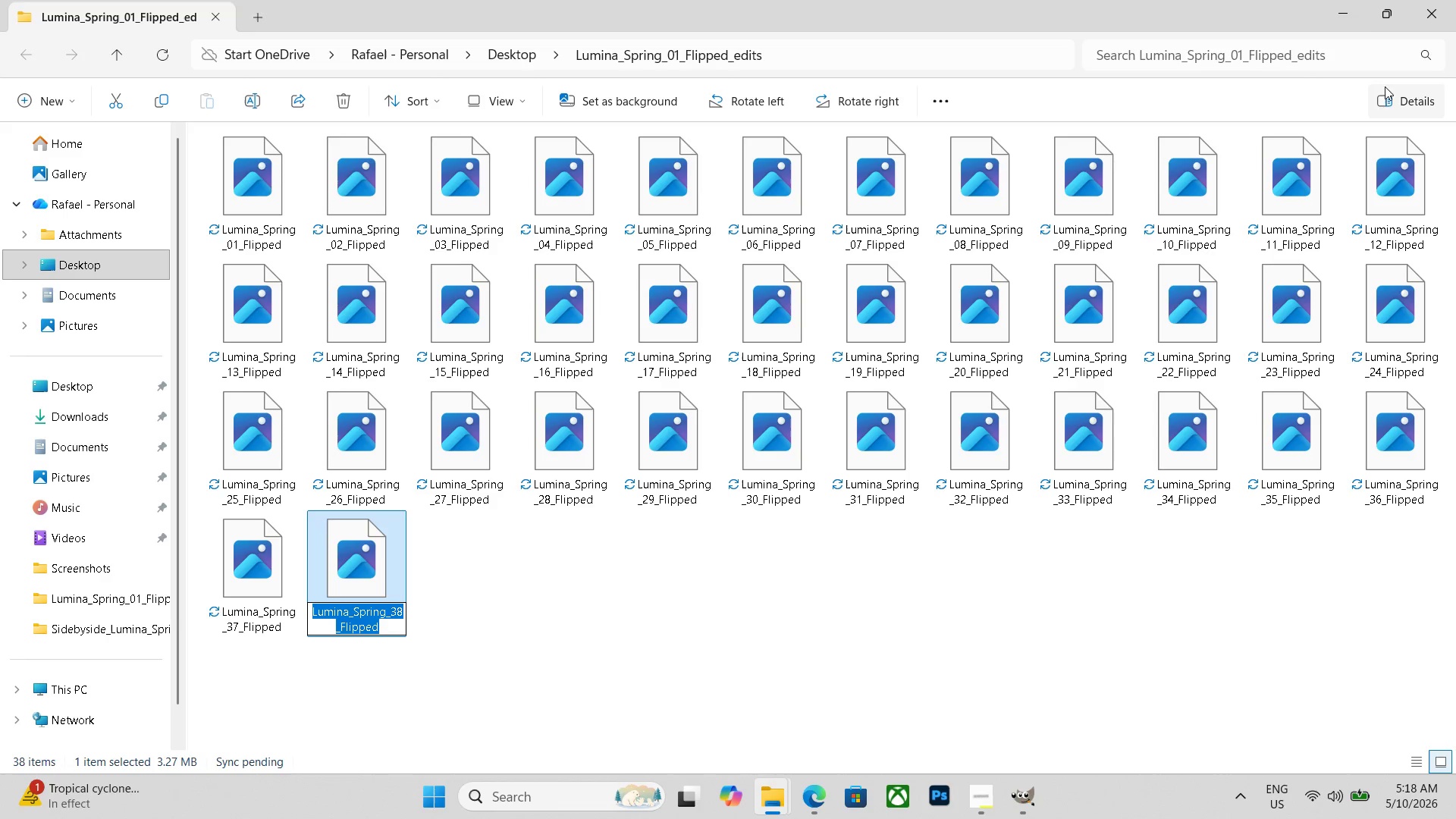 
left_click([1354, 19])
 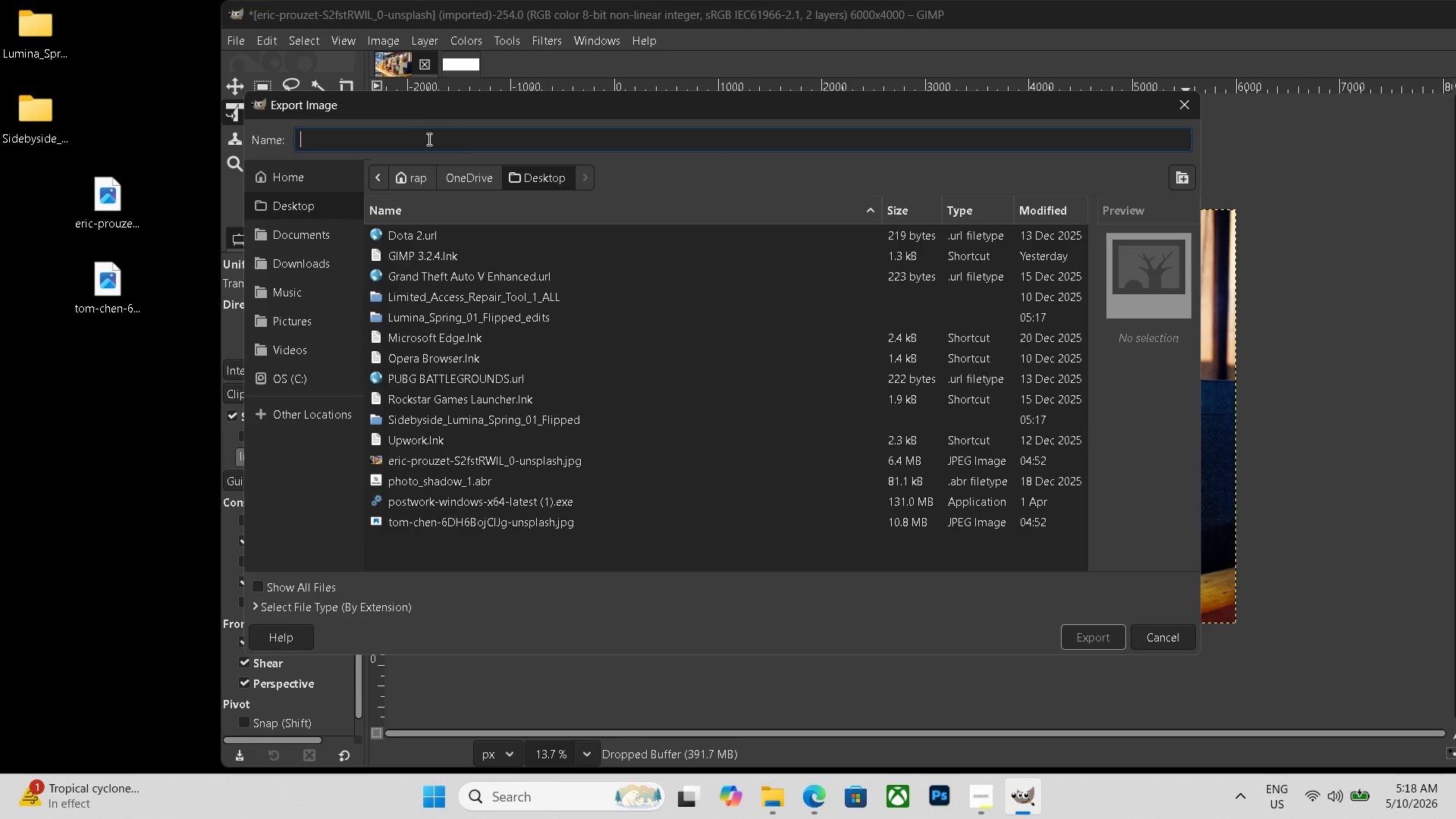 
key(Control+V)
 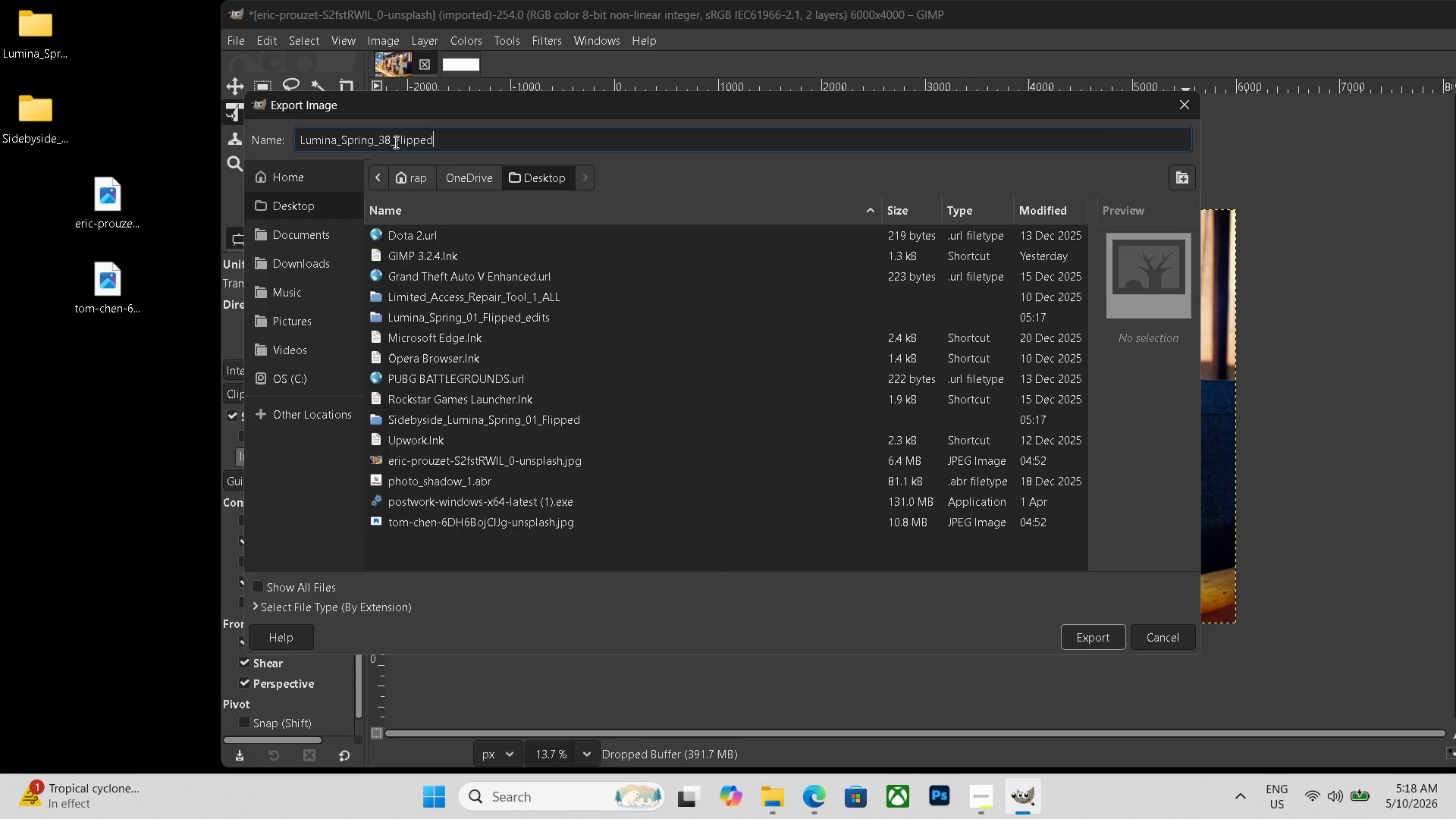 
left_click([388, 141])
 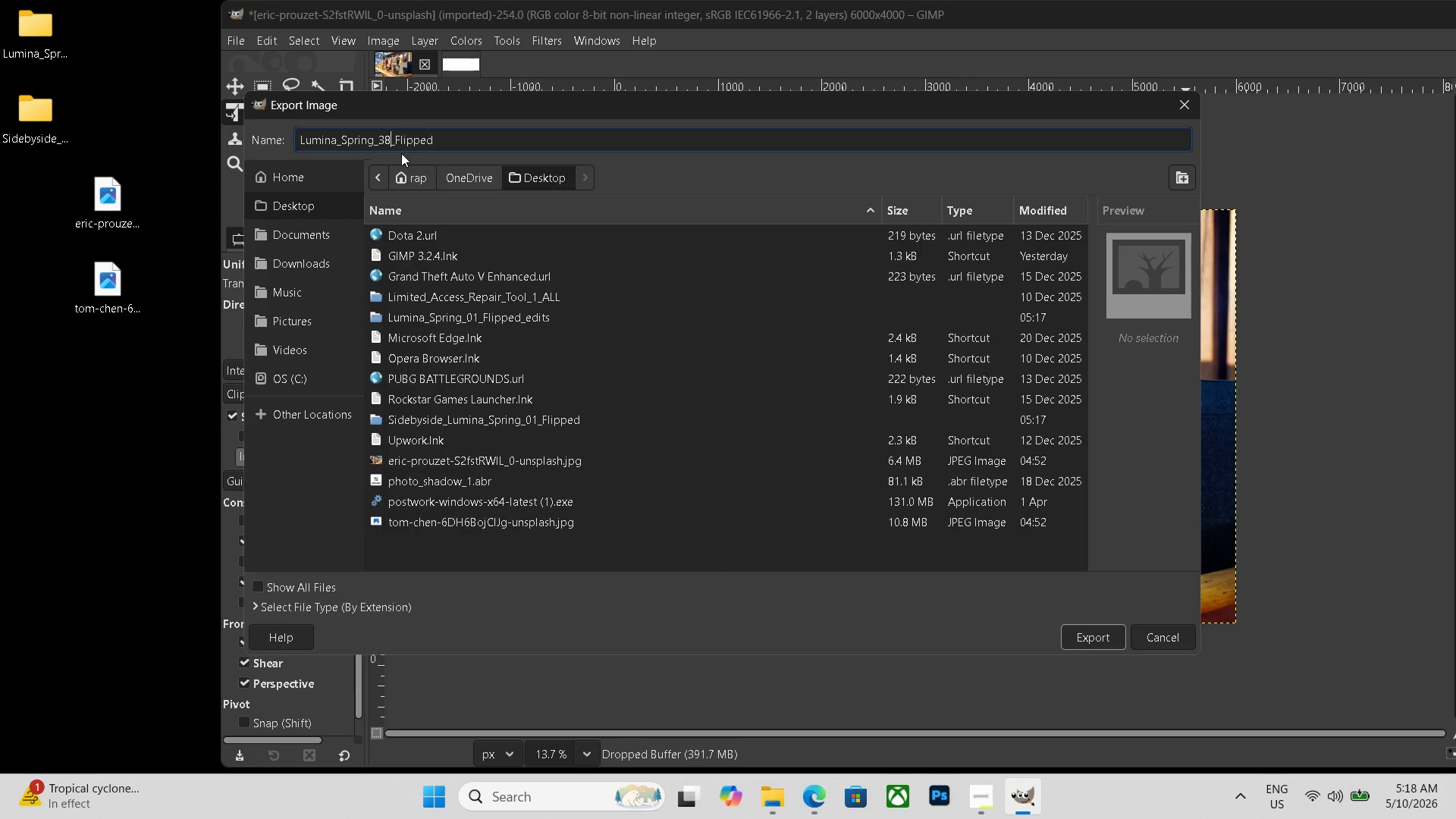 
key(Backspace)
 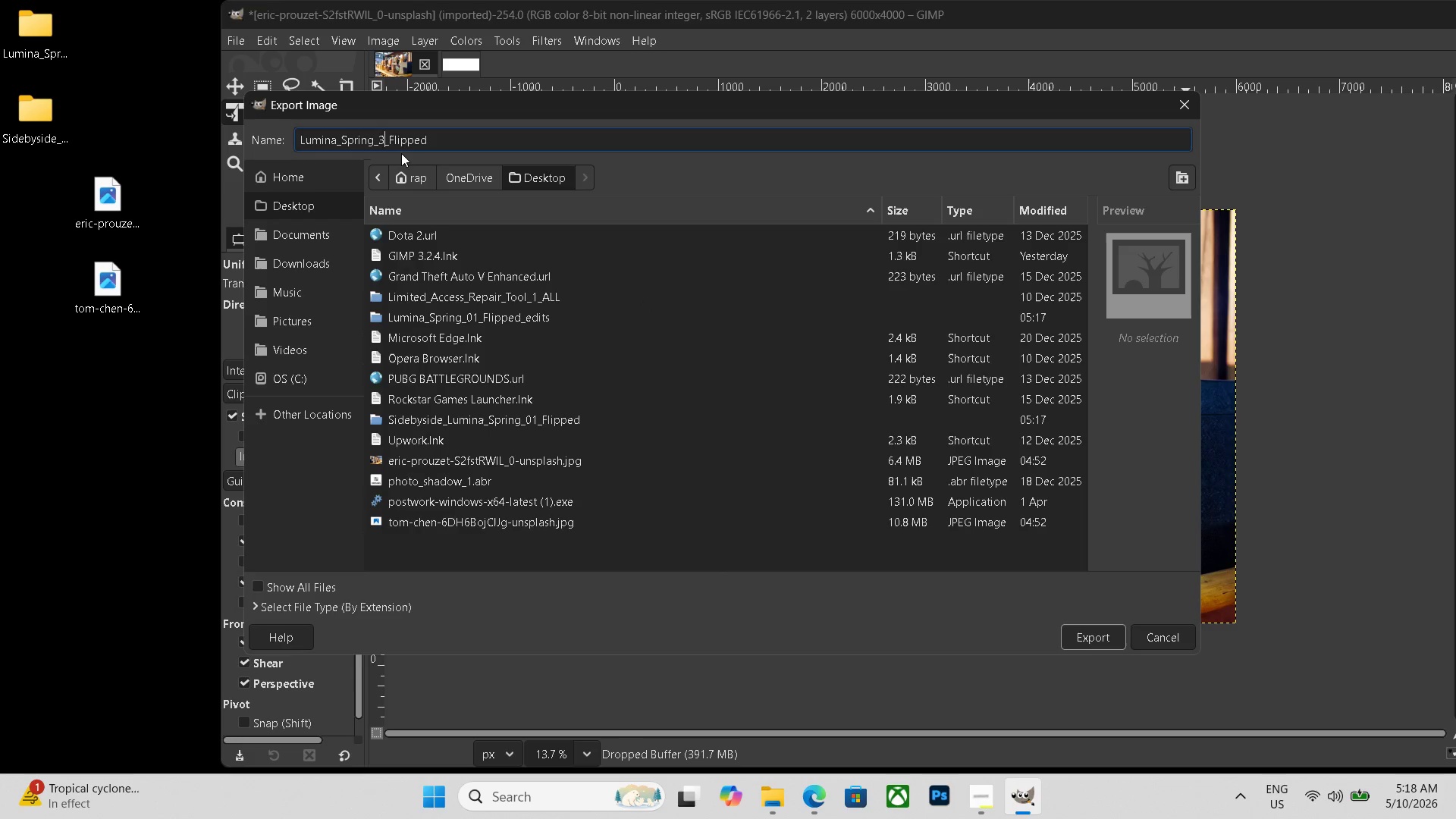 
key(Numpad9)
 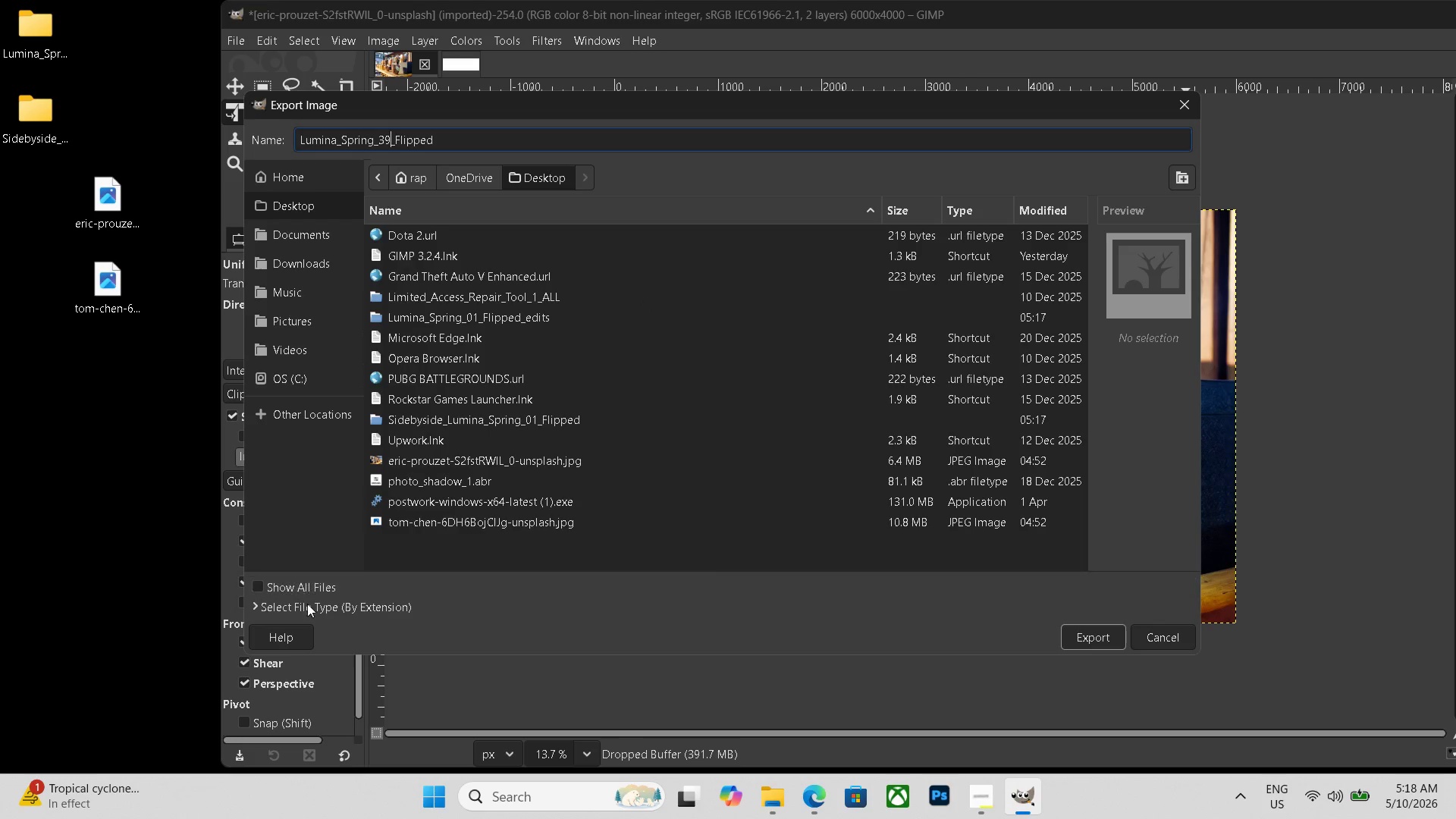 
scroll: coordinate [329, 583], scroll_direction: down, amount: 20.0
 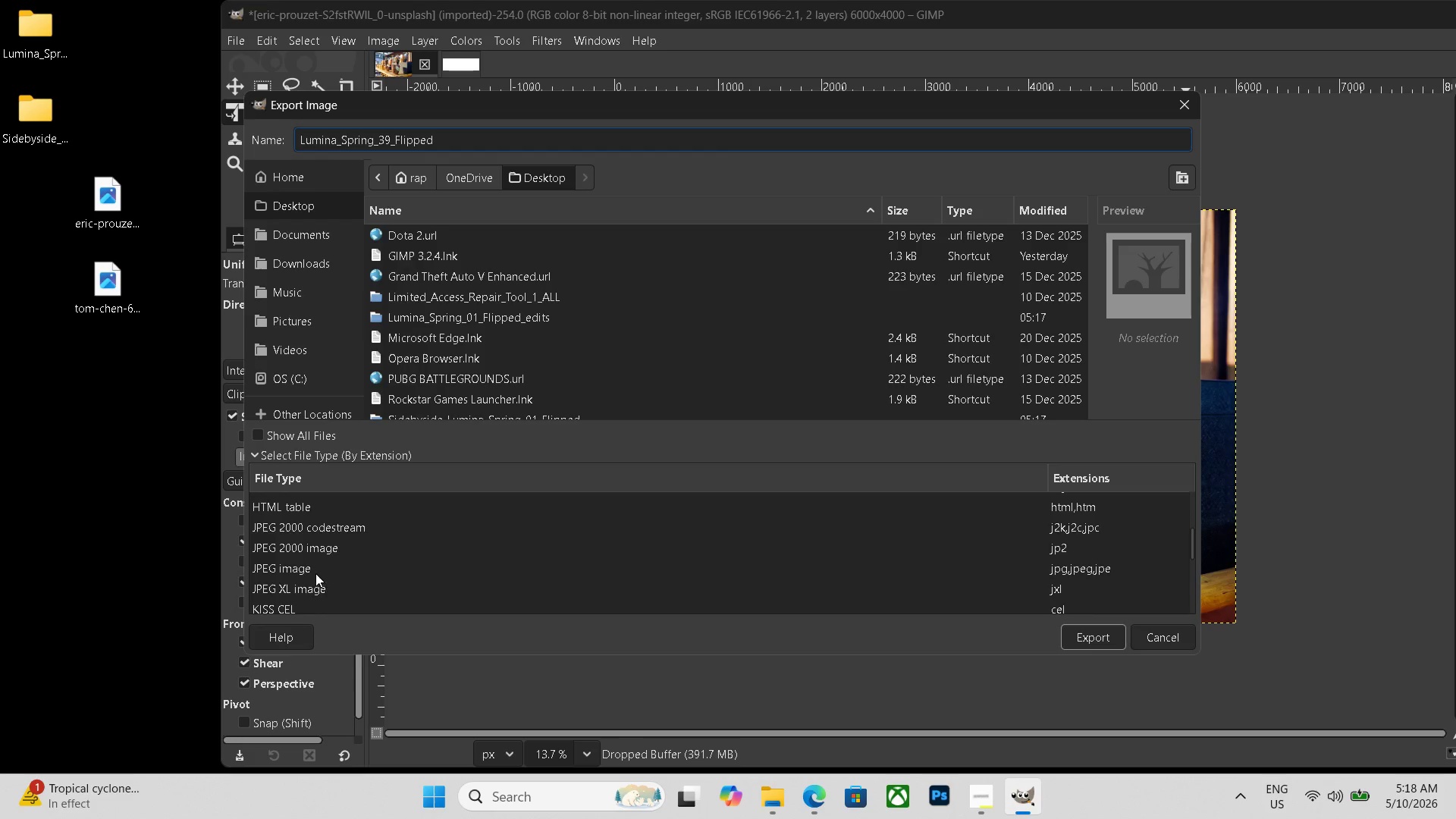 
left_click([315, 573])
 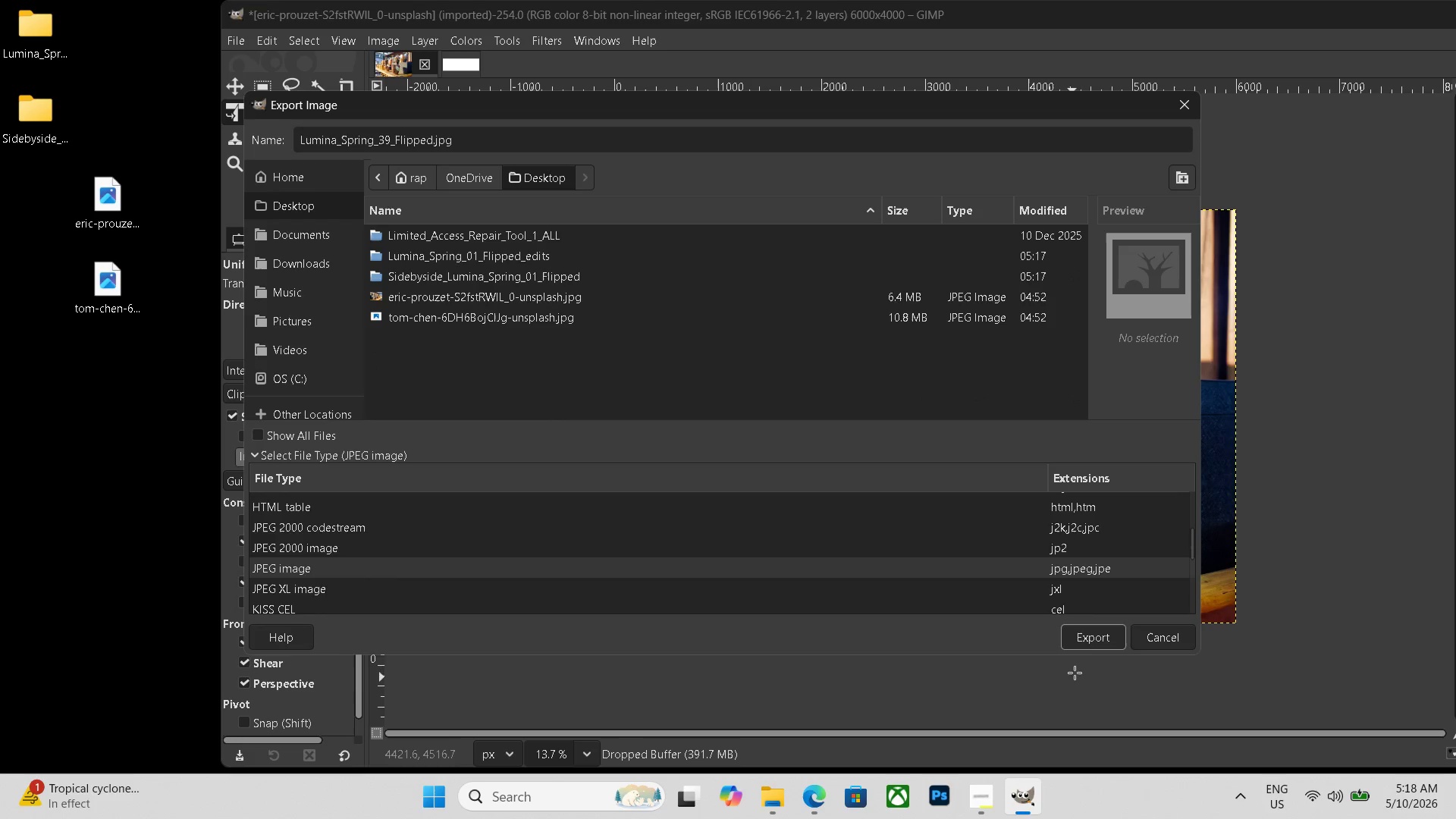 
left_click([1081, 645])
 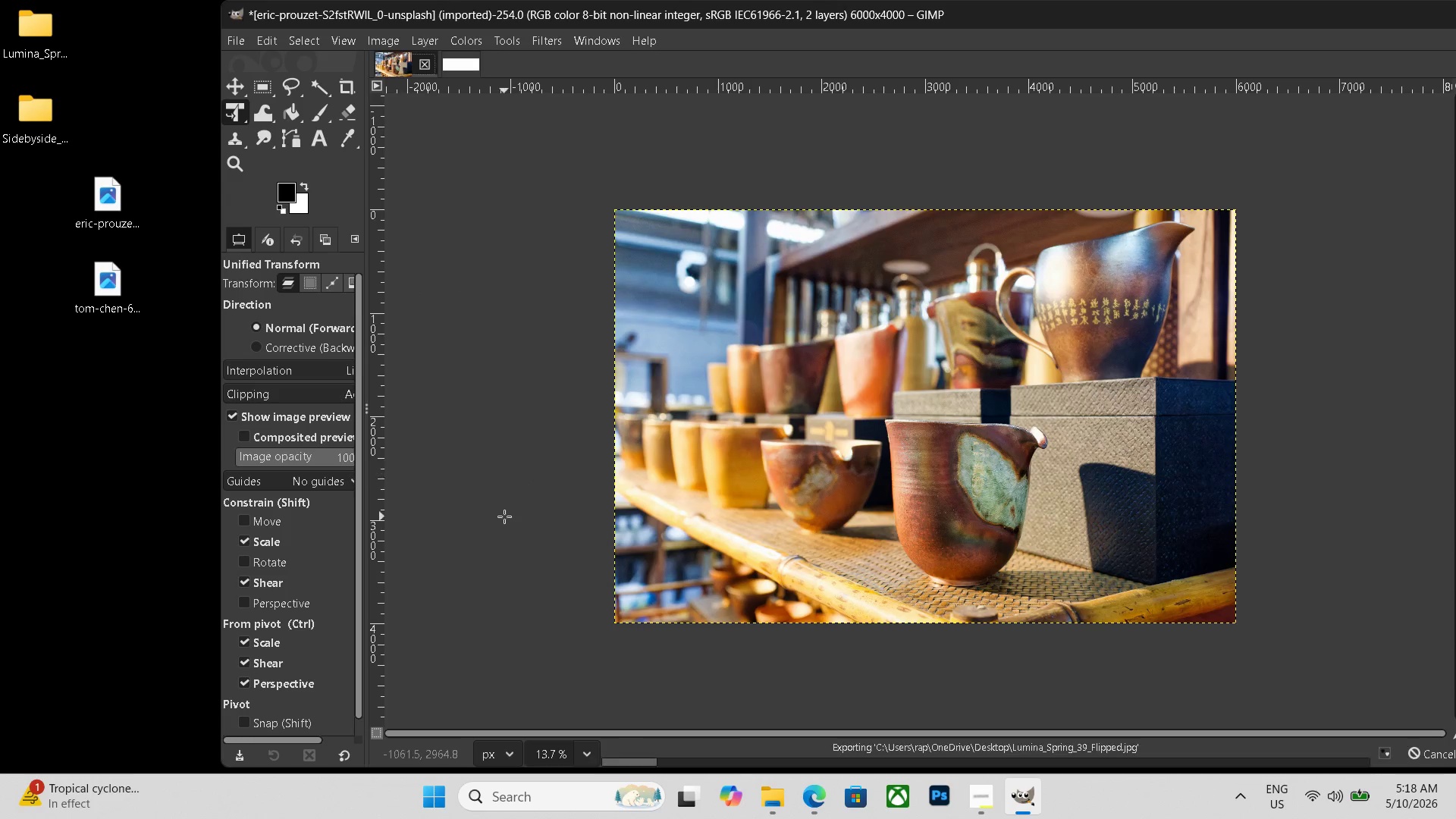 
left_click([450, 61])
 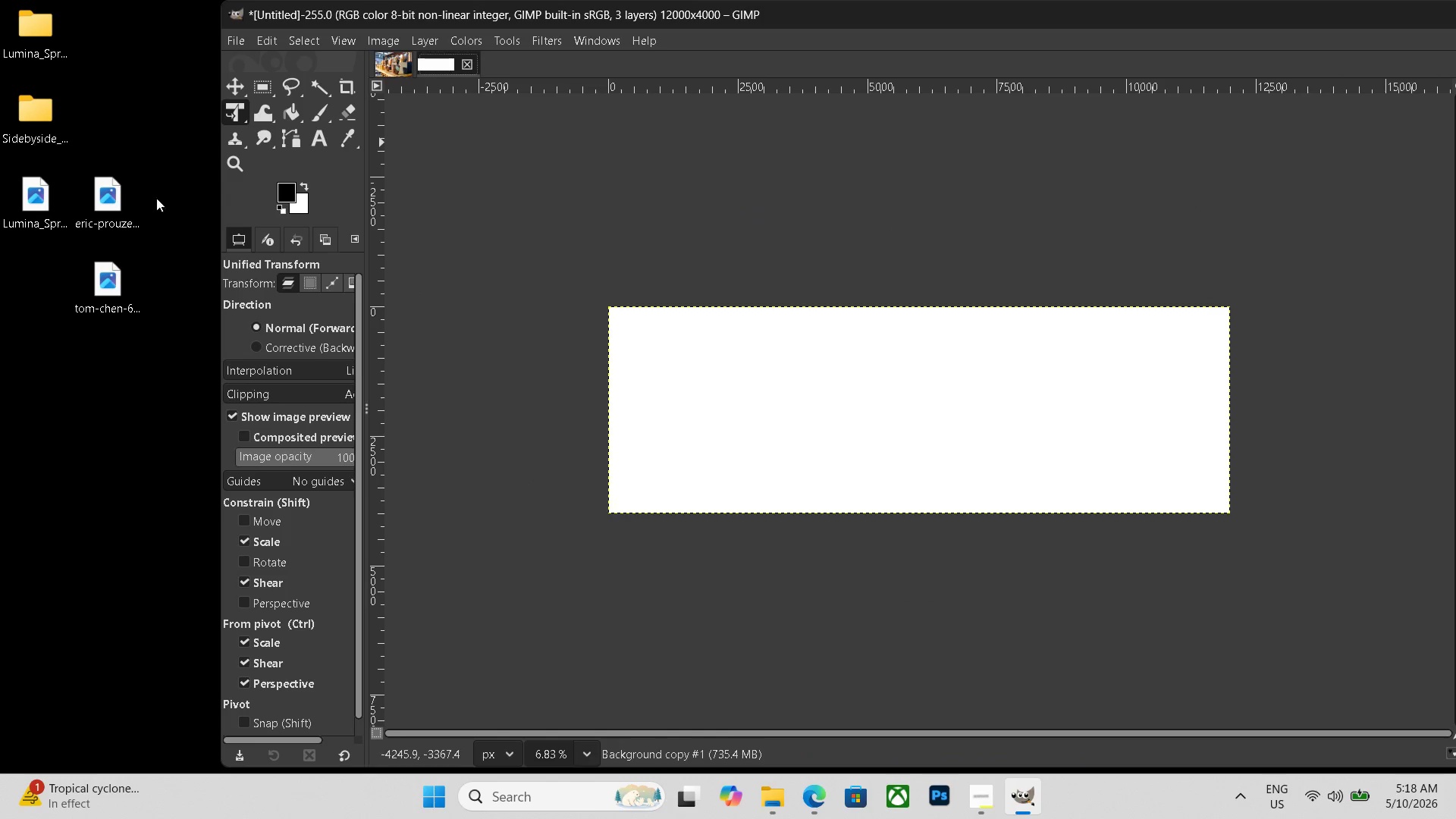 
left_click([32, 209])
 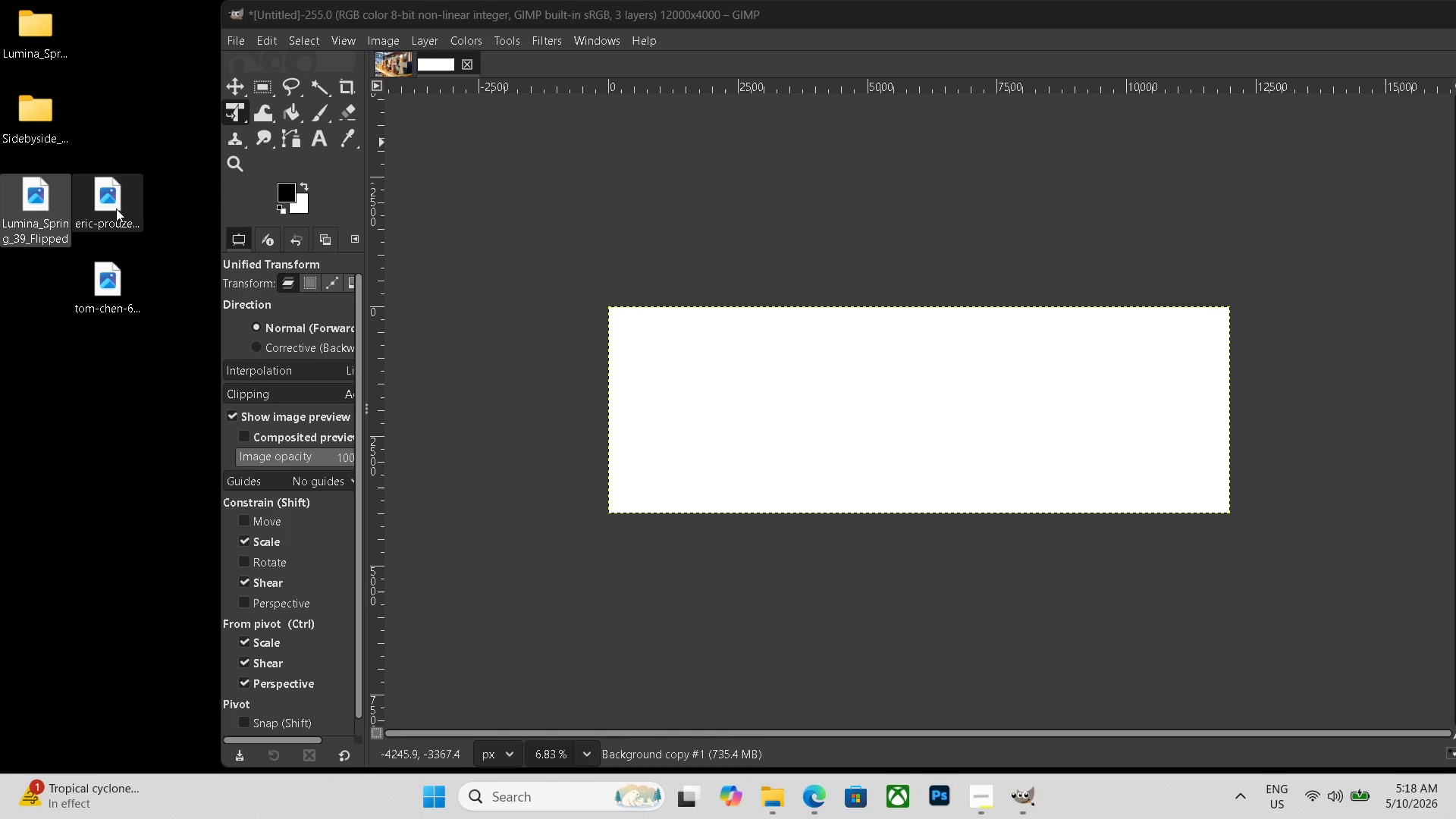 
left_click_drag(start_coordinate=[116, 209], to_coordinate=[679, 372])
 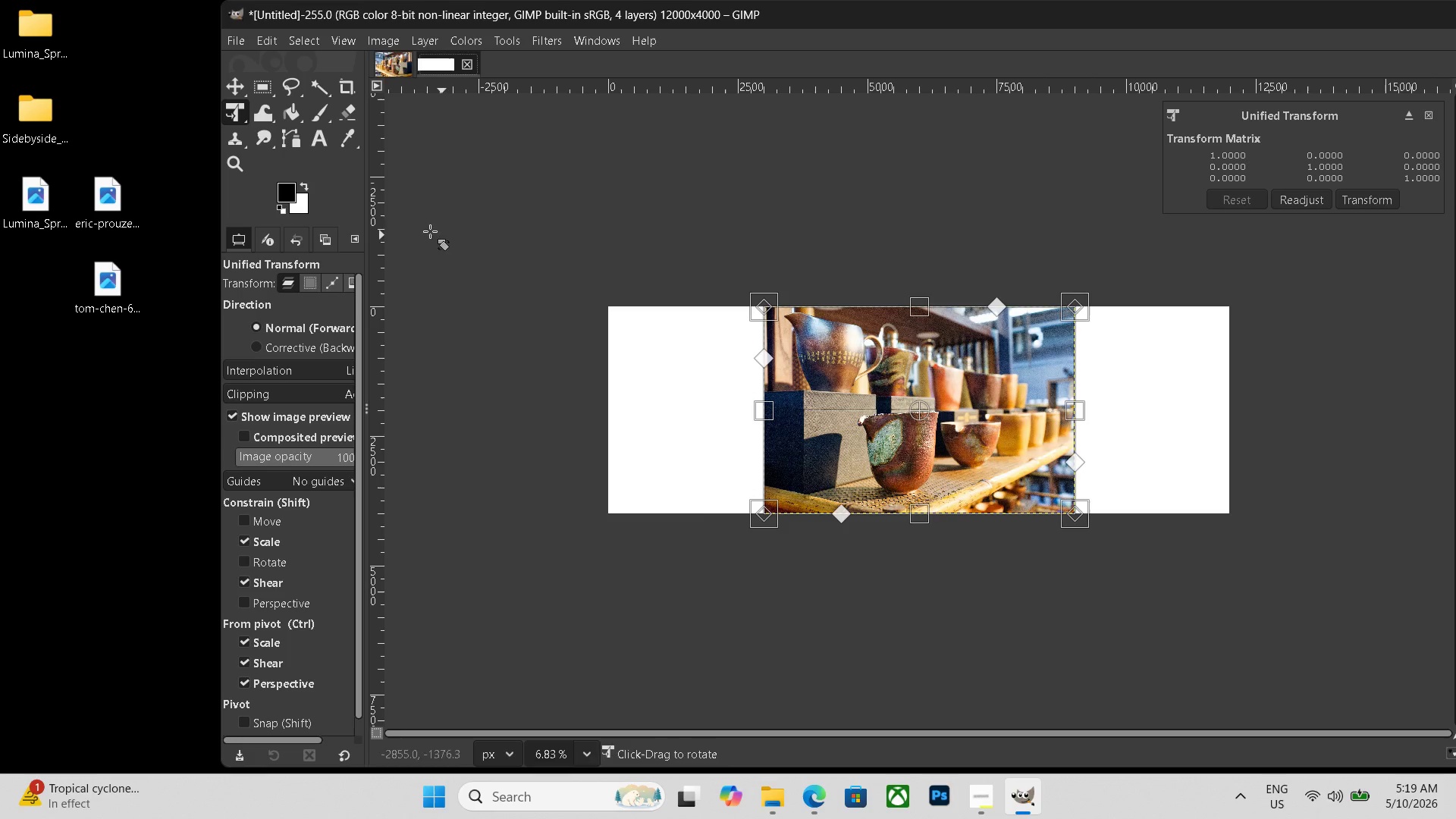 
left_click([239, 105])
 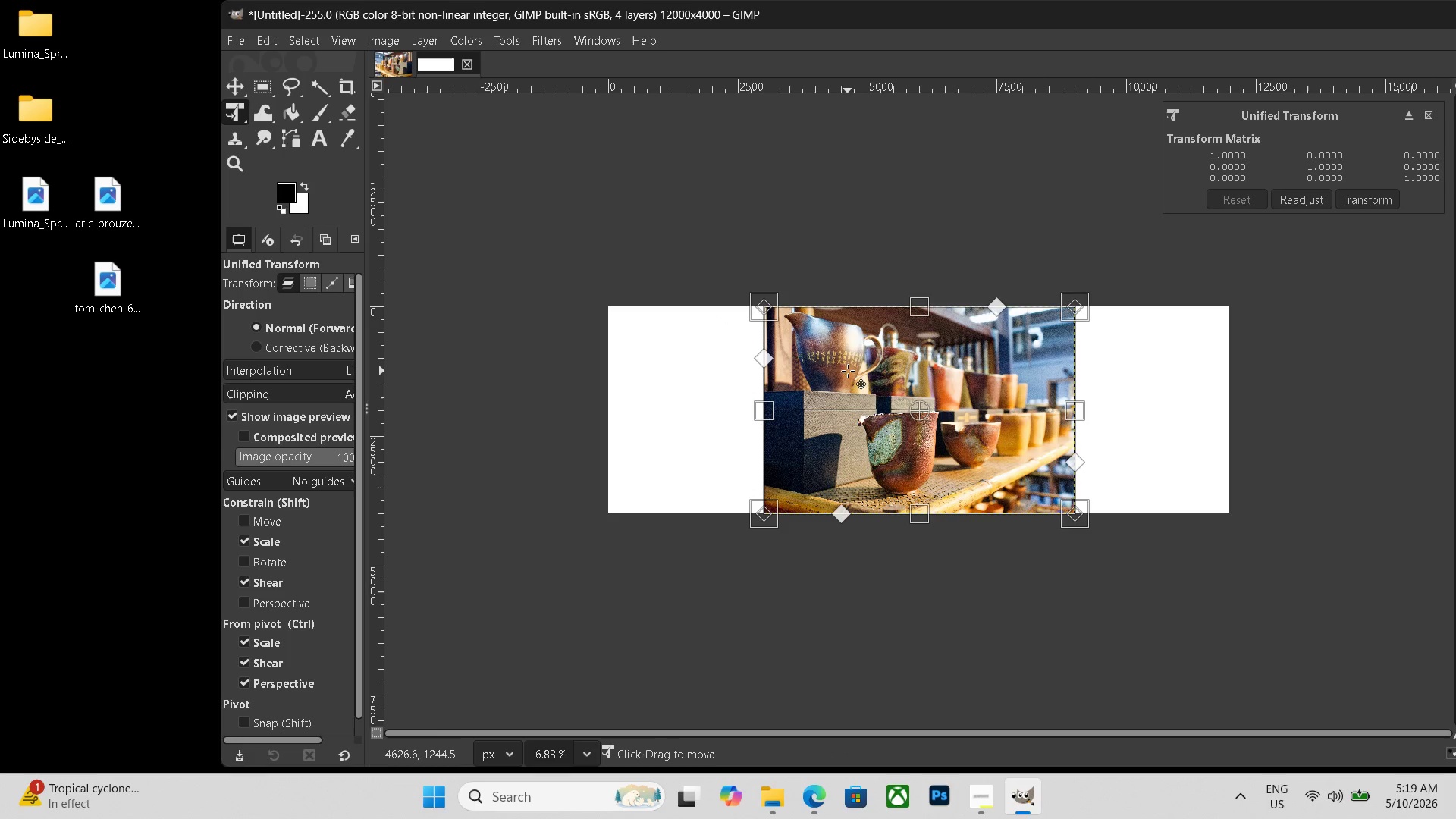 
left_click_drag(start_coordinate=[859, 378], to_coordinate=[704, 378])
 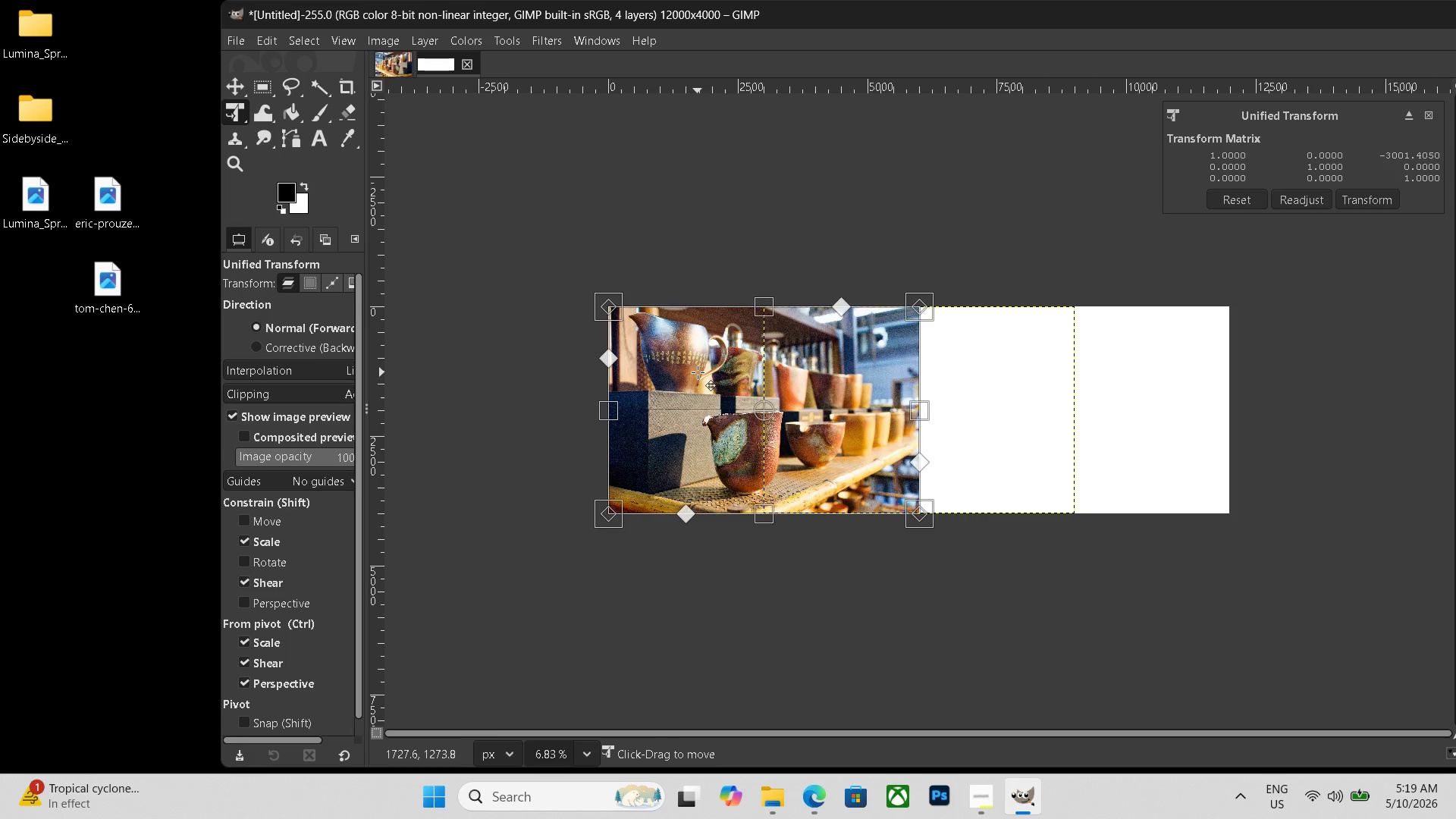 
hold_key(key=Enter, duration=9.56)
 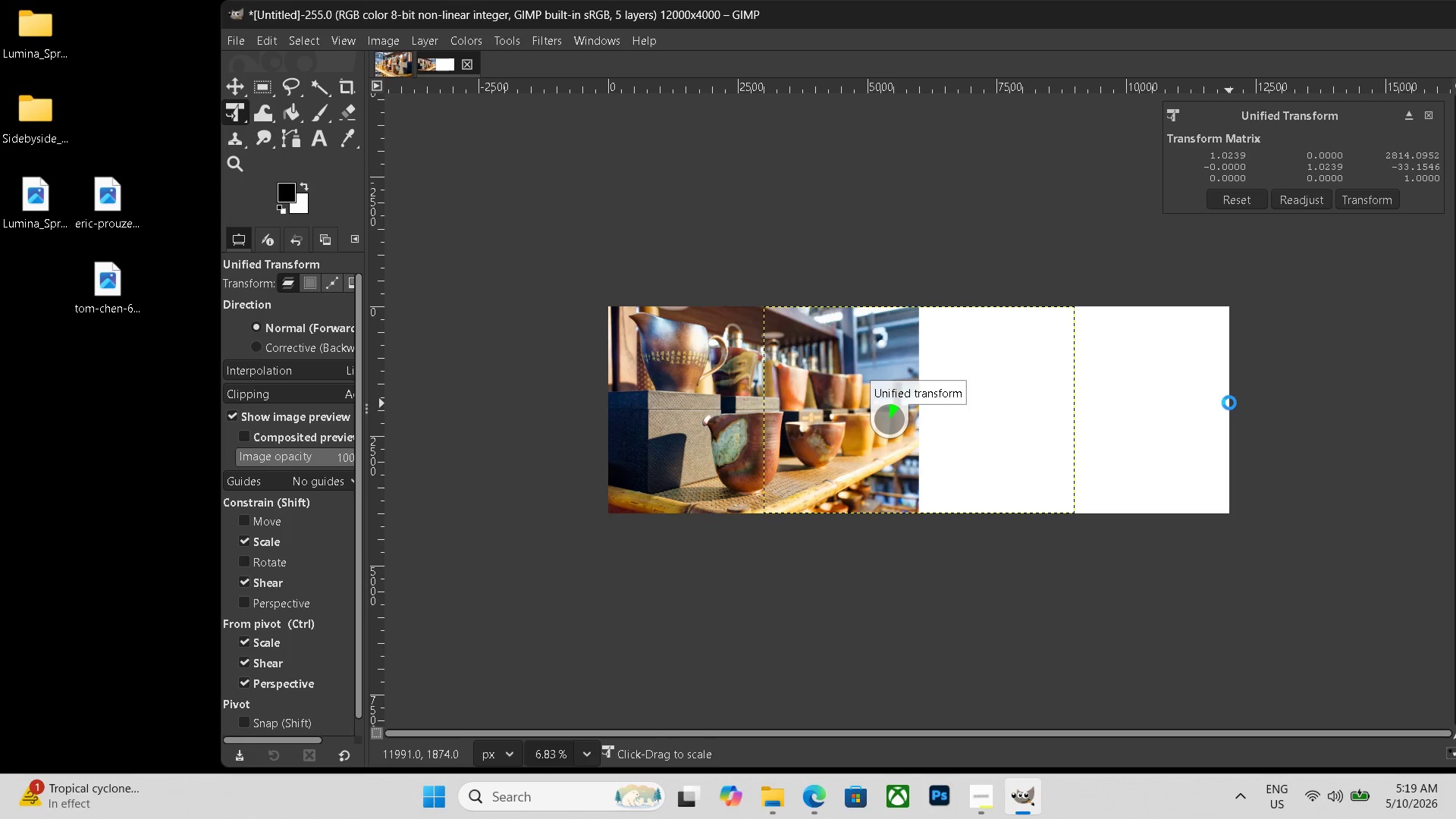 
left_click_drag(start_coordinate=[32, 202], to_coordinate=[1109, 375])
 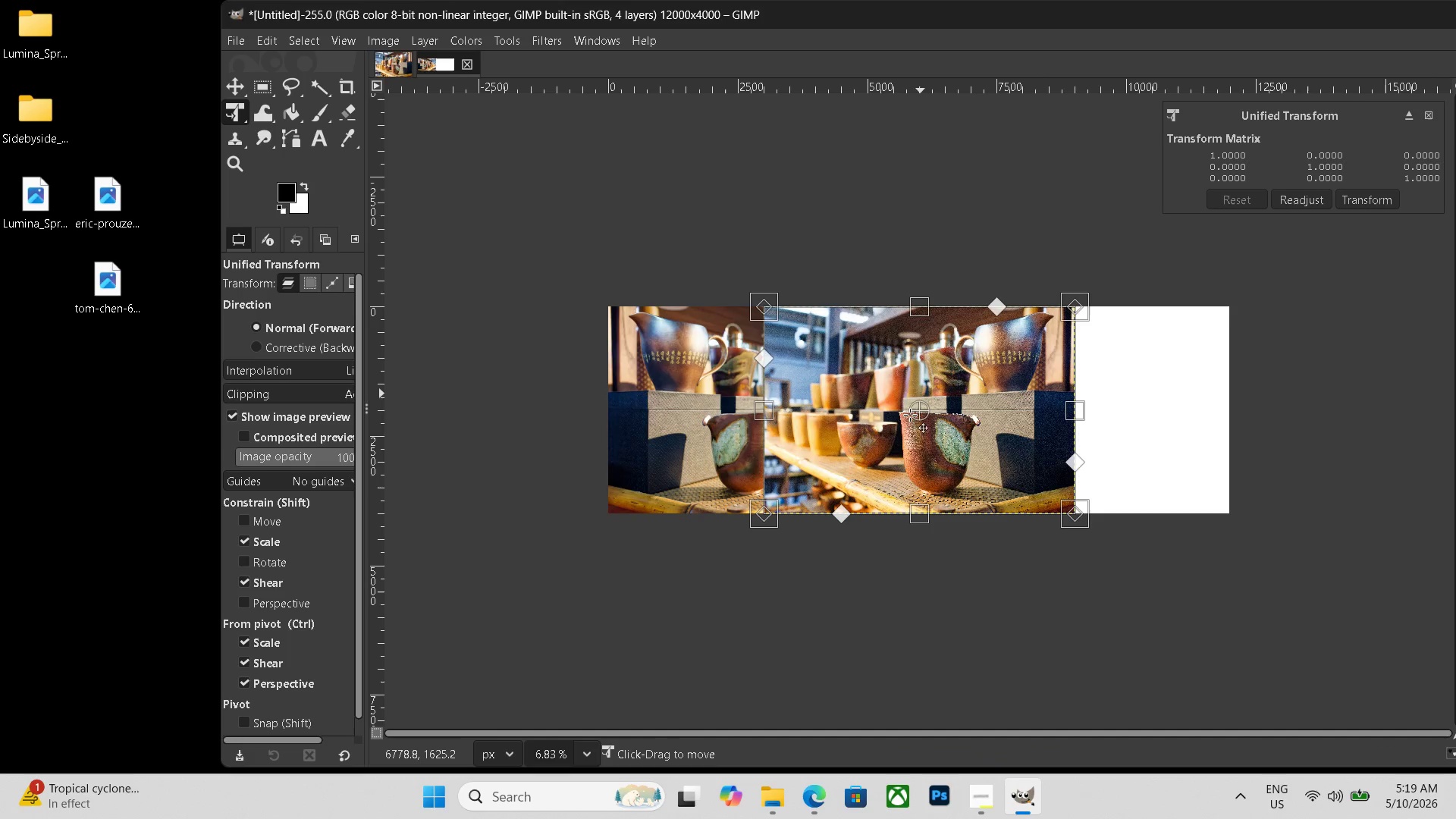 
left_click_drag(start_coordinate=[956, 419], to_coordinate=[1107, 420])
 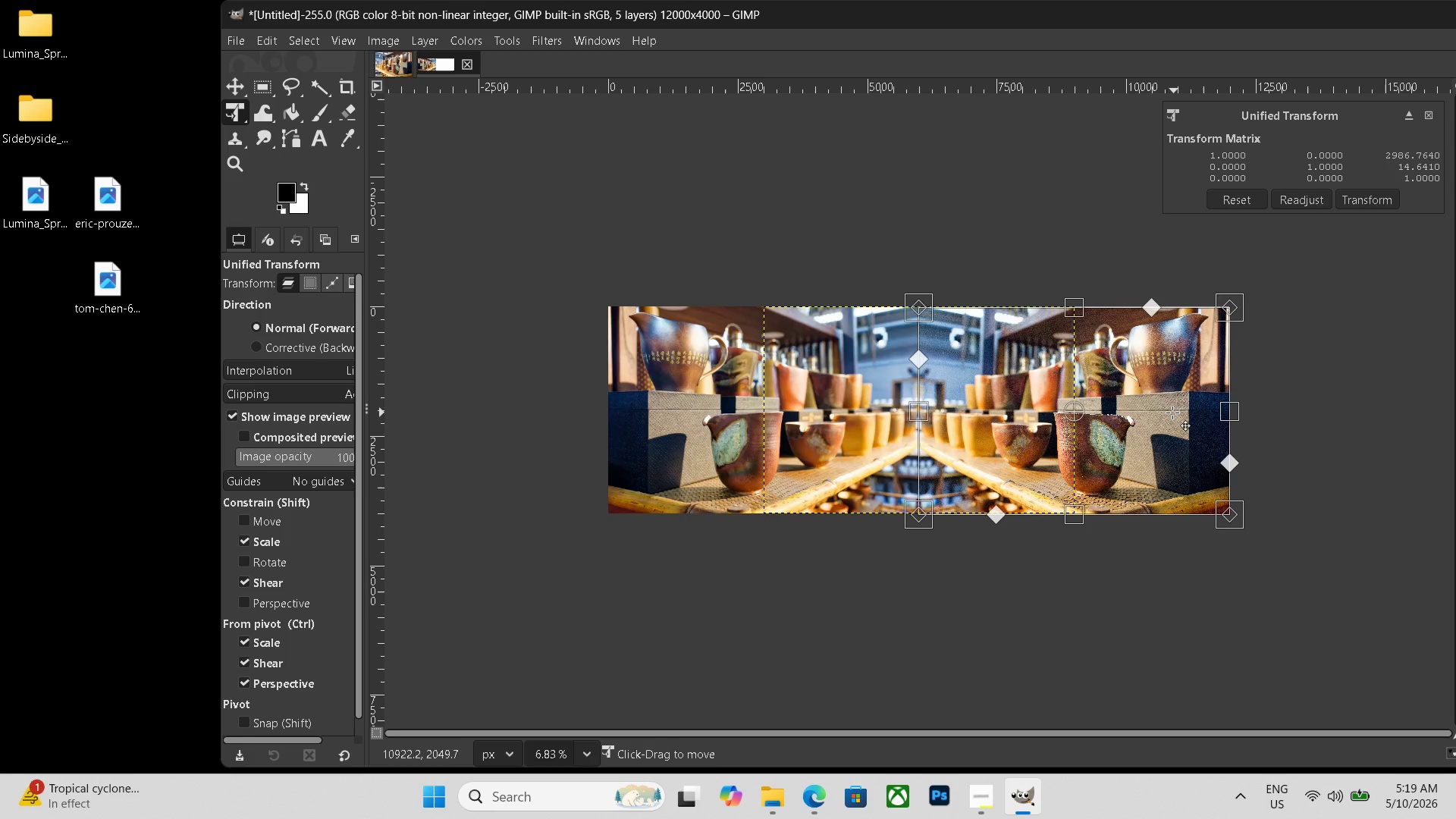 
left_click_drag(start_coordinate=[1231, 409], to_coordinate=[1235, 409])
 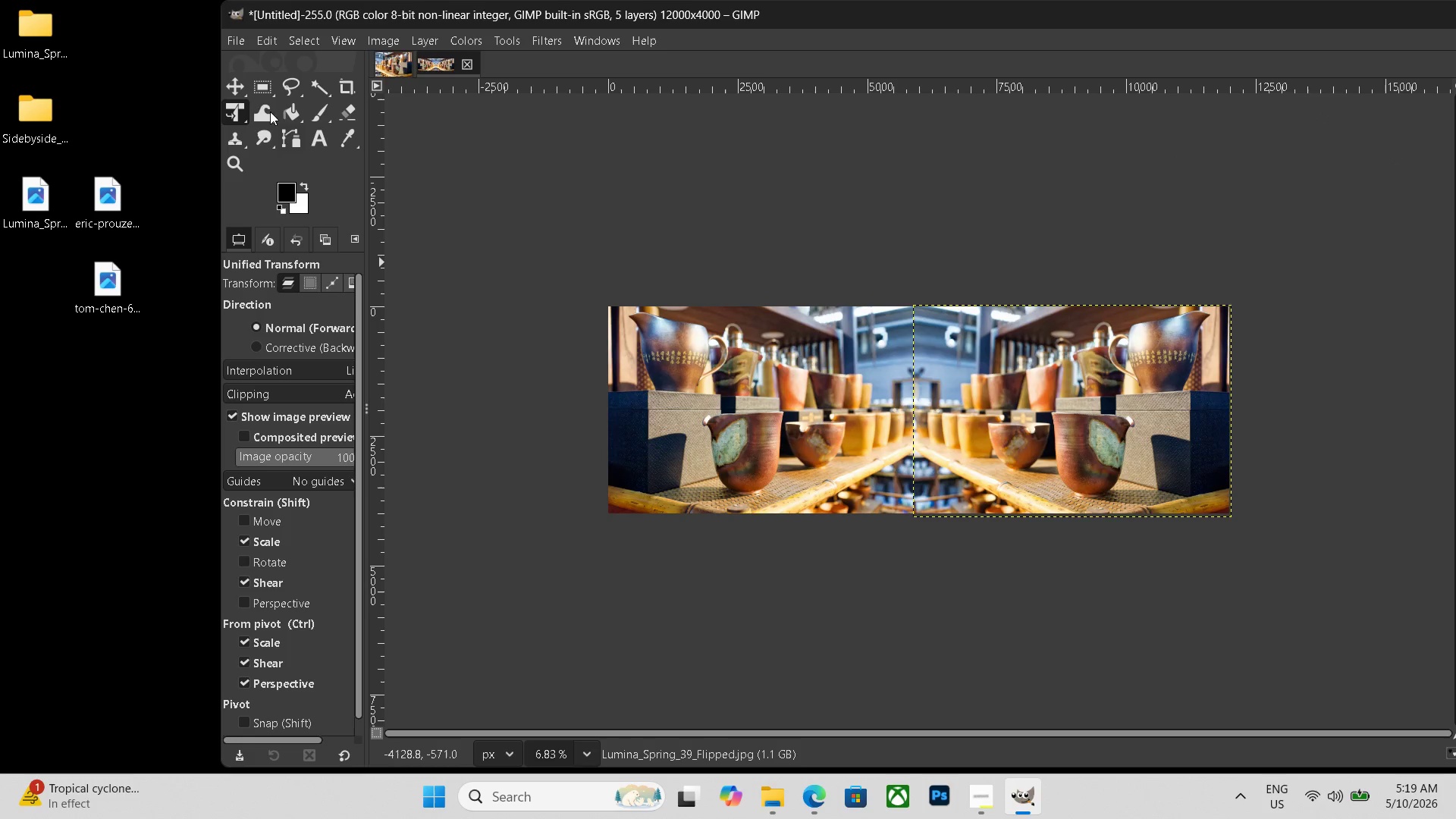 
left_click([325, 133])
 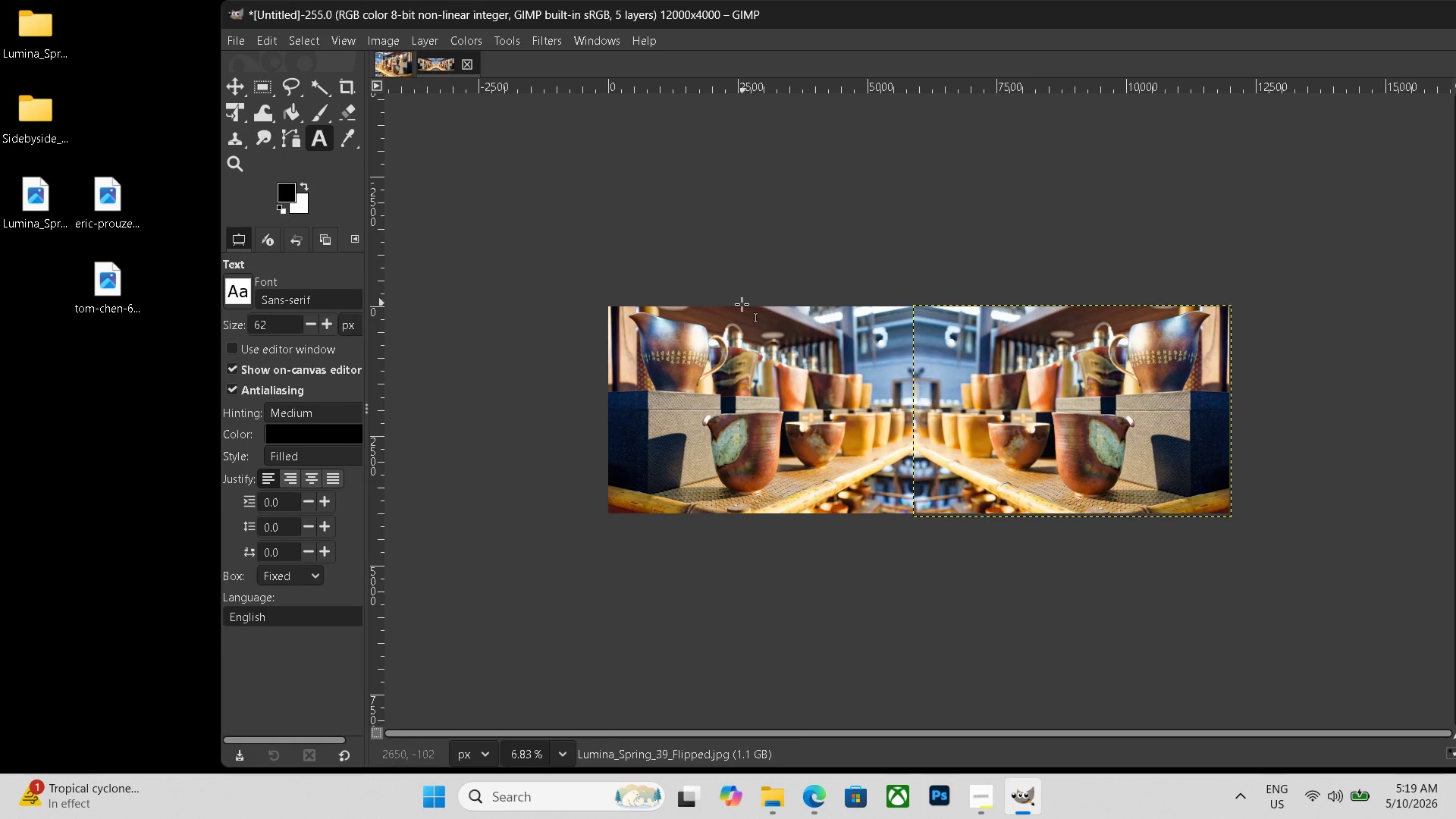 
left_click_drag(start_coordinate=[720, 307], to_coordinate=[1140, 353])
 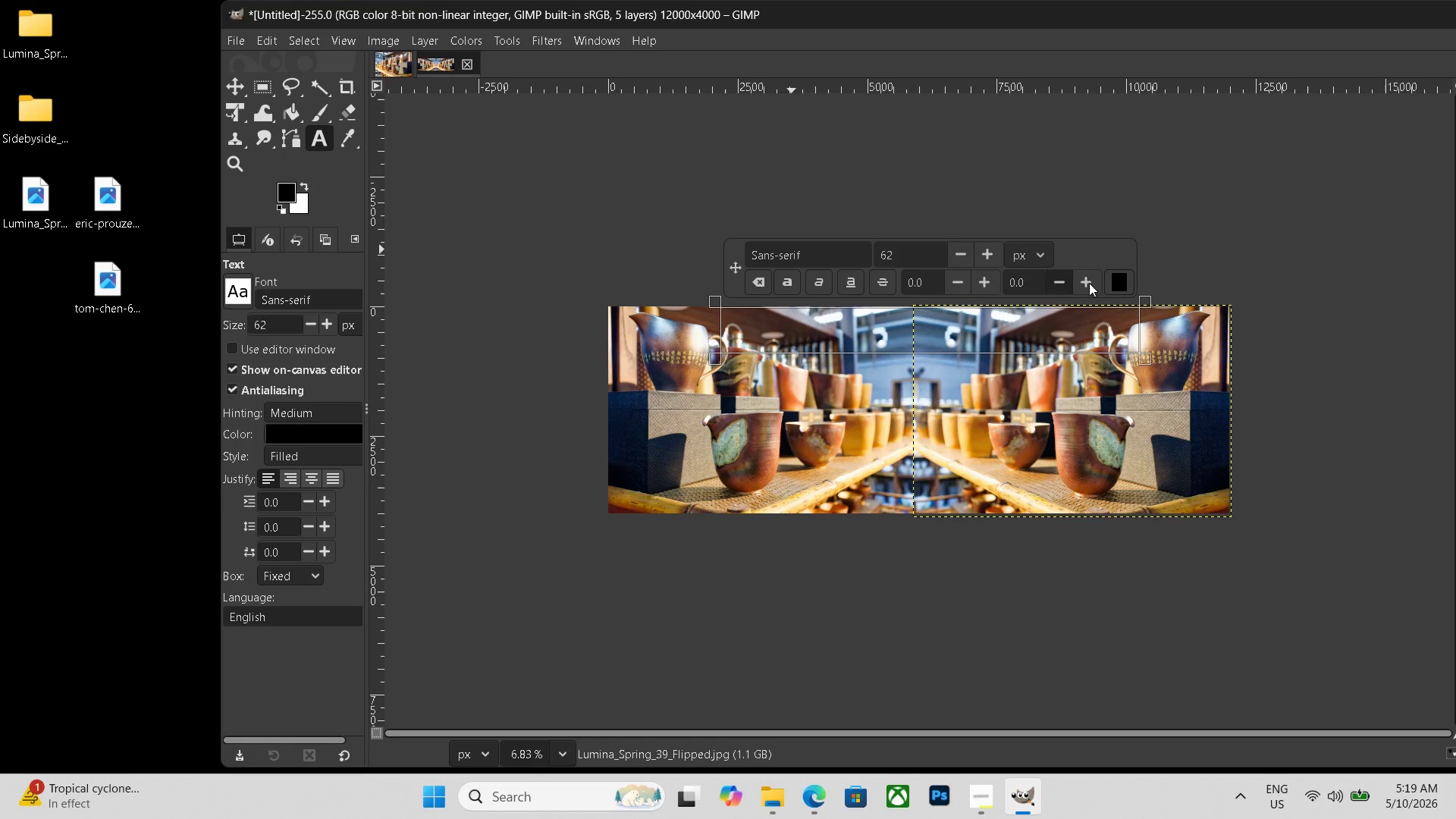 
left_click([1120, 281])
 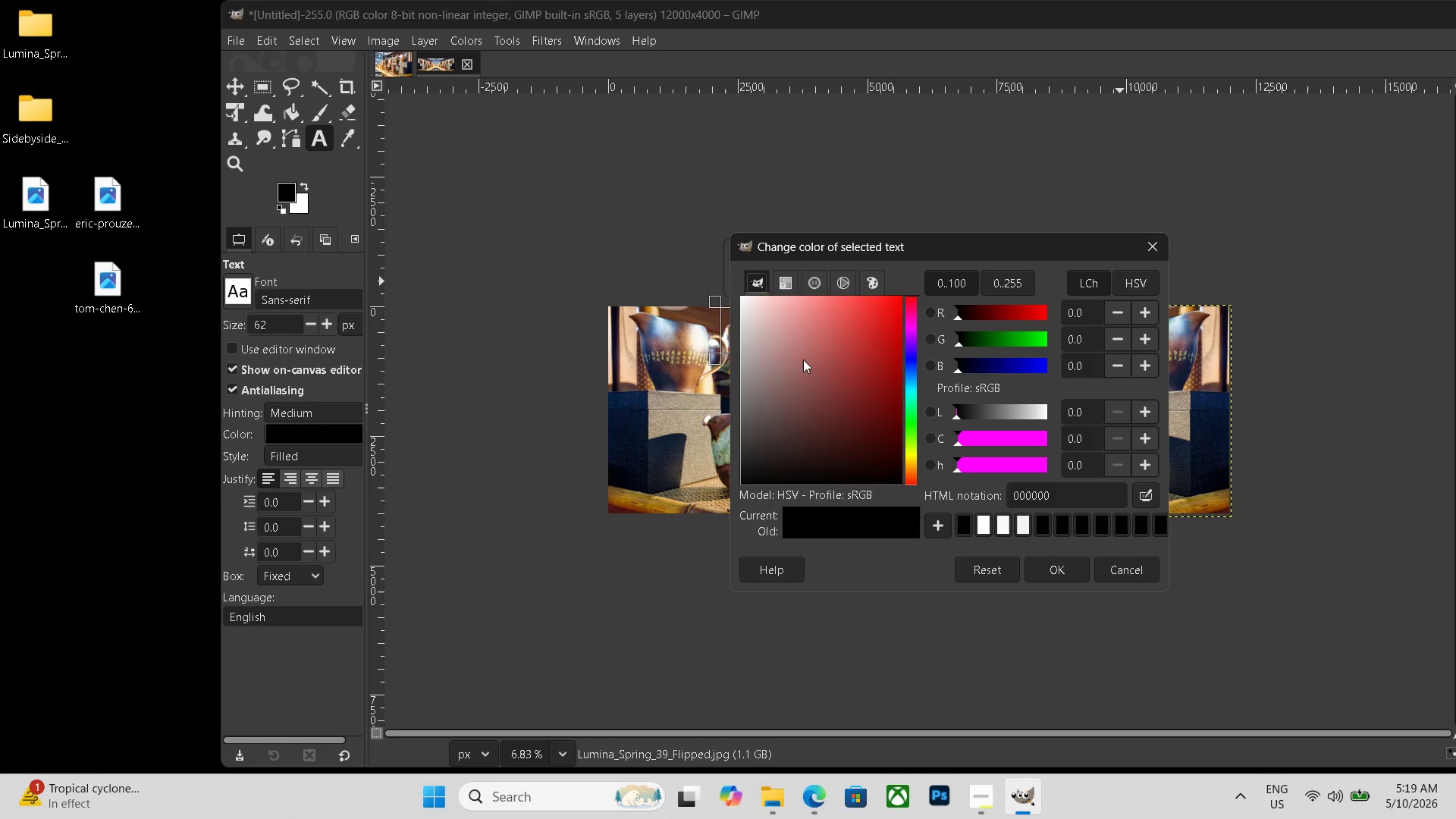 
left_click_drag(start_coordinate=[792, 342], to_coordinate=[524, 183])
 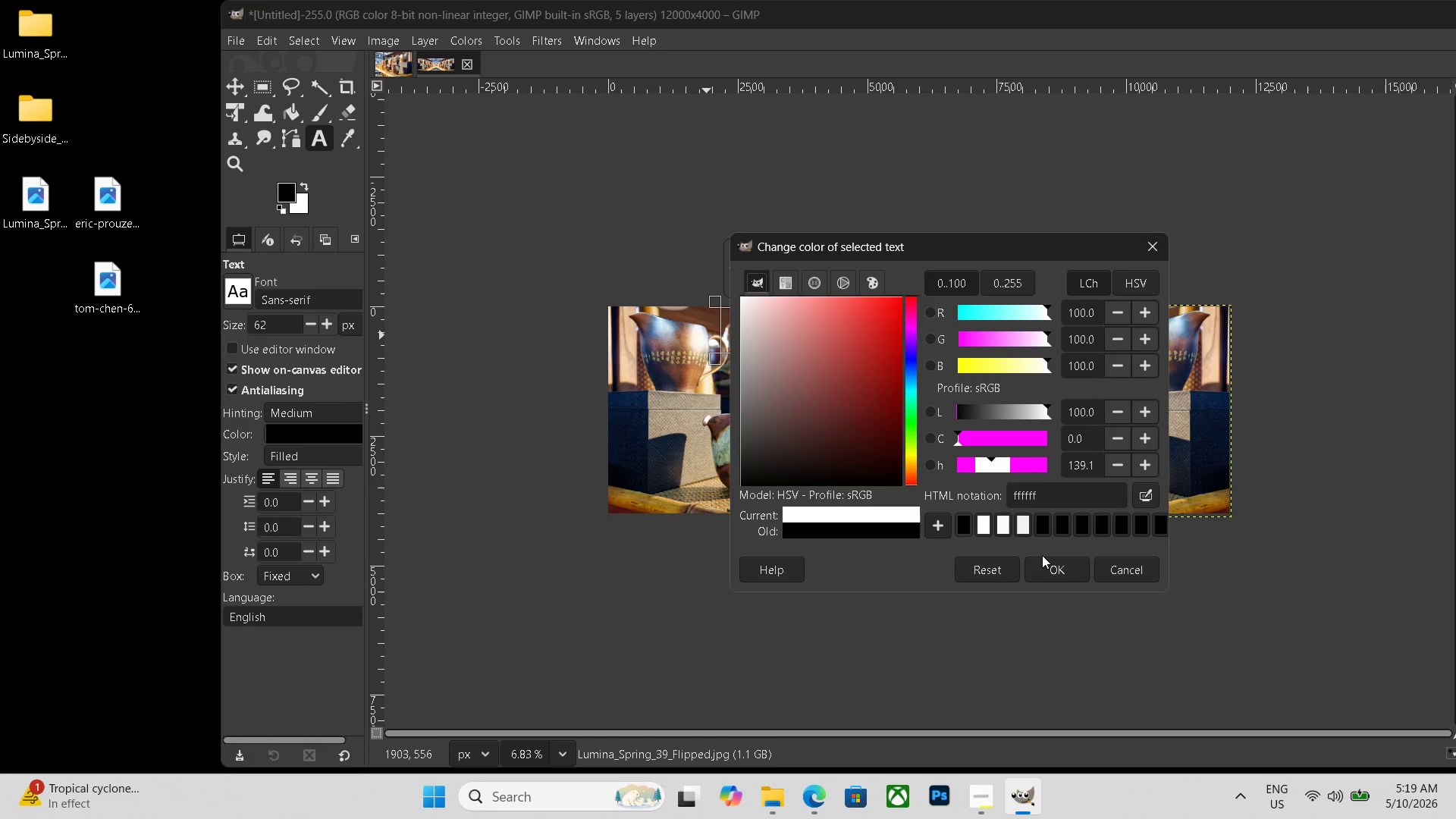 
left_click([1049, 557])
 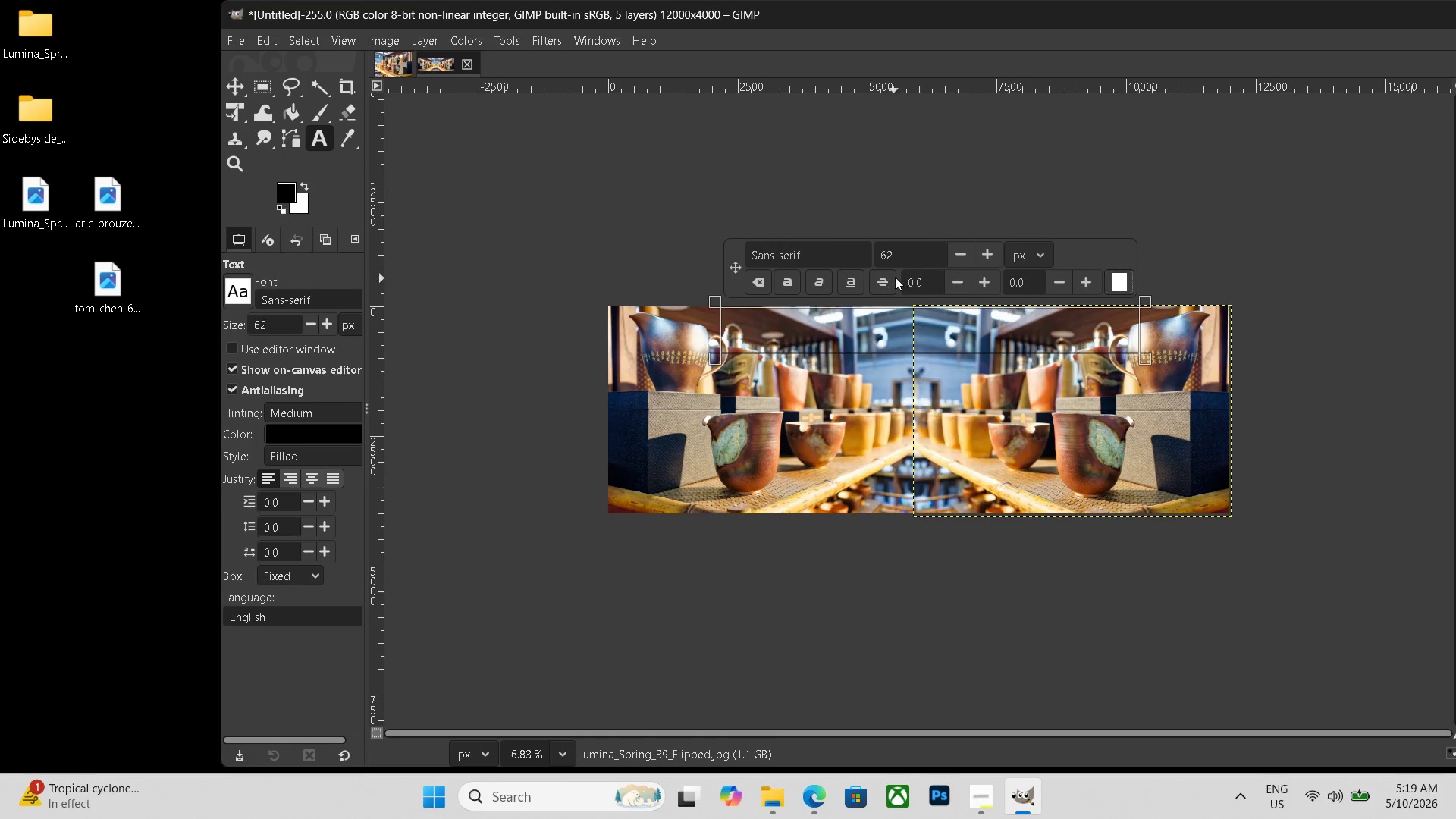 
left_click_drag(start_coordinate=[901, 254], to_coordinate=[840, 244])
 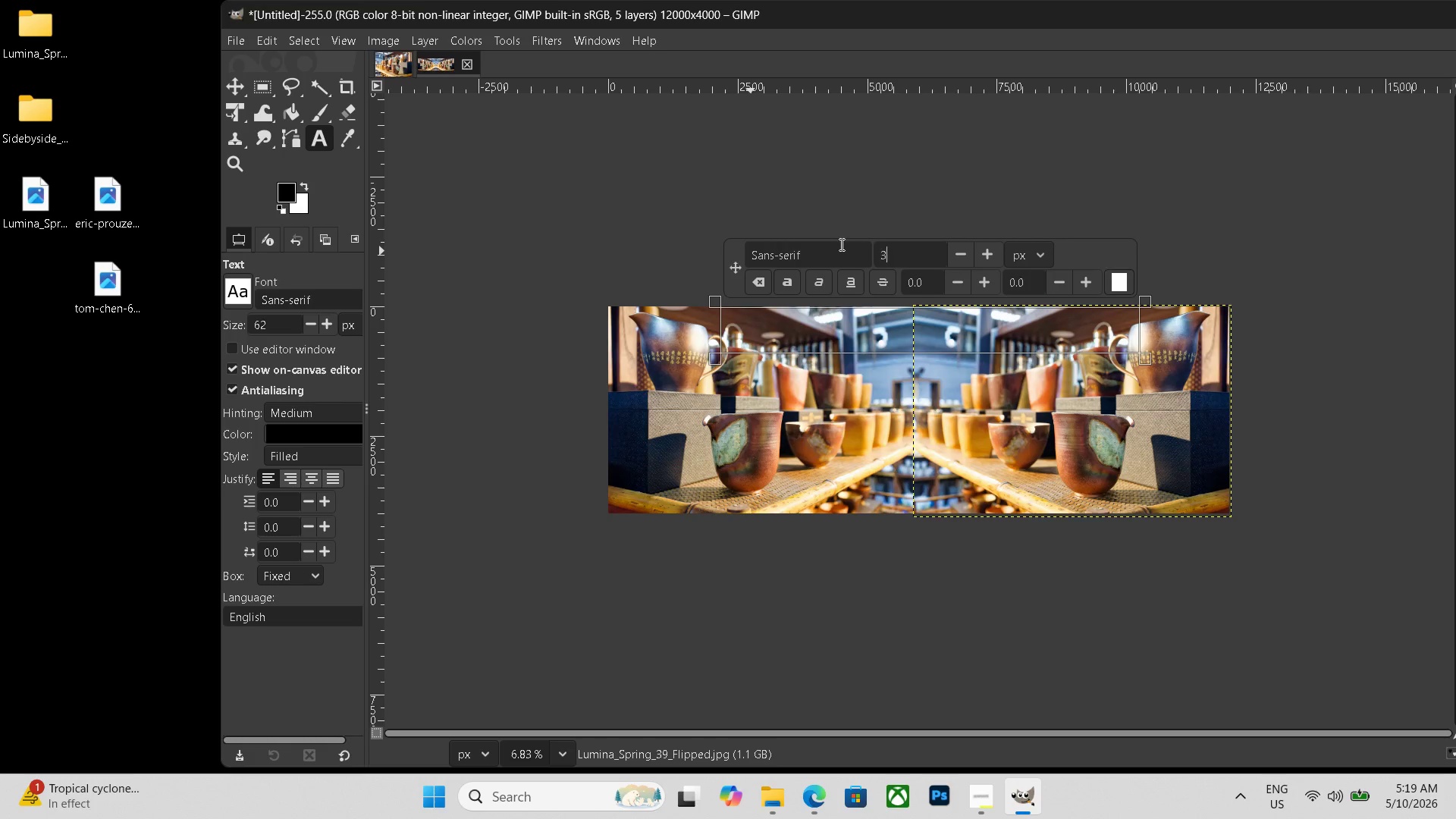 
key(Numpad3)
 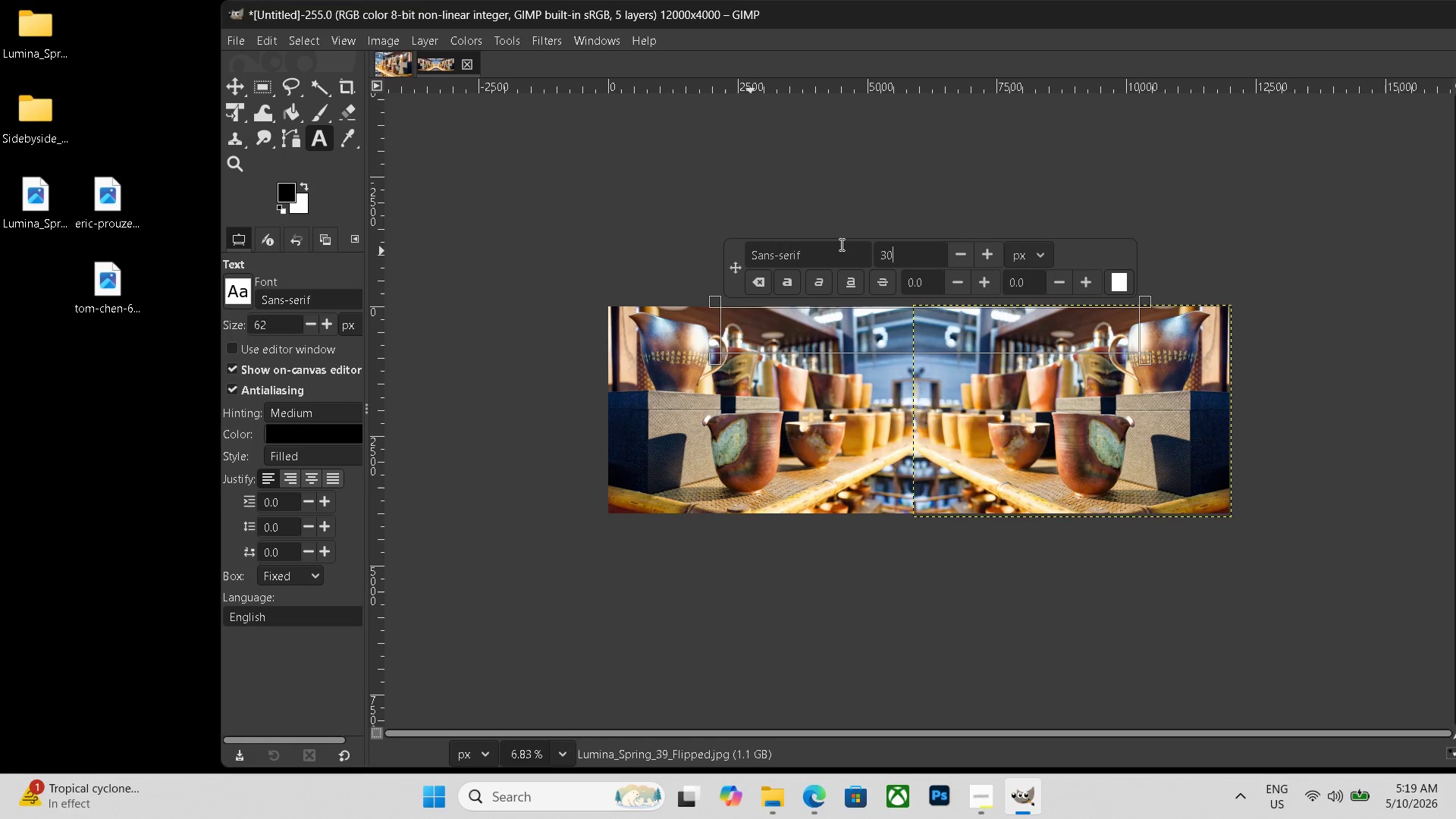 
key(Numpad0)
 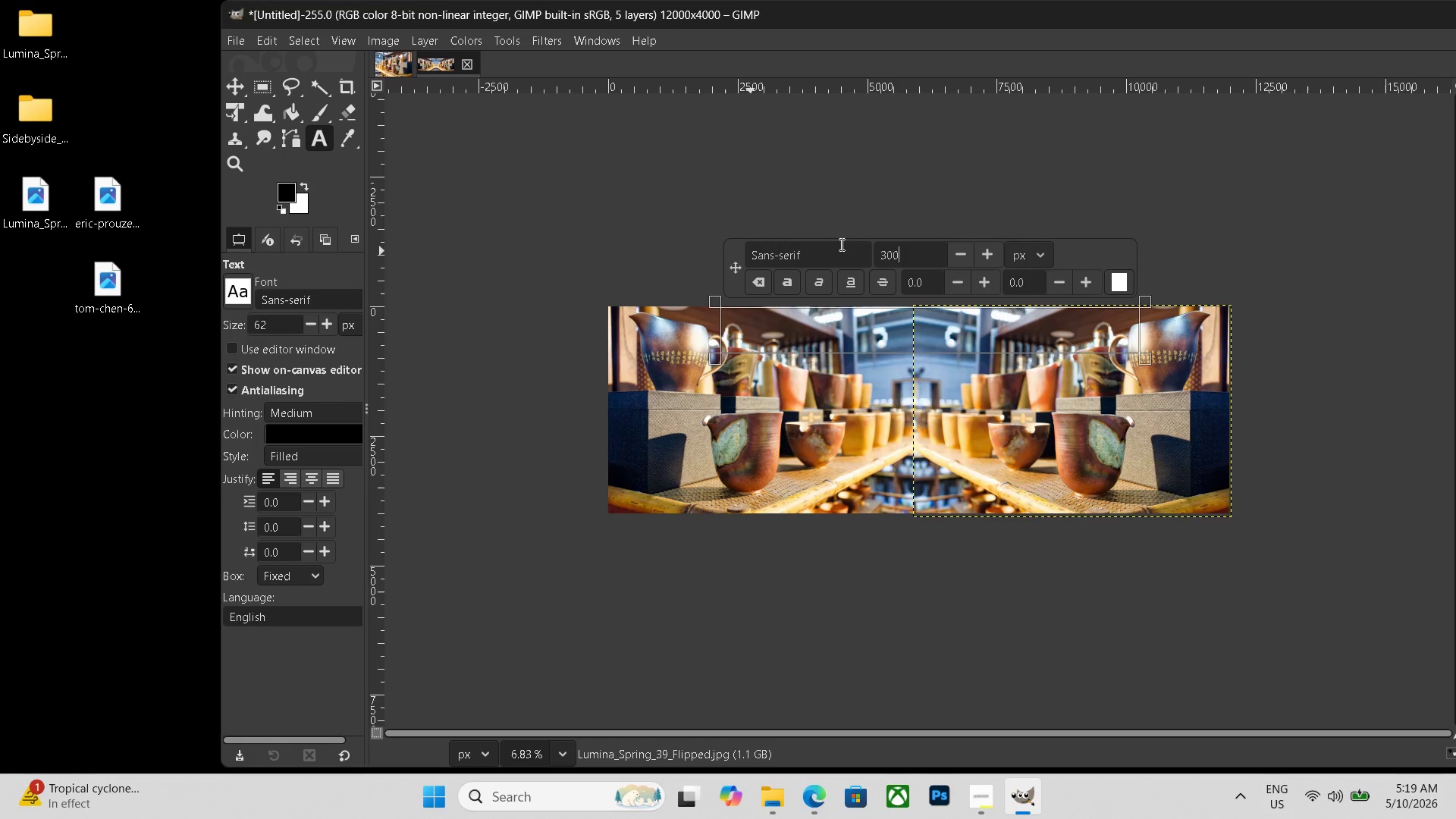 
key(Numpad0)
 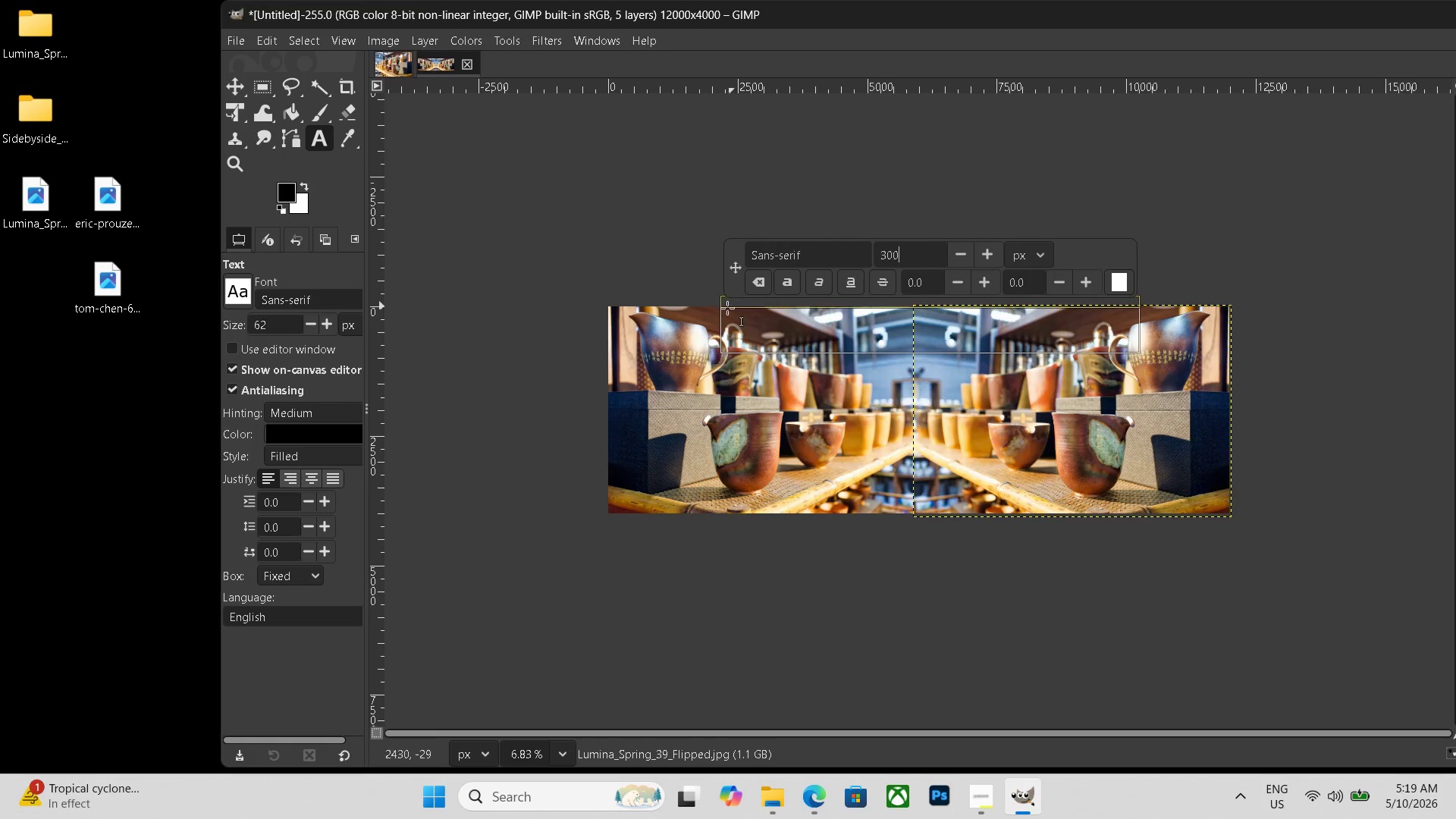 
left_click([739, 326])
 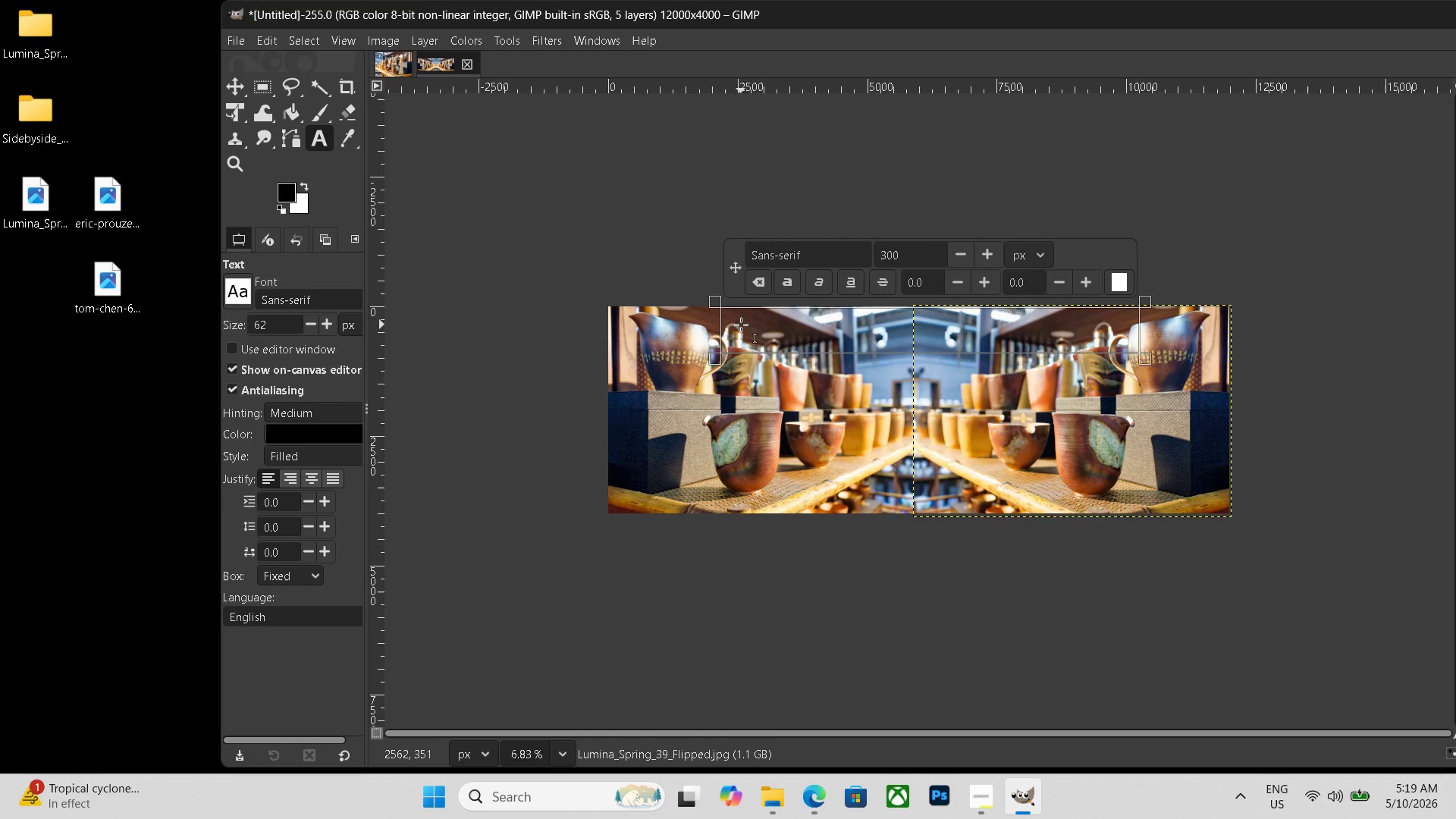 
type(beofre)
key(Backspace)
key(Backspace)
key(Backspace)
key(Backspace)
type(fore     after)
 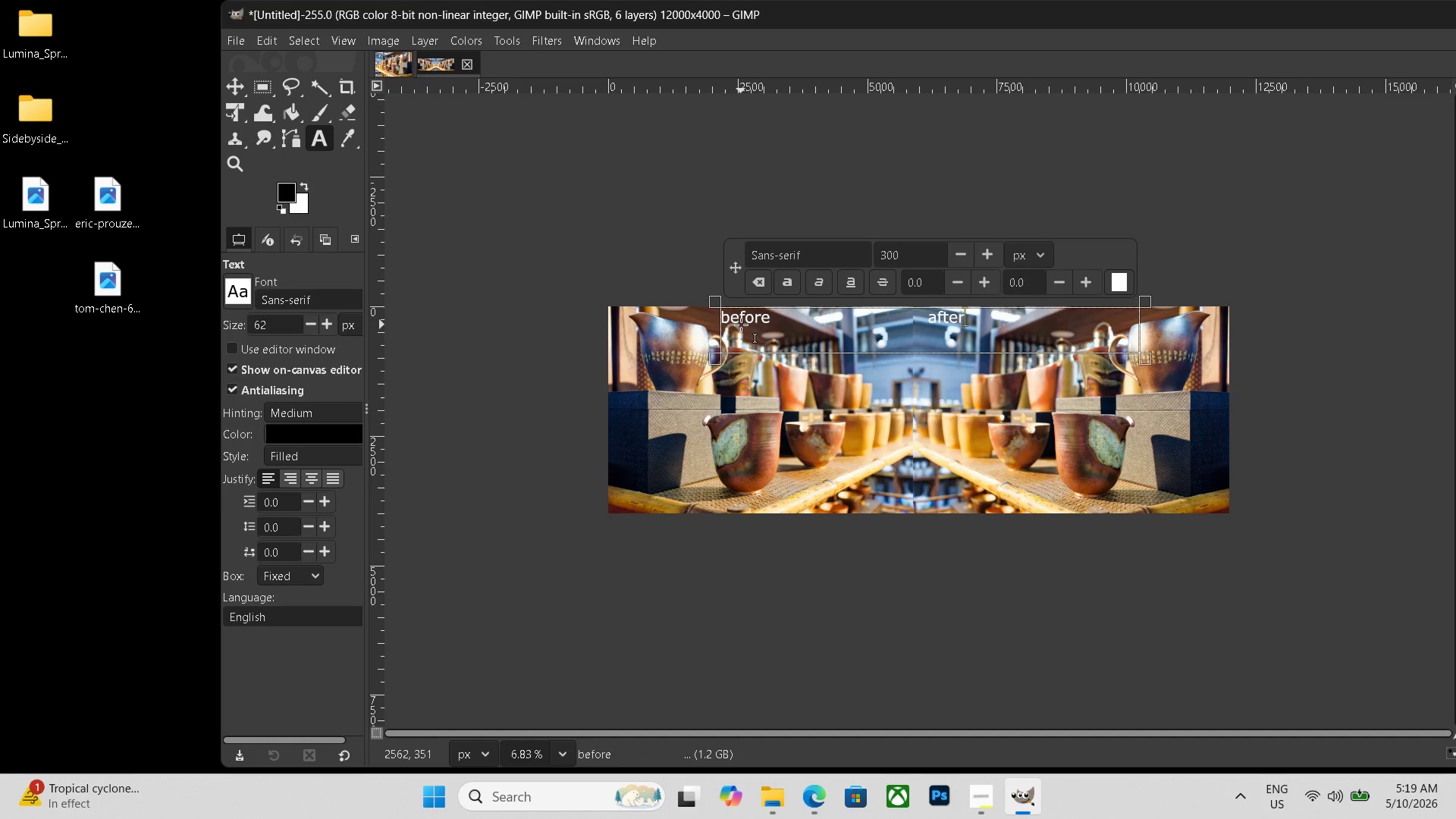 
key(Control+Shift+ShiftLeft)
 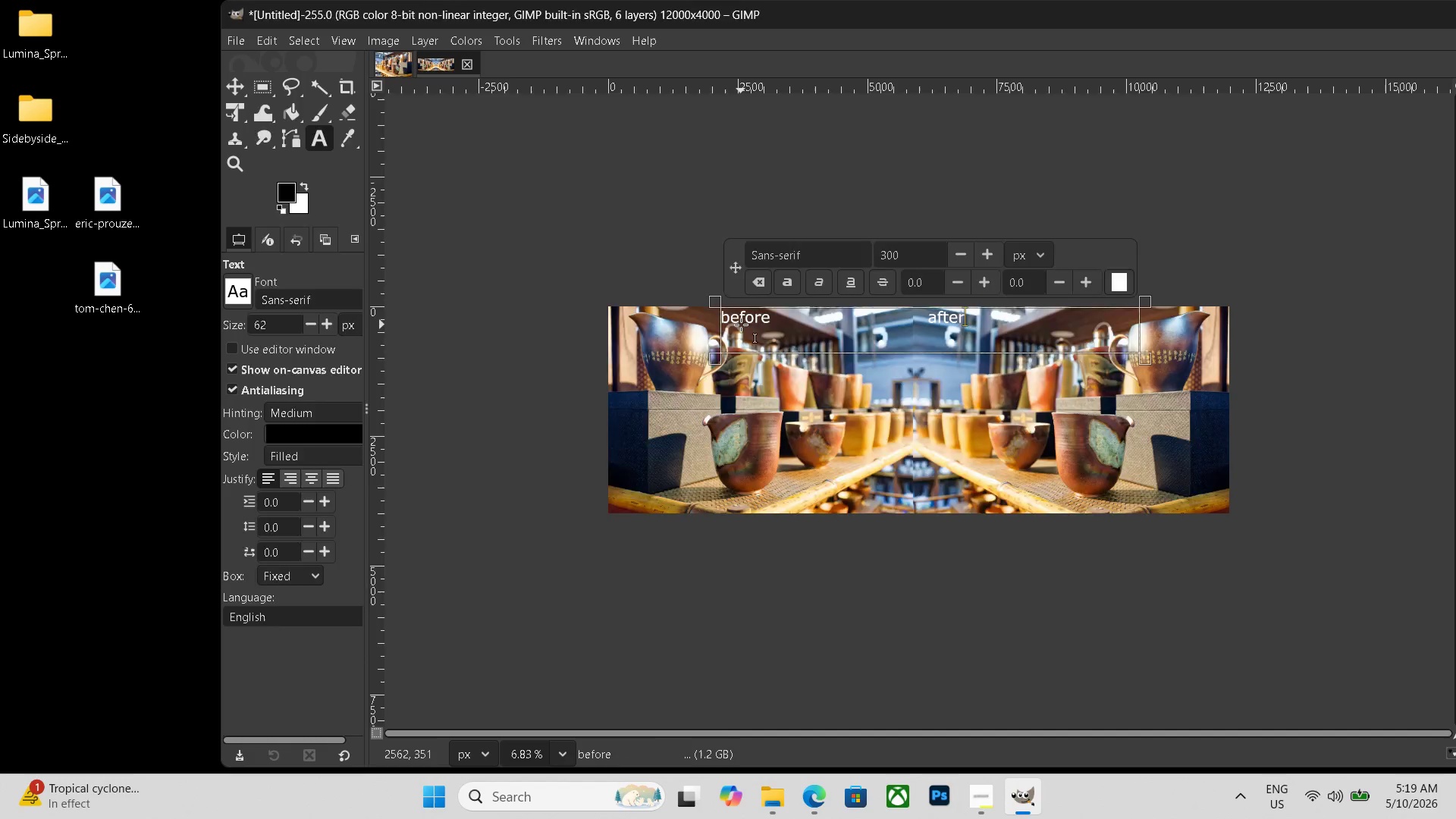 
key(Control+Shift+E)
 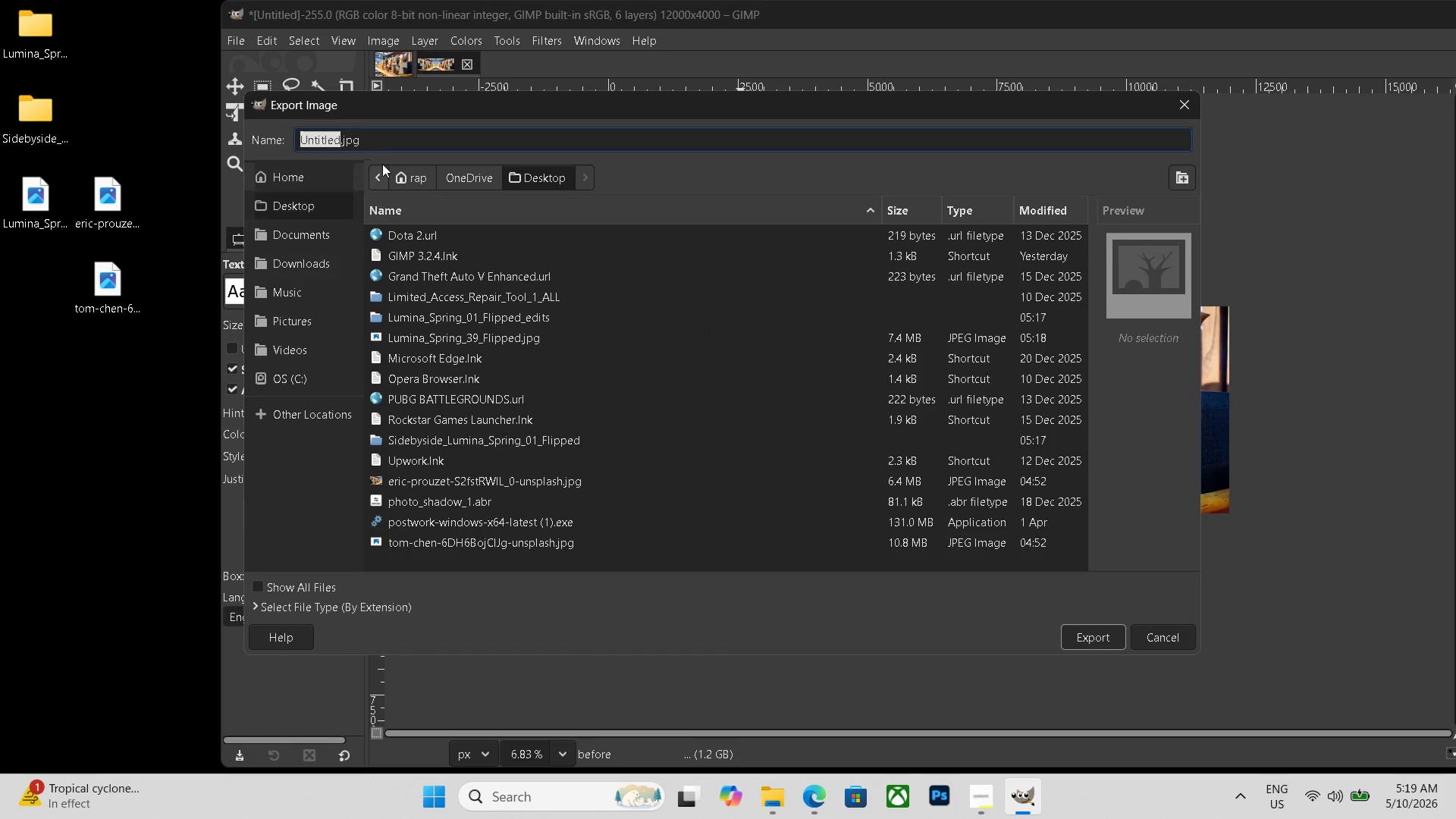 
left_click_drag(start_coordinate=[384, 145], to_coordinate=[133, 109])
 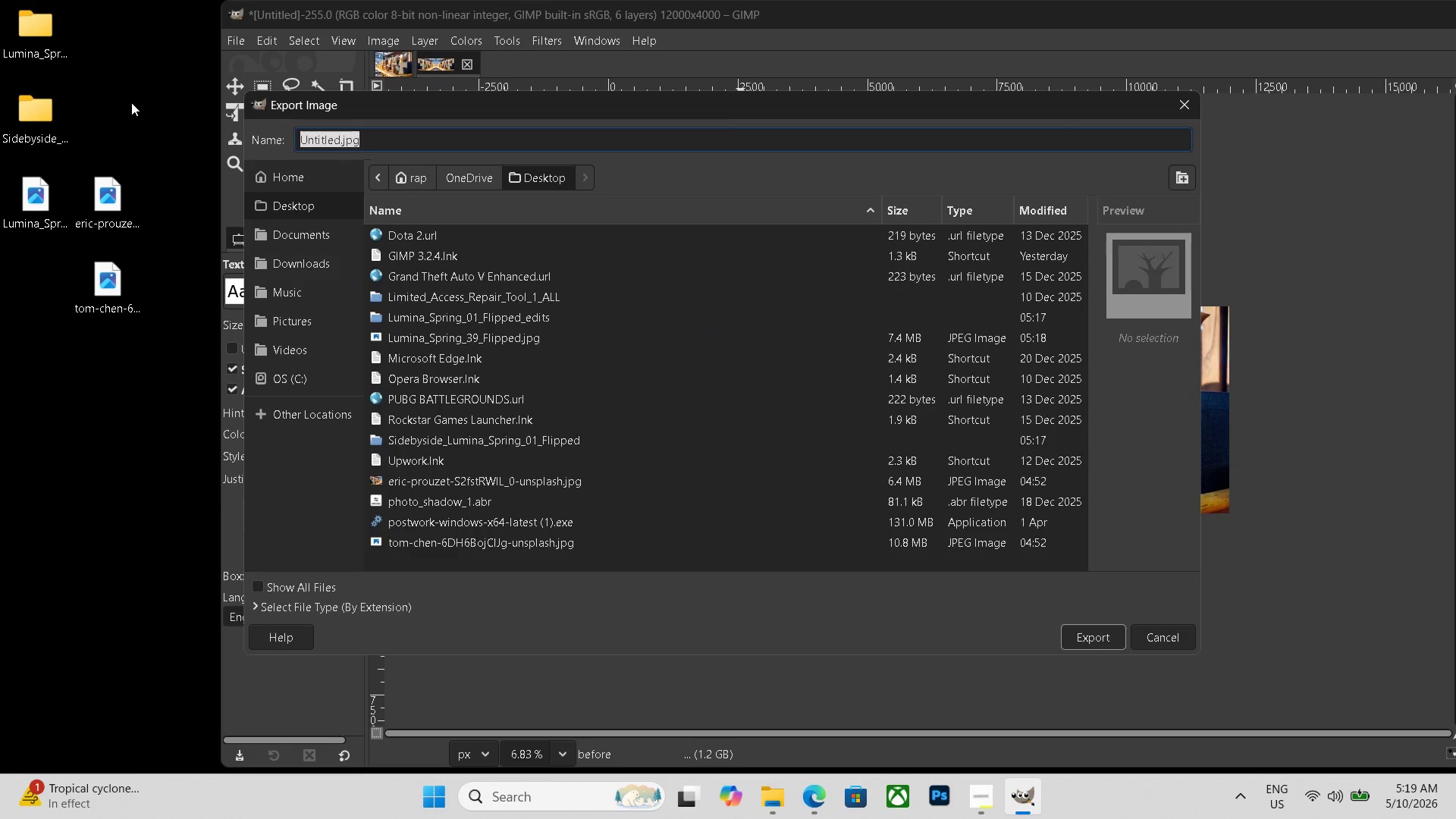 
key(Backspace)
type(sidebyside_)
 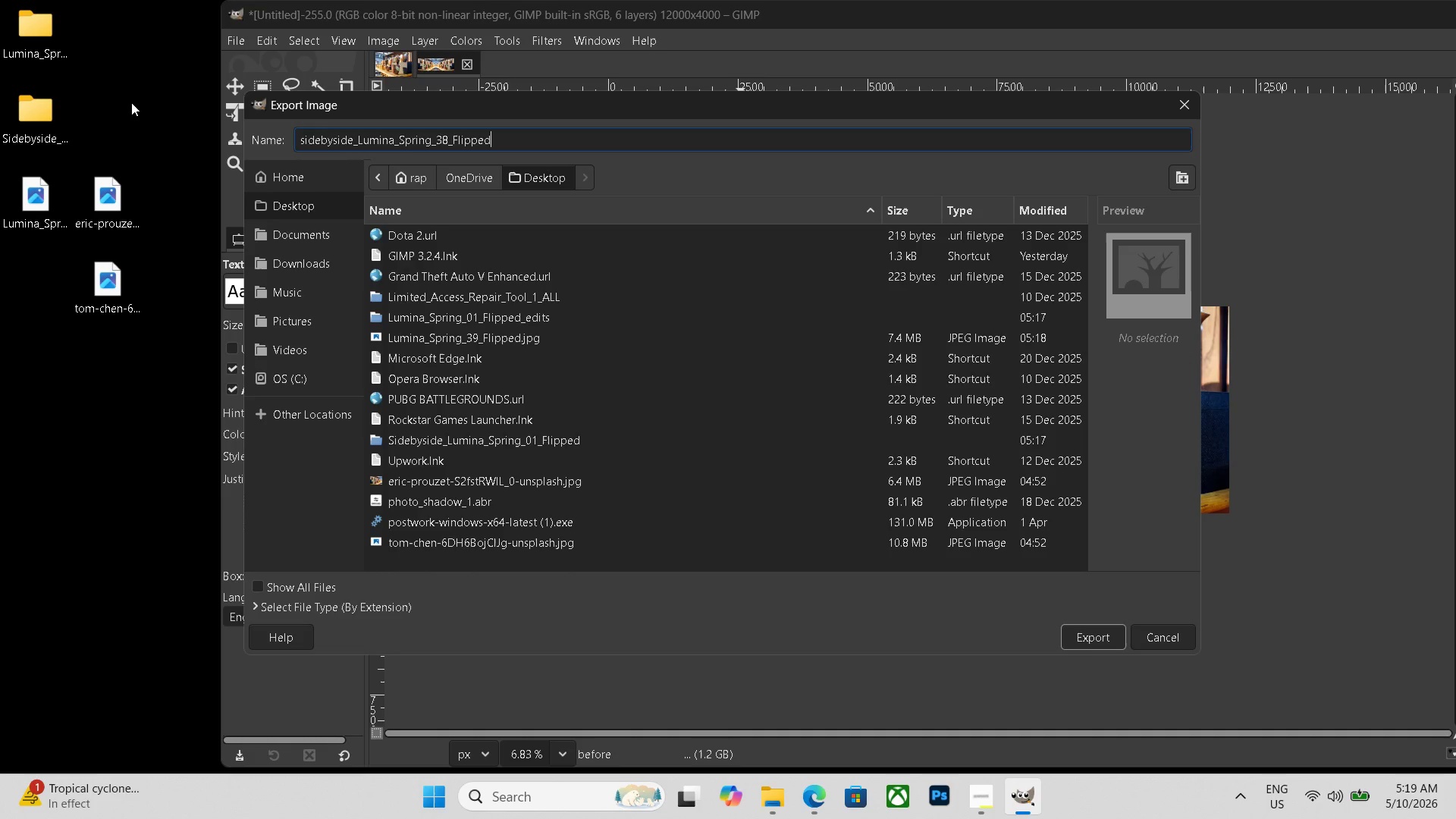 
hold_key(key=ControlLeft, duration=0.45)
 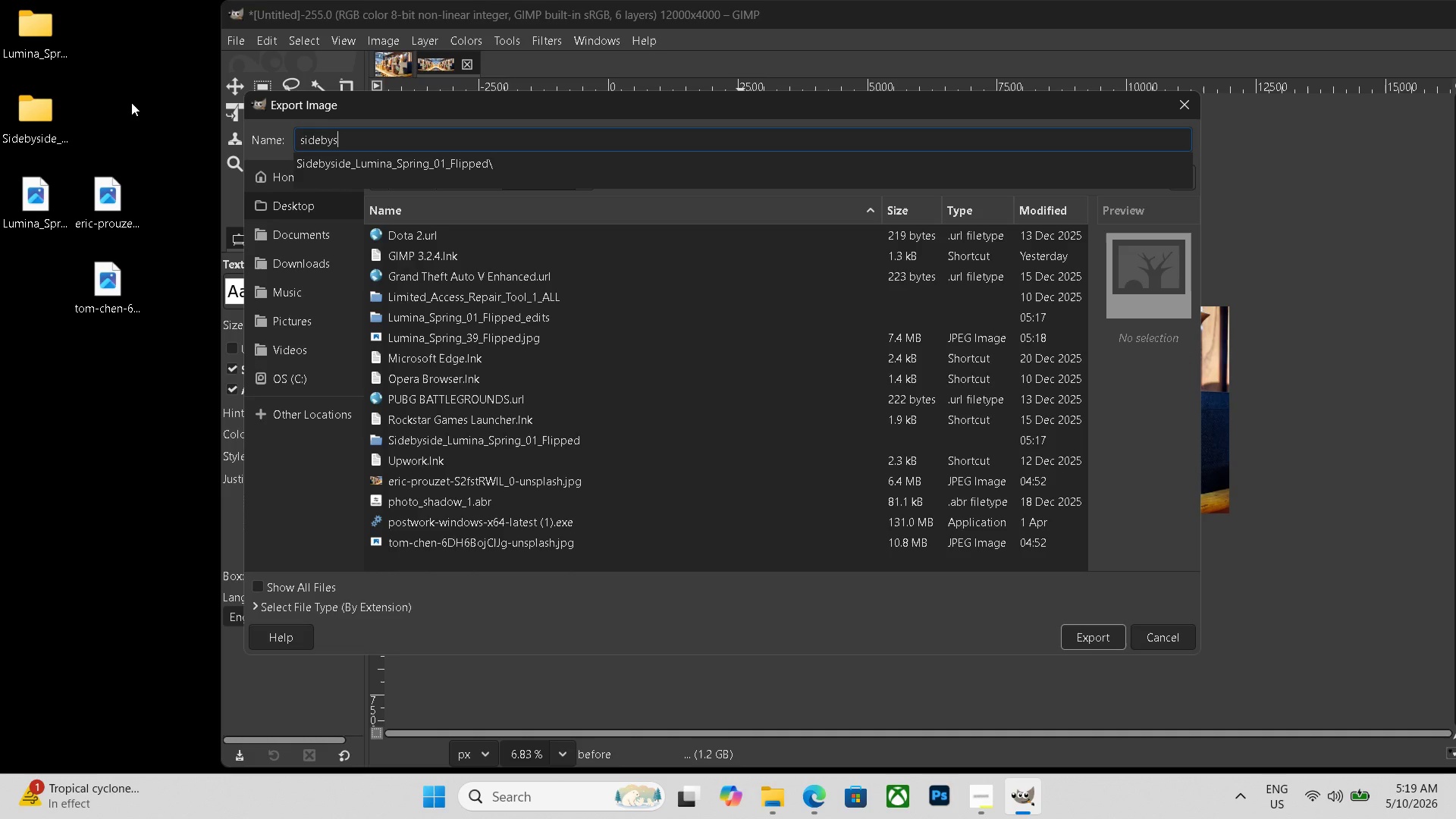 
key(Control+ControlLeft)
 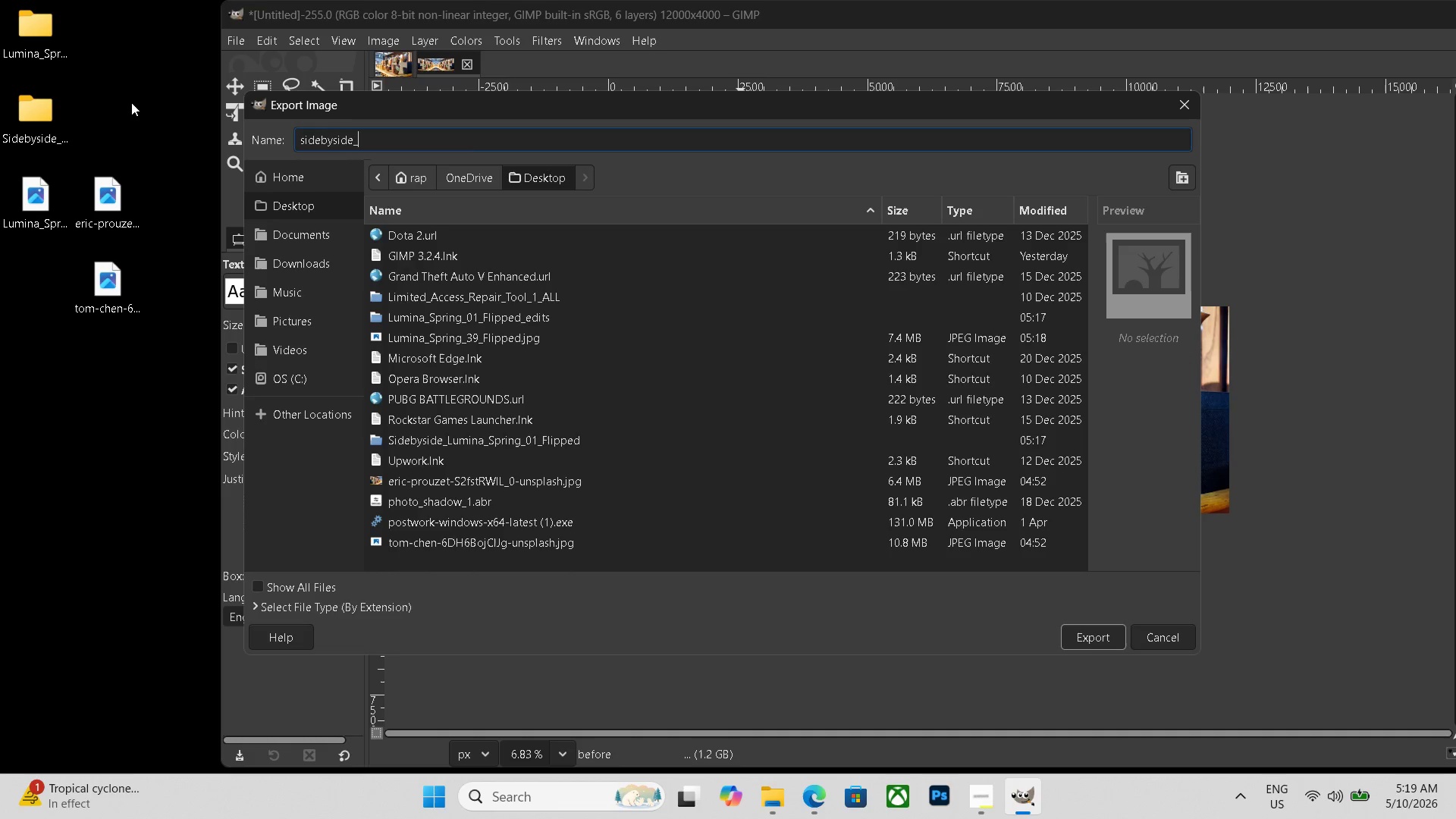 
key(Control+V)
 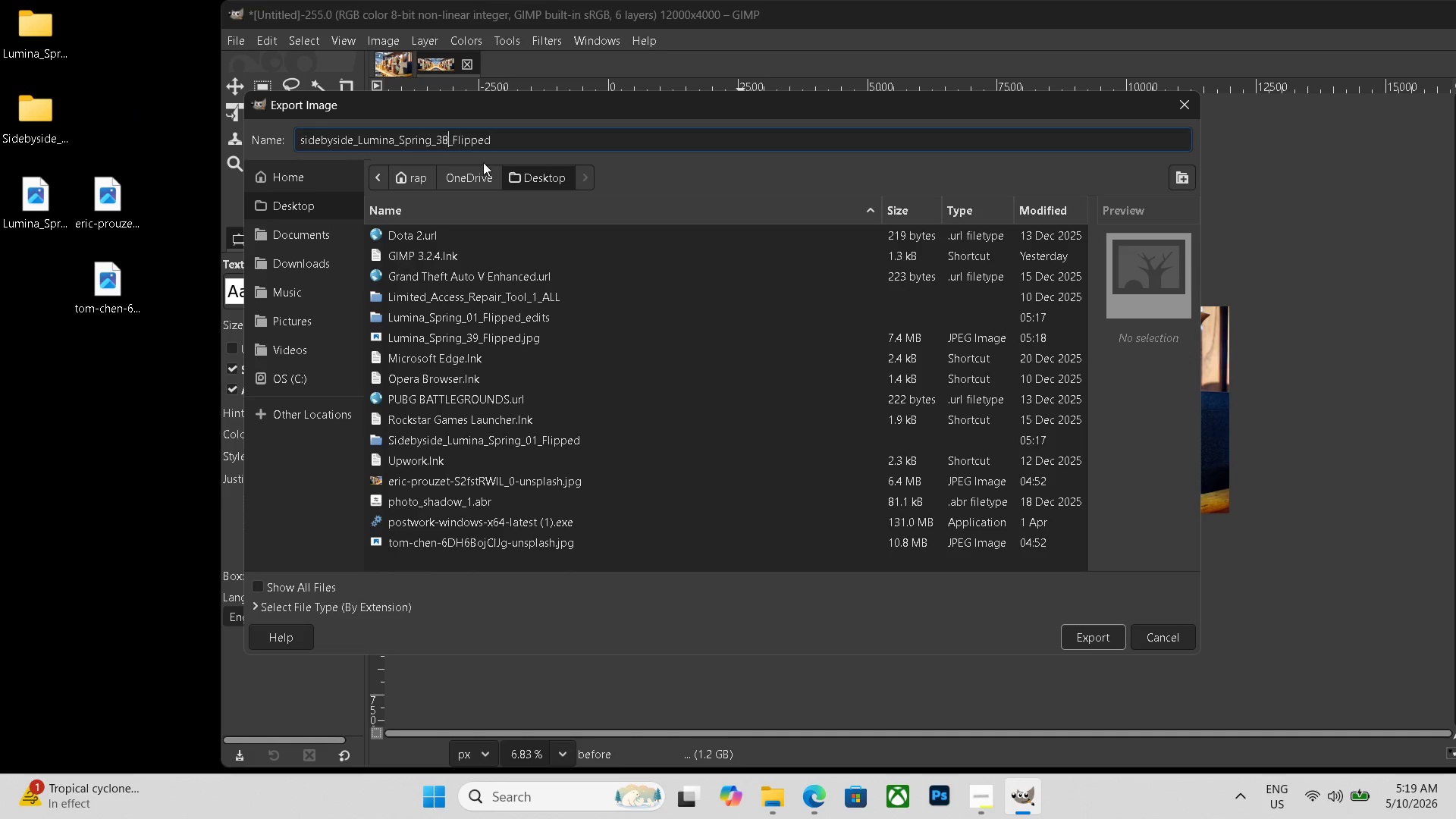 
key(Backspace)
 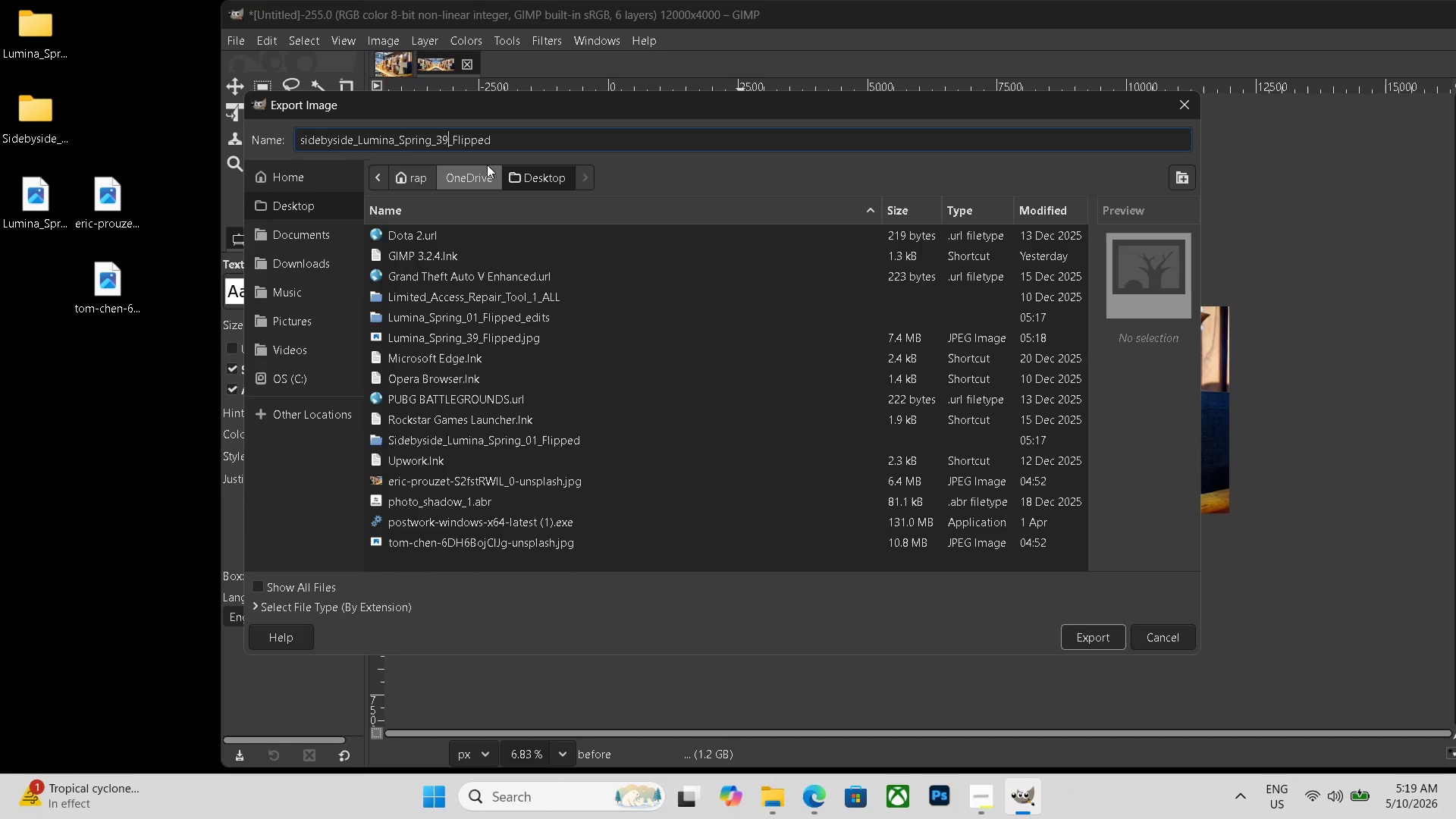 
key(Numpad9)
 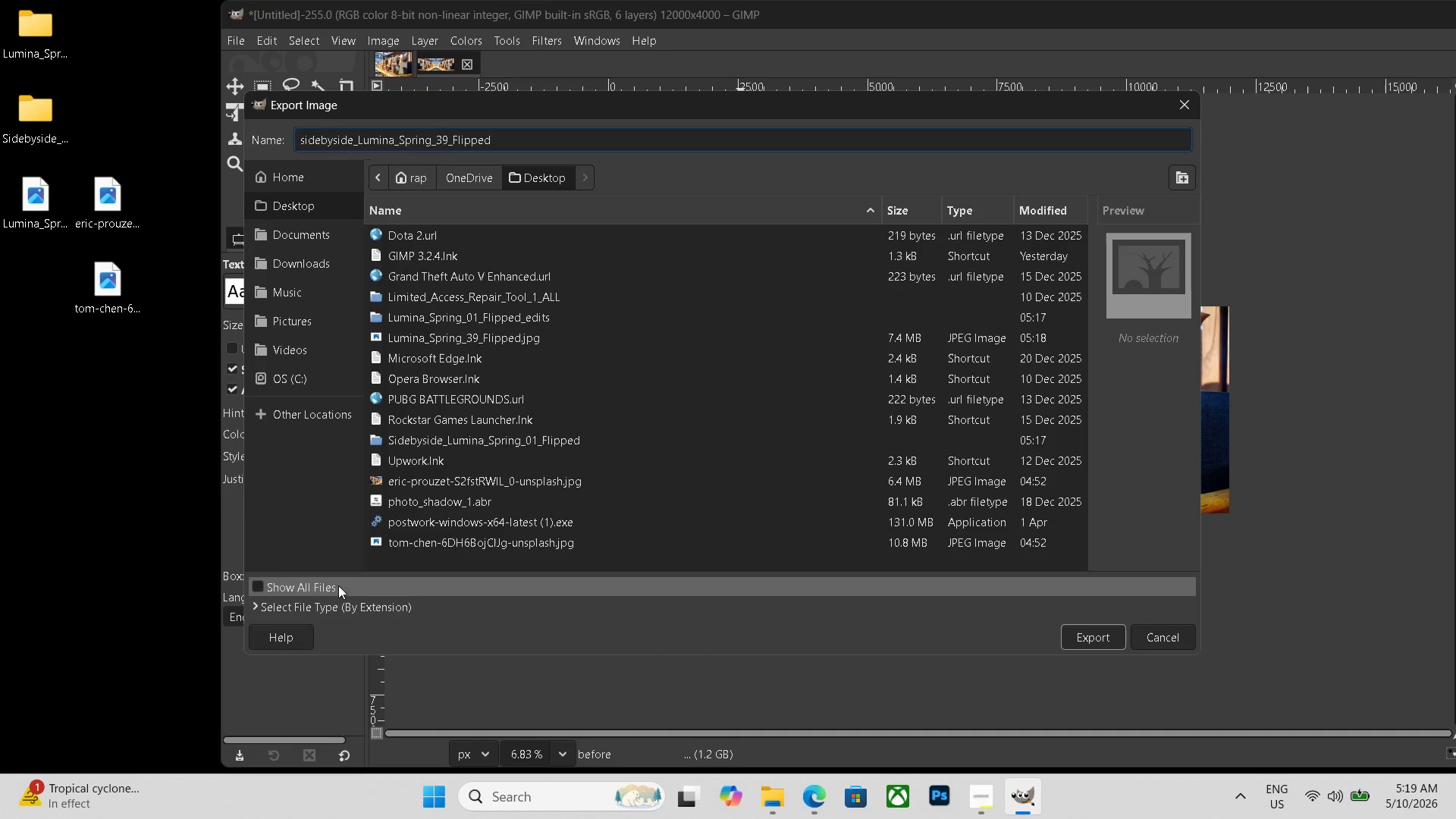 
scroll: coordinate [346, 582], scroll_direction: down, amount: 20.0
 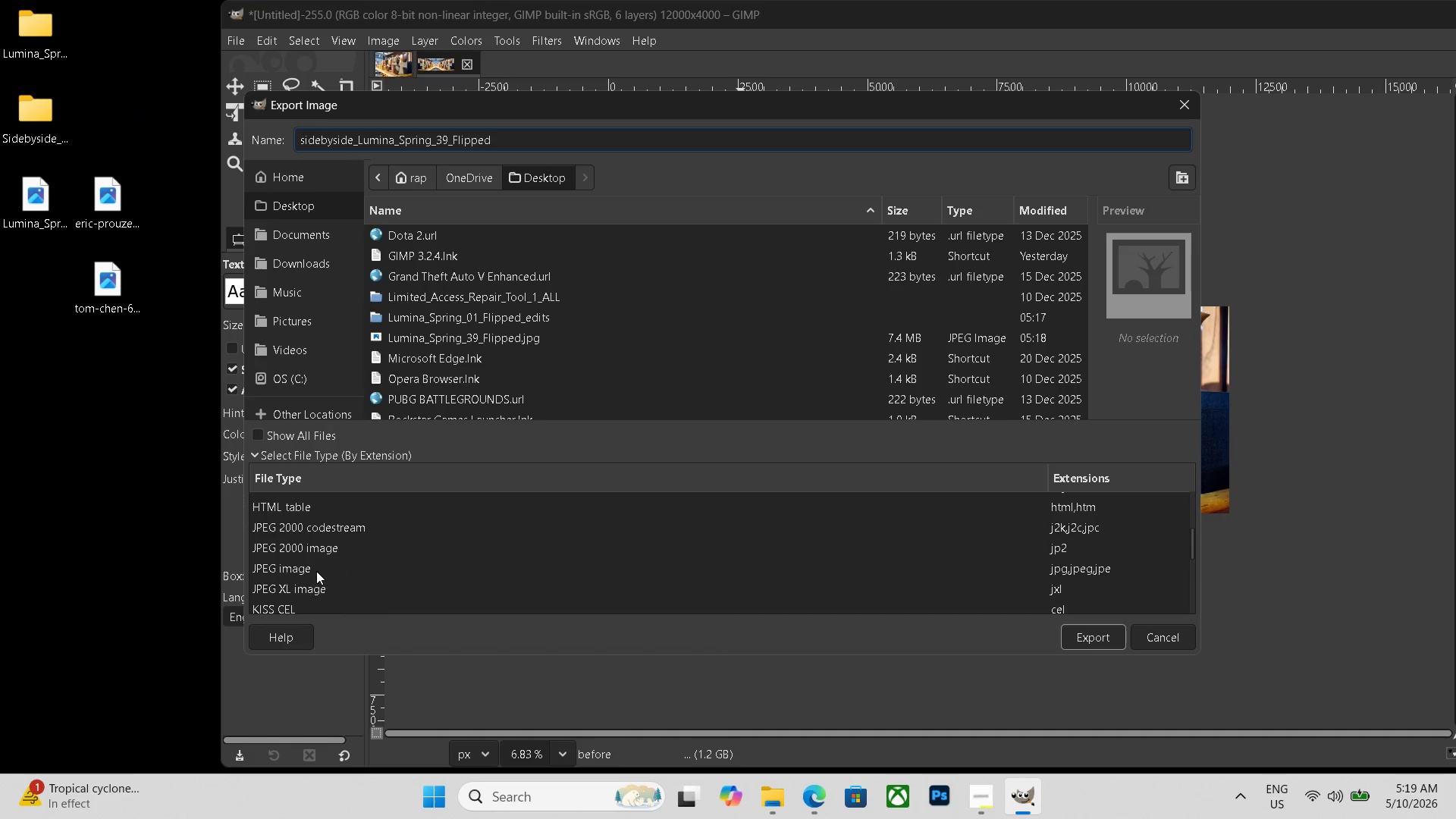 
left_click([316, 571])
 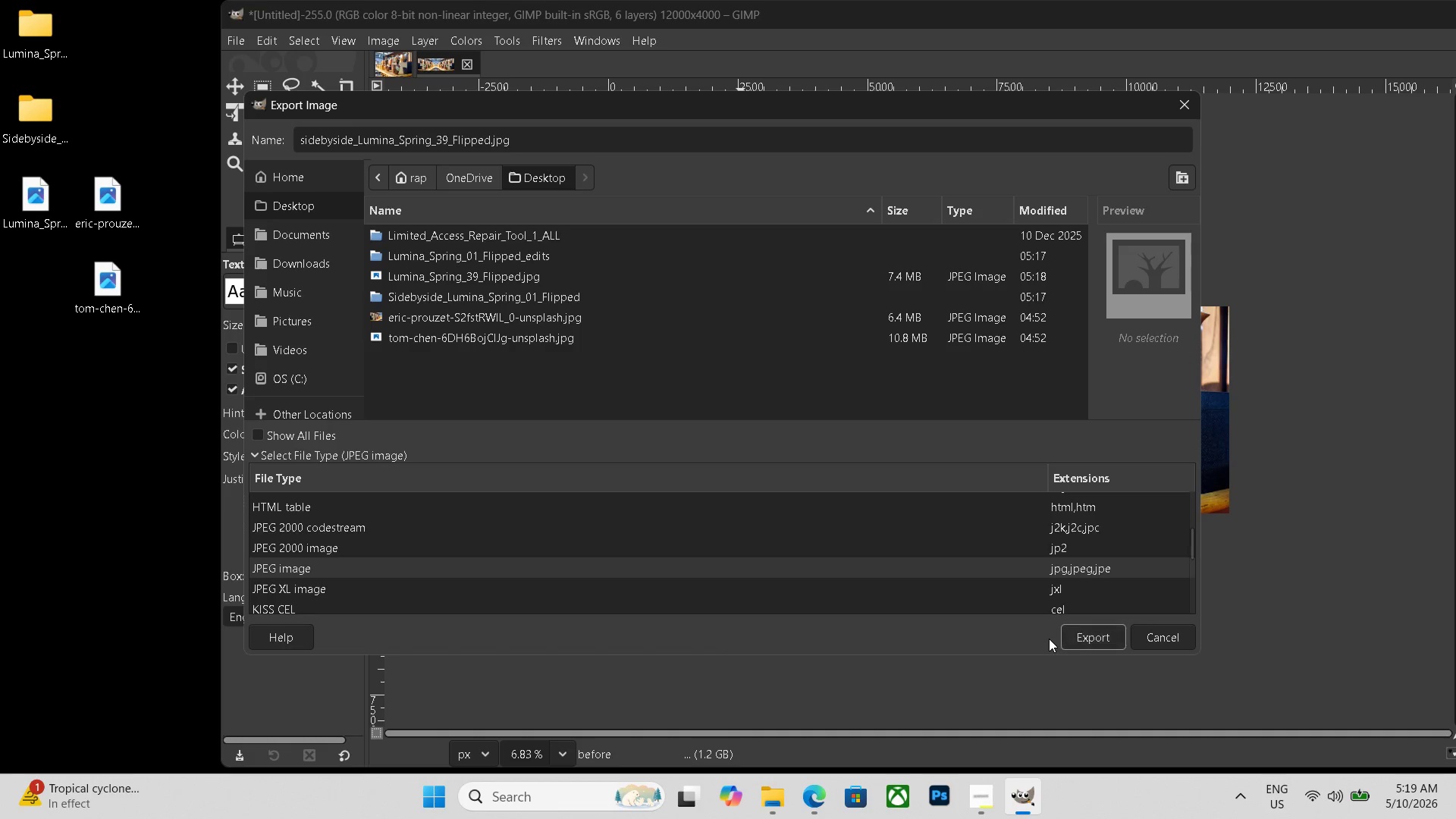 
left_click([1089, 638])
 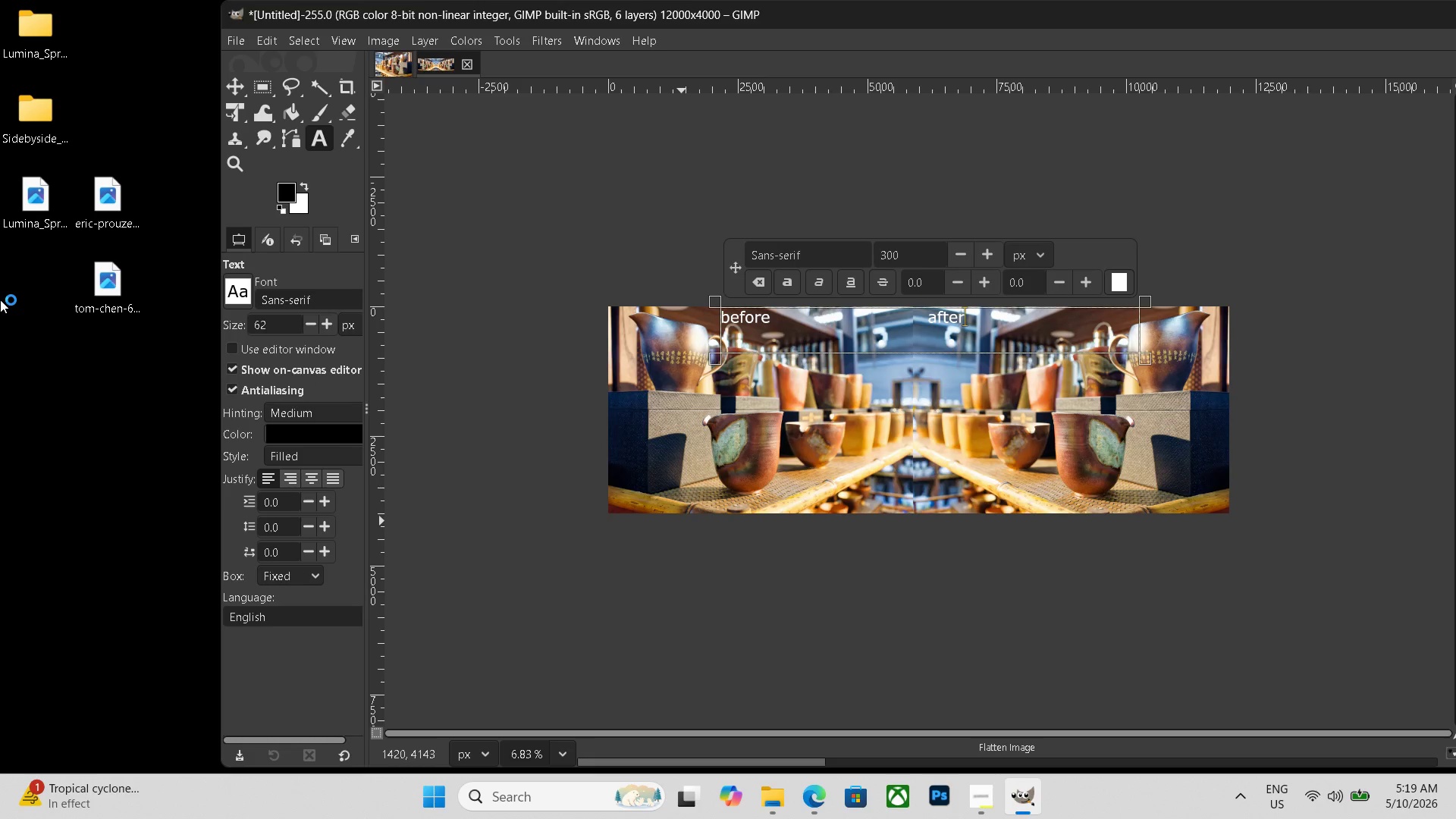 
scroll: coordinate [0, 300], scroll_direction: up, amount: 1.0
 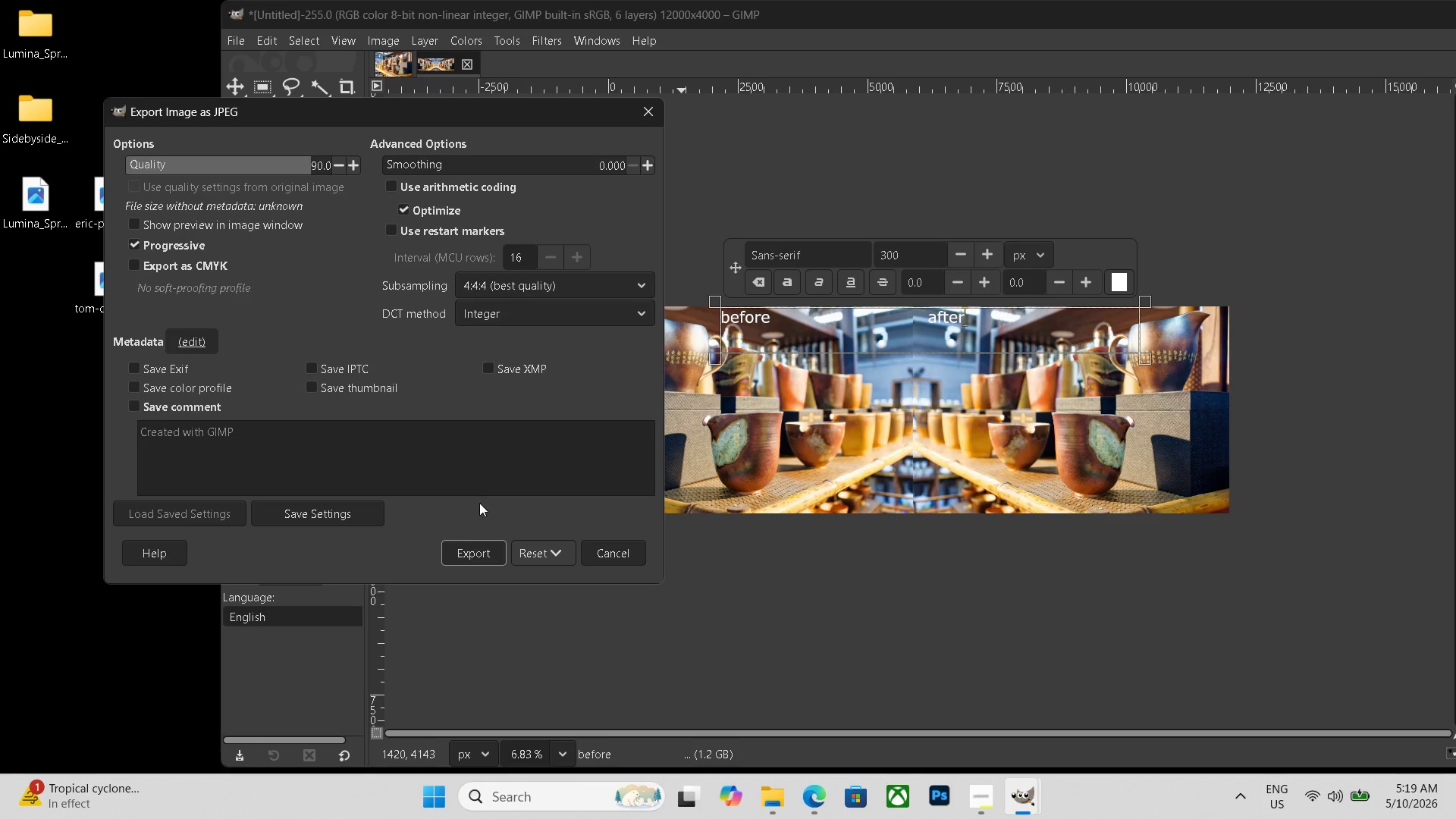 
left_click([475, 568])
 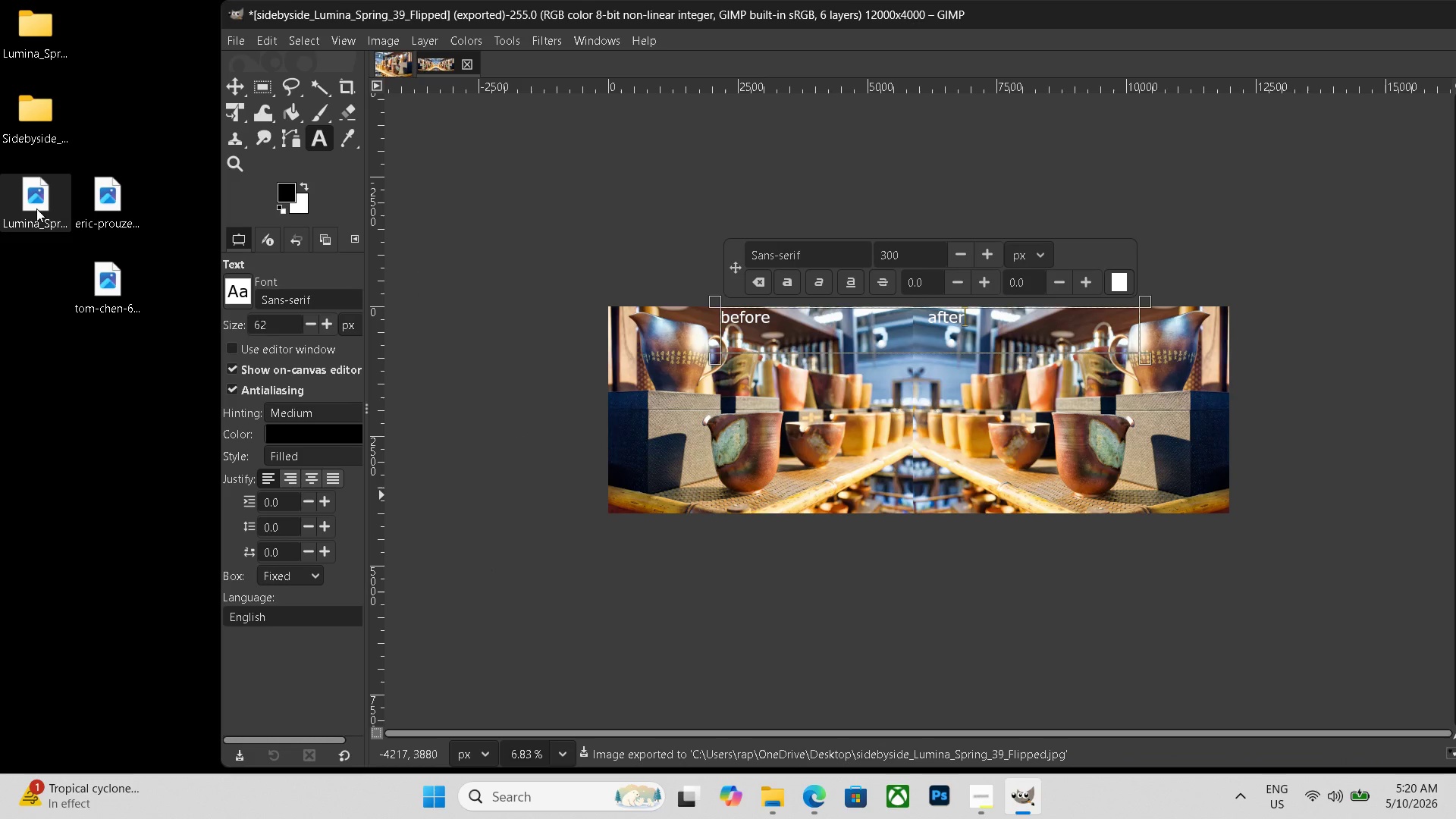 
left_click_drag(start_coordinate=[36, 209], to_coordinate=[41, 44])
 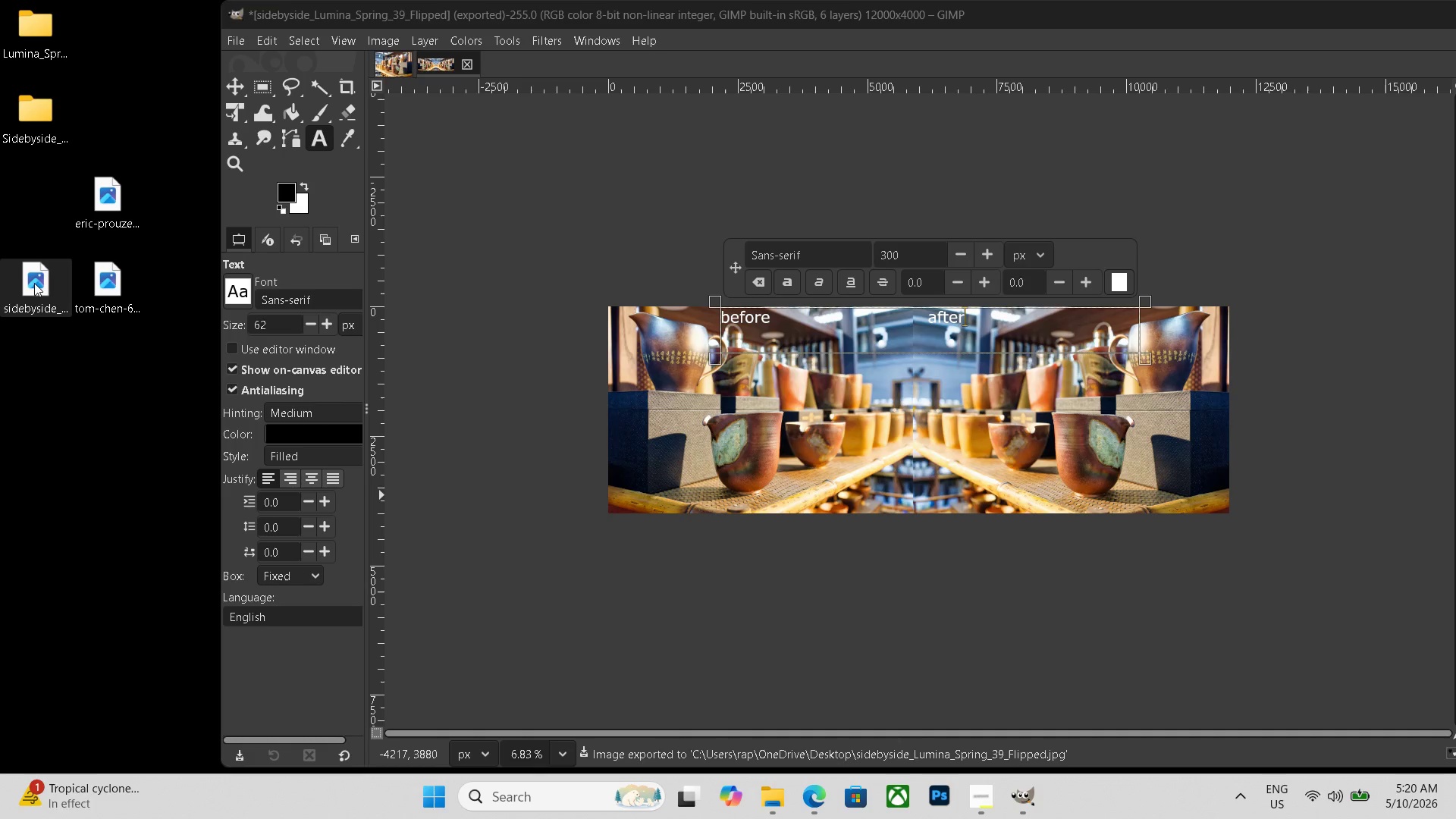 
left_click_drag(start_coordinate=[39, 293], to_coordinate=[56, 119])
 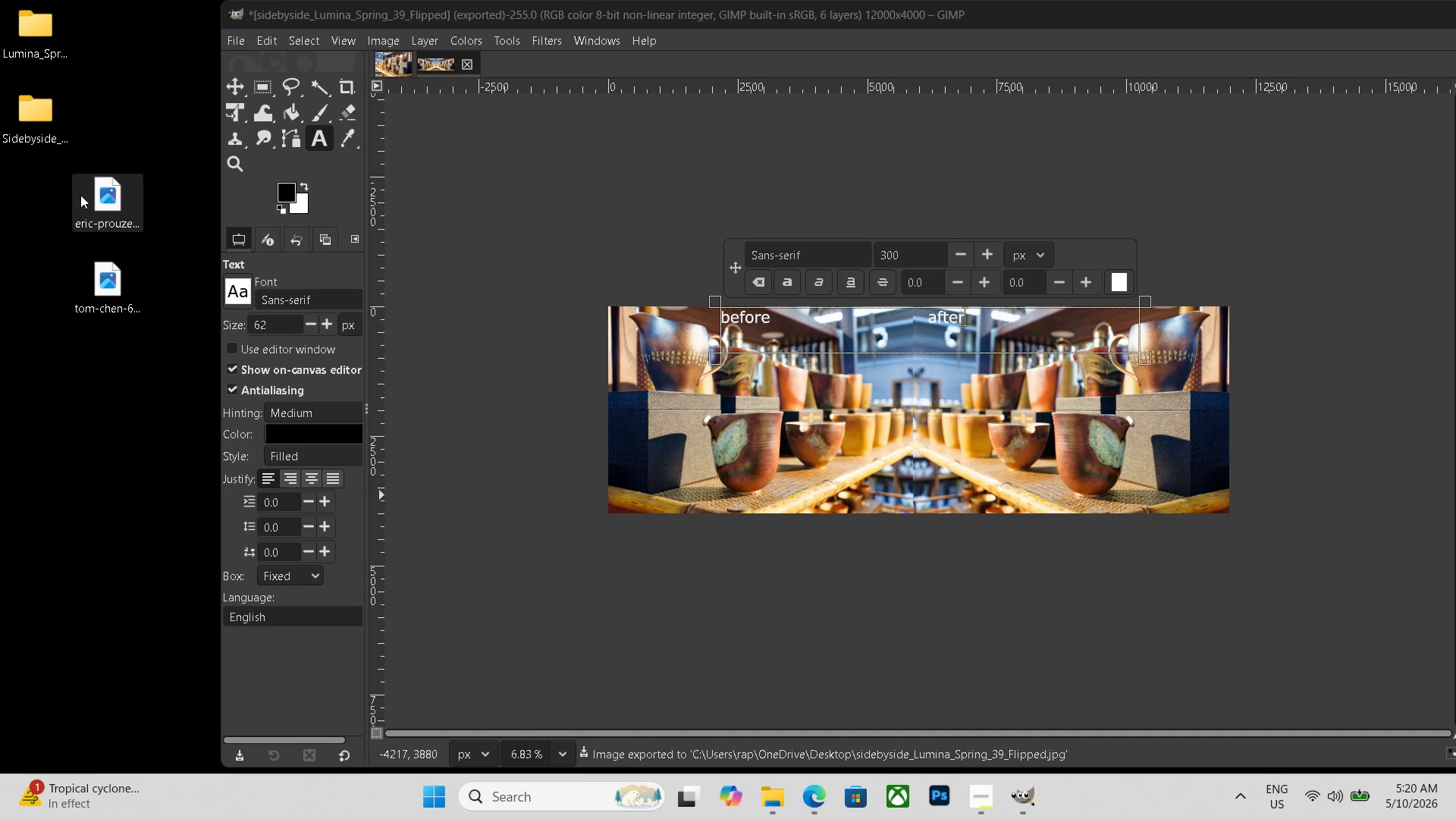 
left_click([96, 198])
 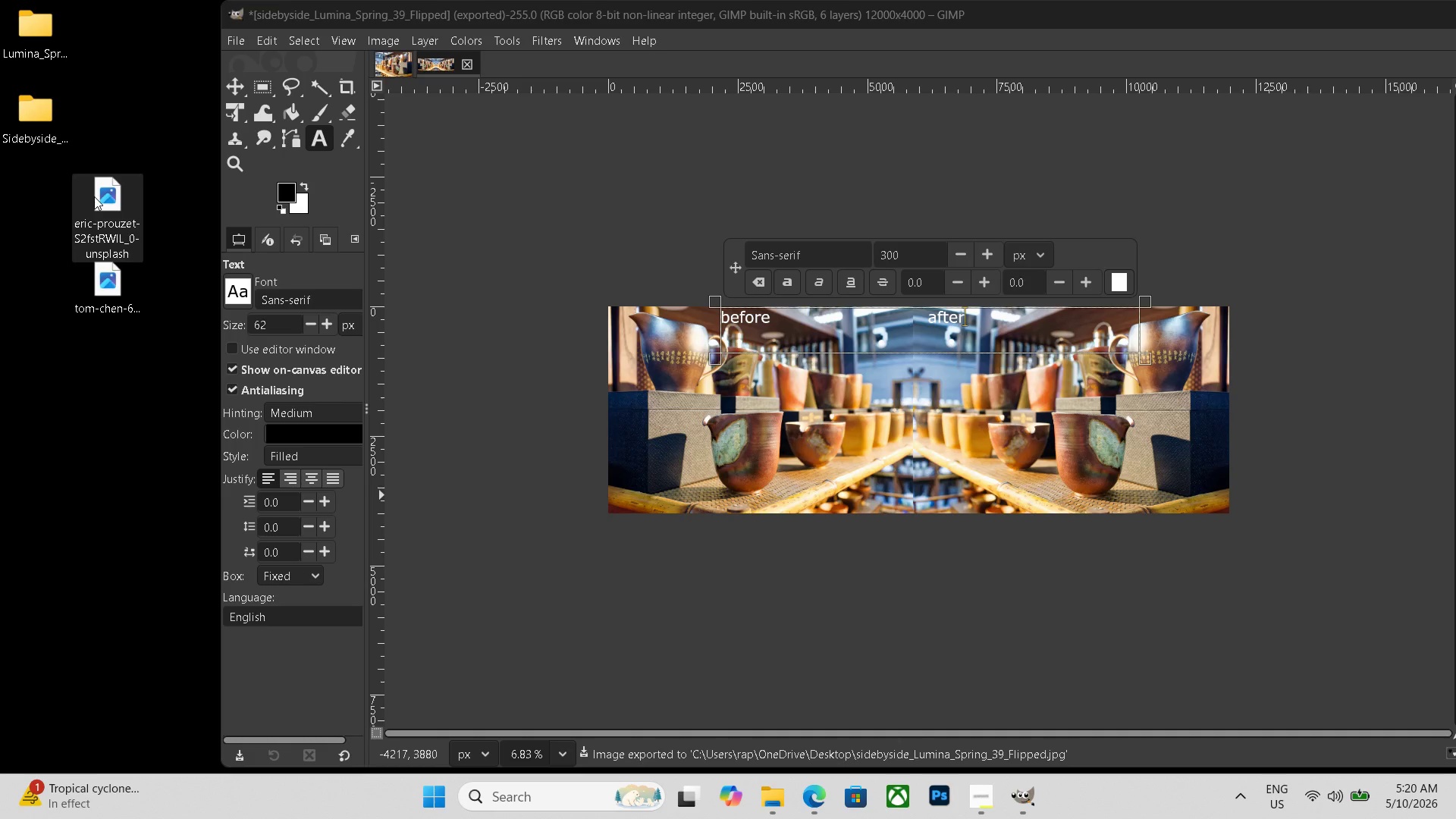 
key(Delete)
 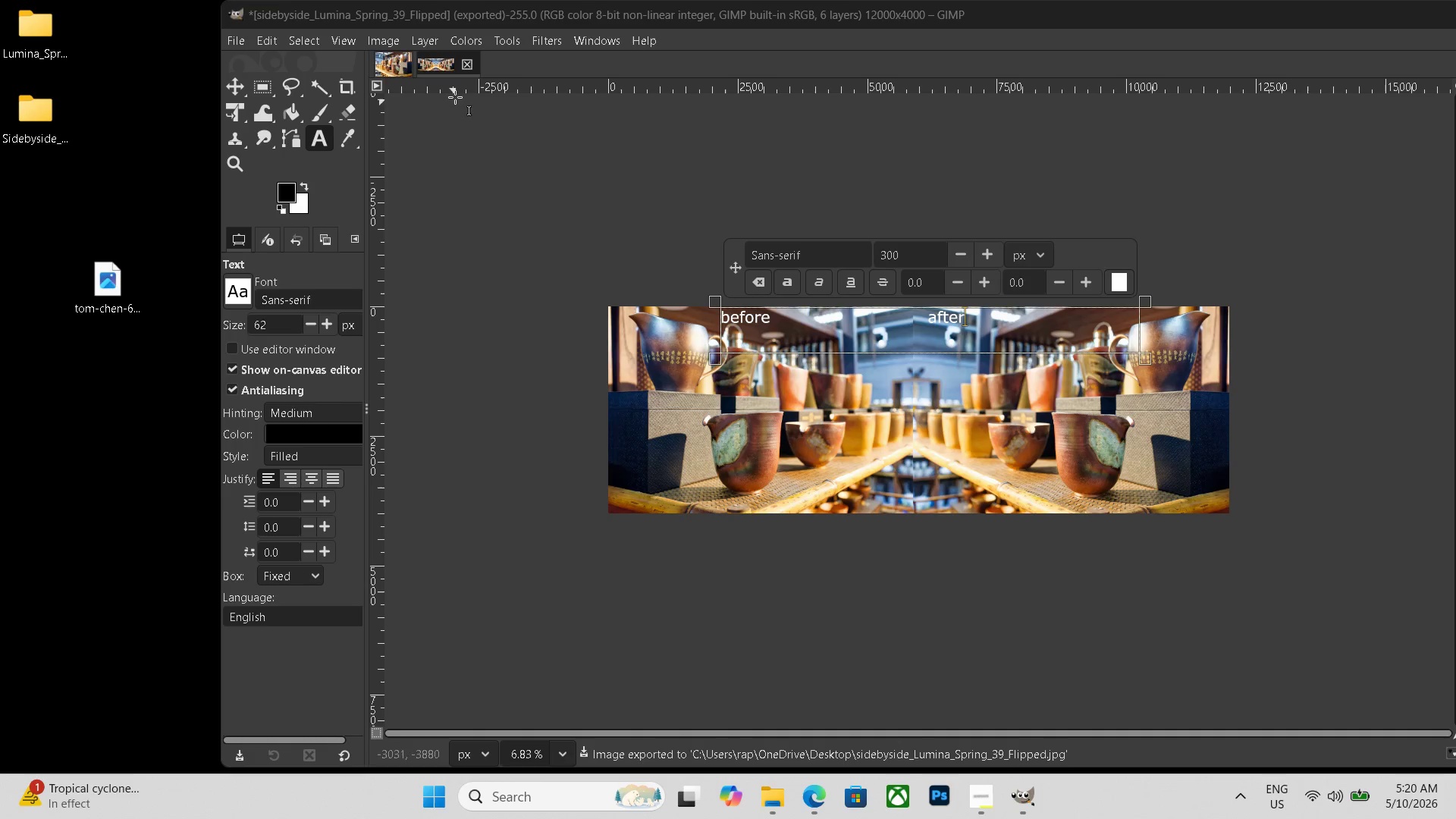 
left_click([472, 64])
 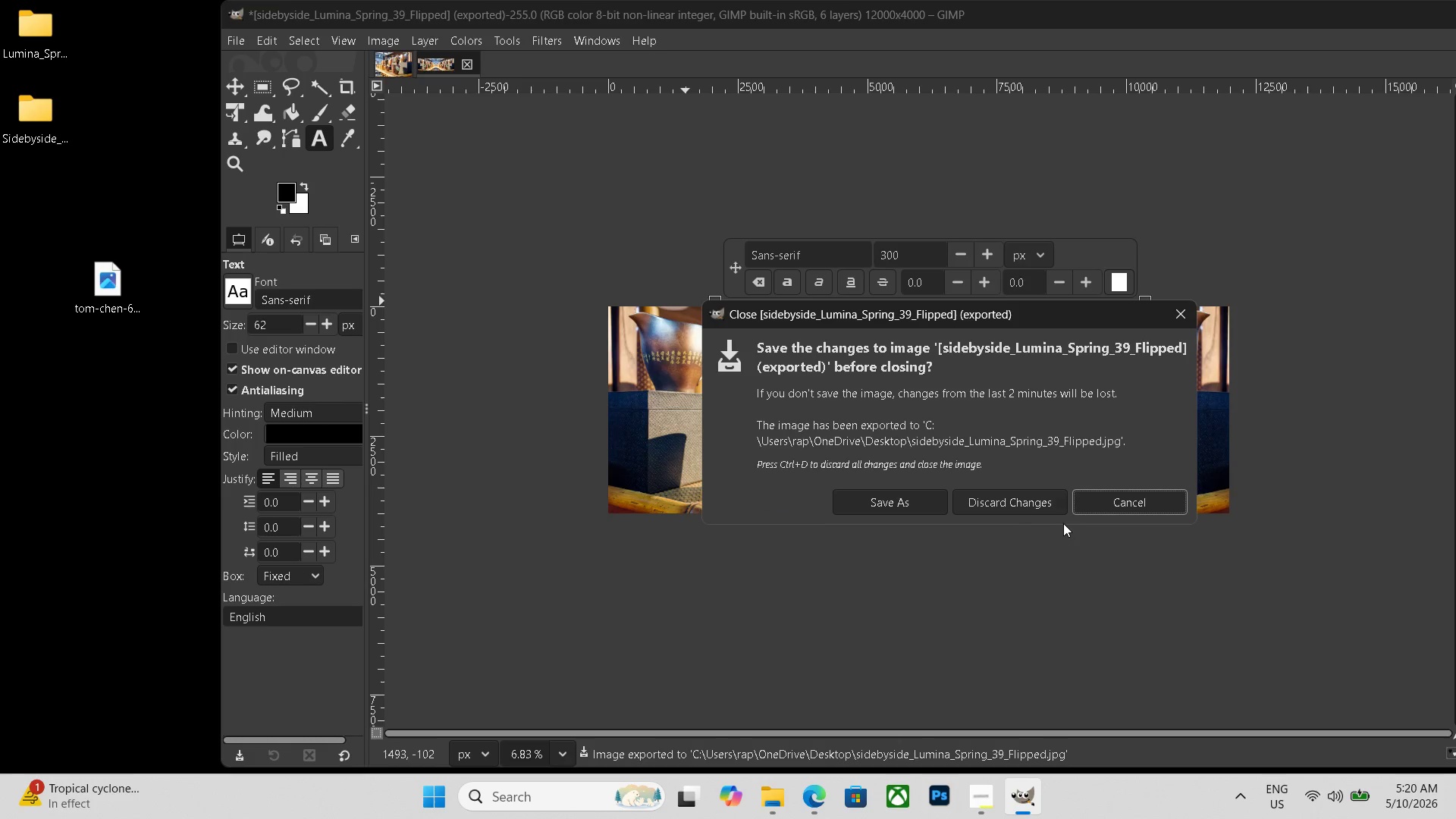 
left_click([1021, 504])
 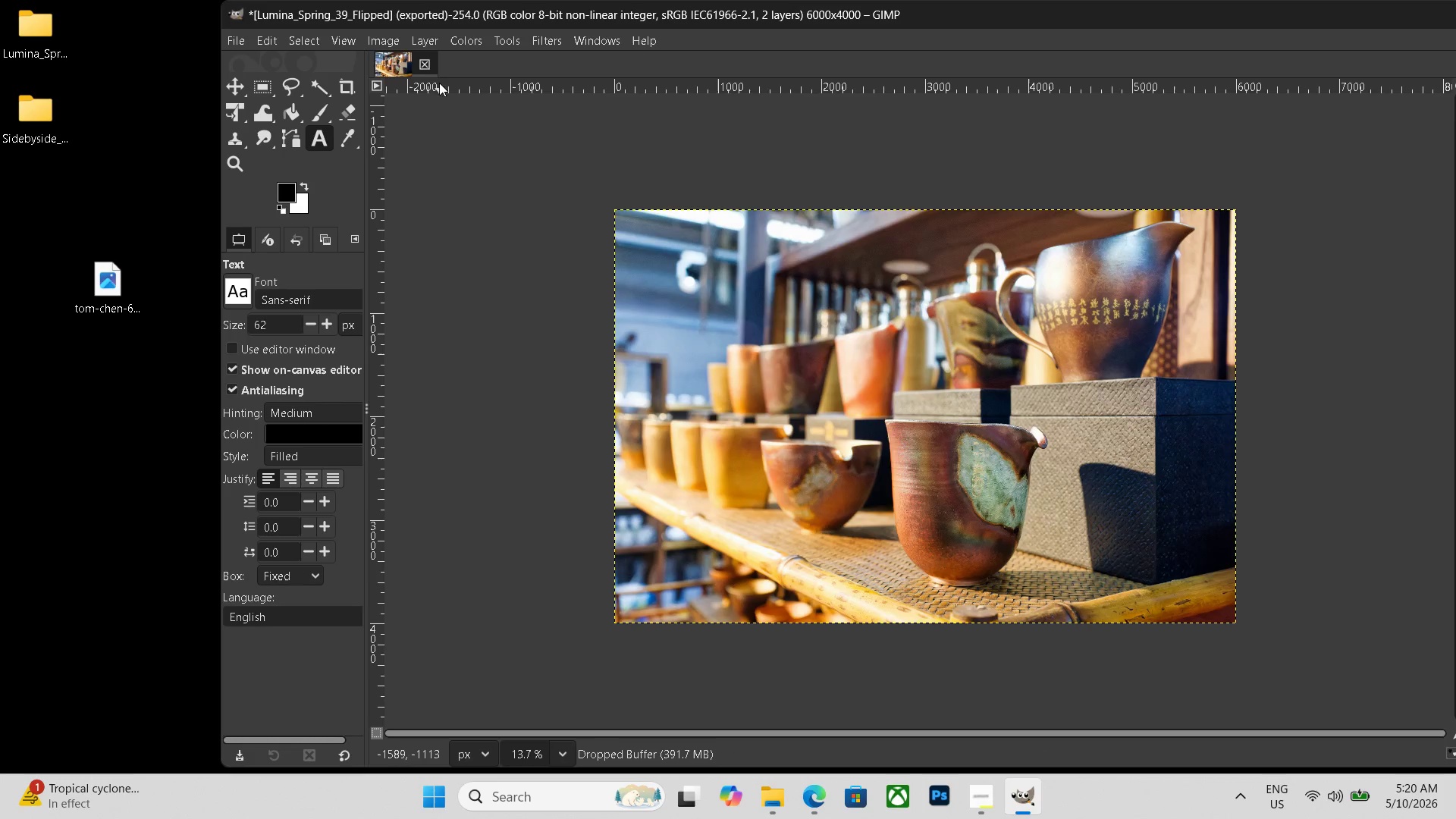 
left_click([420, 61])
 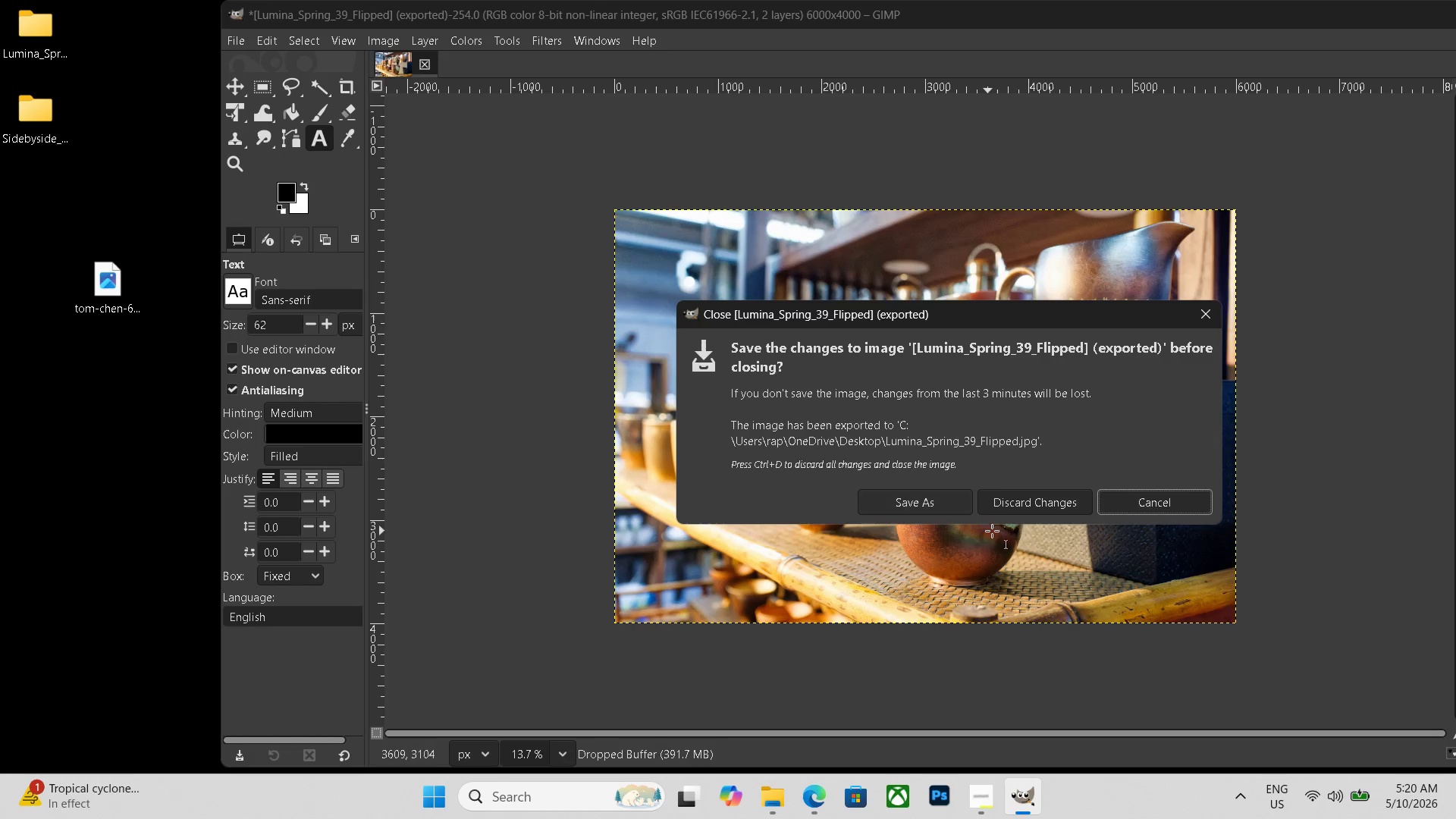 
left_click([999, 508])
 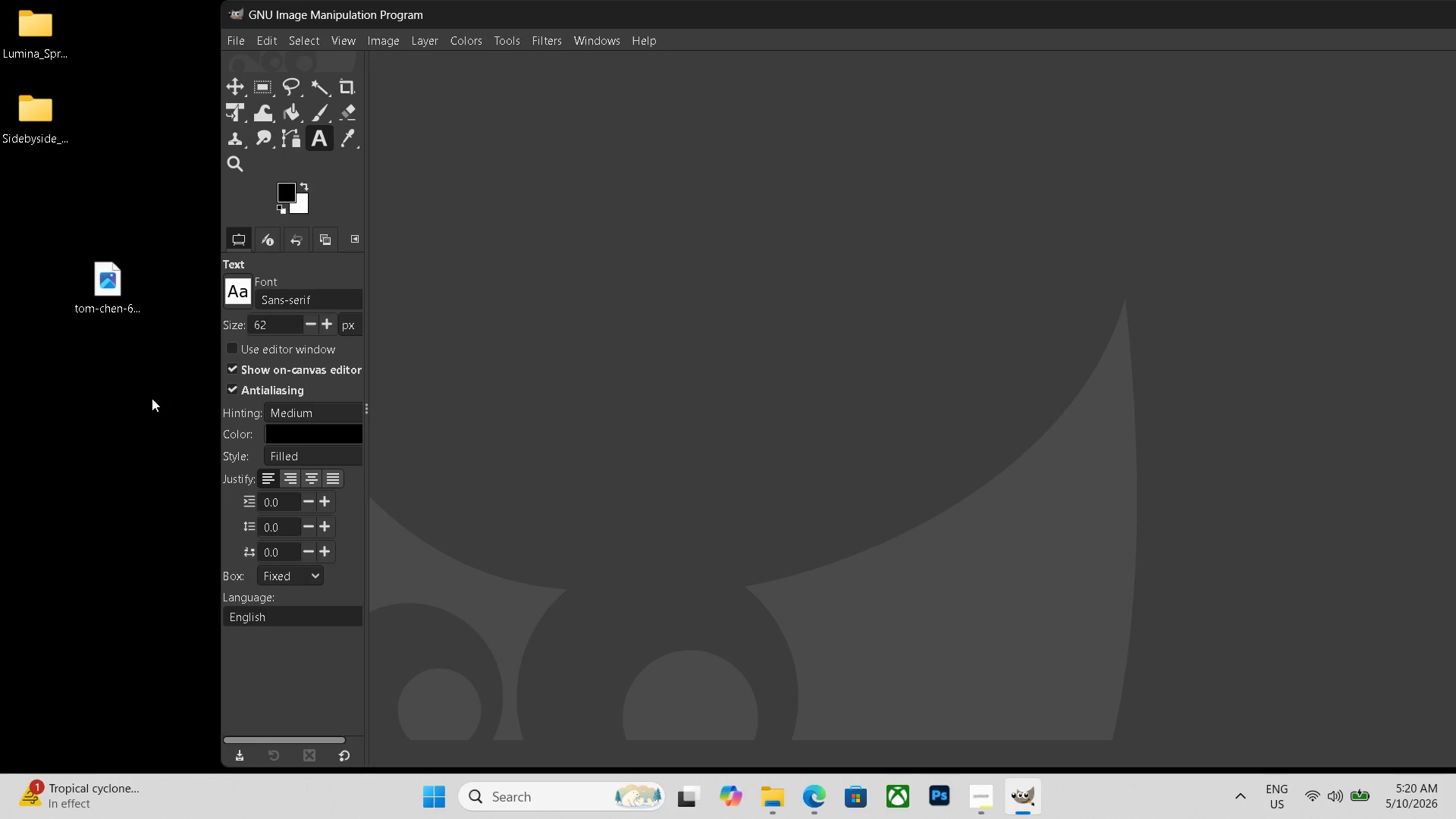 
left_click_drag(start_coordinate=[94, 275], to_coordinate=[525, 293])
 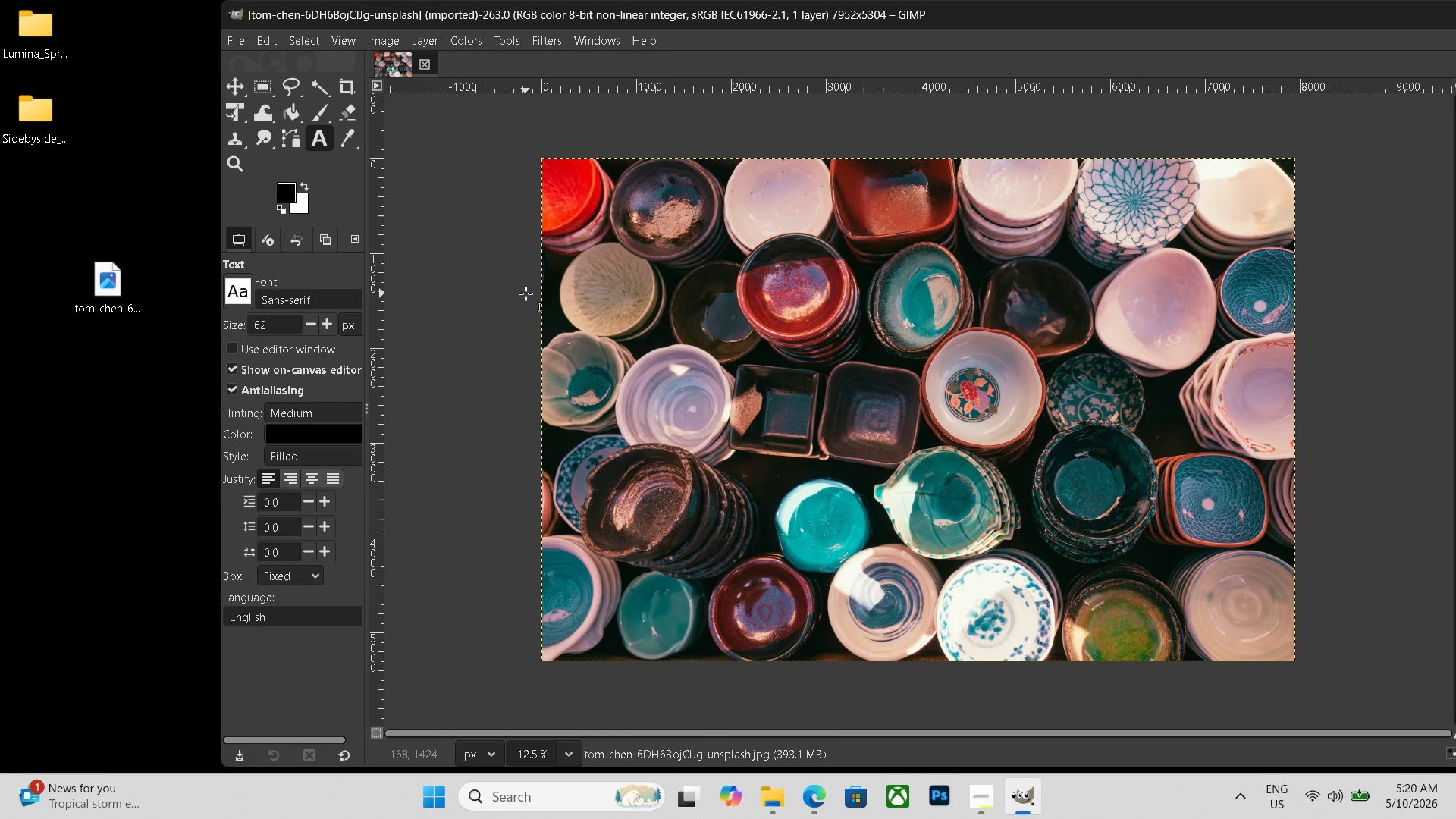 
wait(49.03)
 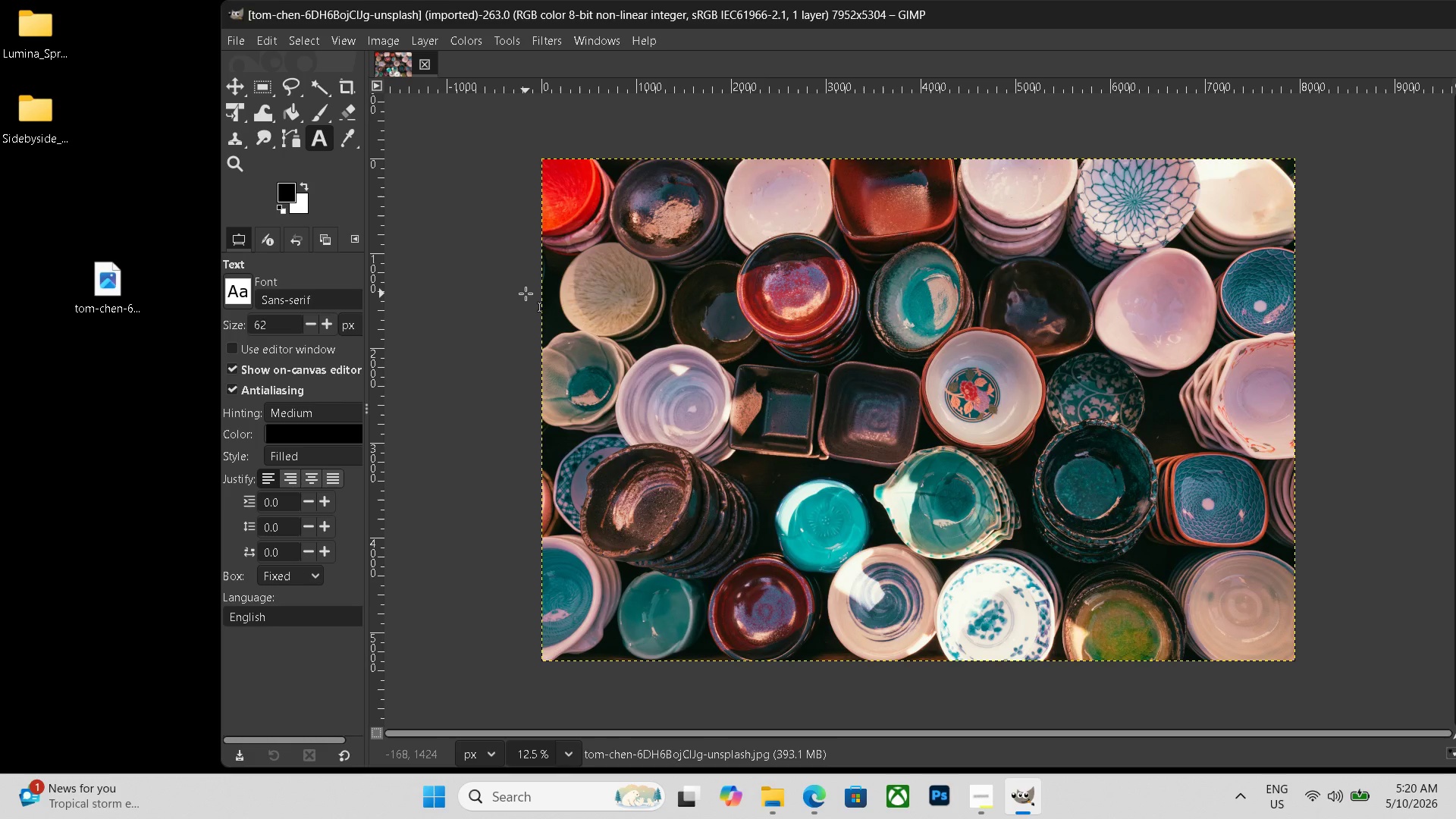 
left_click([431, 43])
 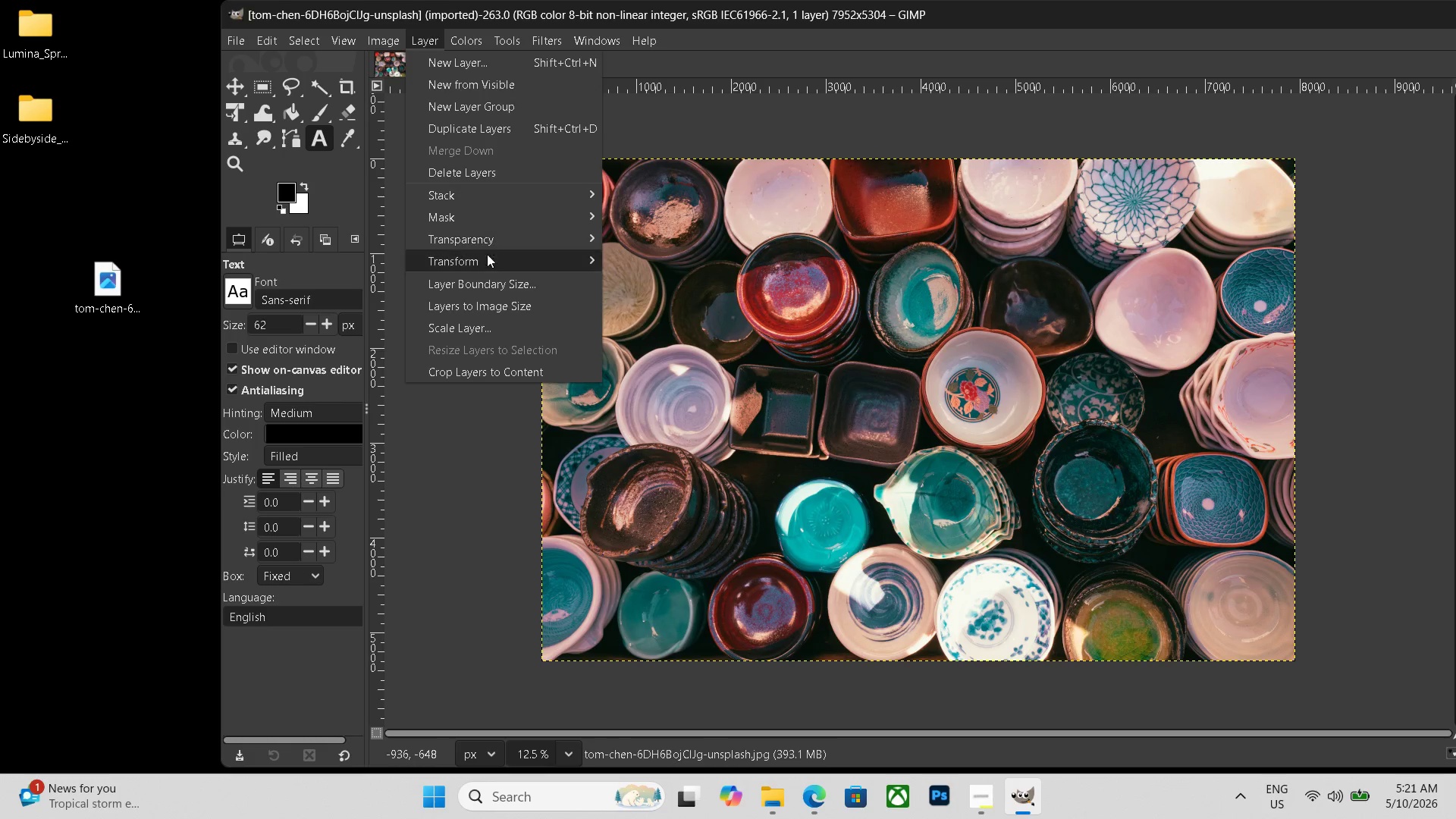 
left_click_drag(start_coordinate=[661, 262], to_coordinate=[665, 262])
 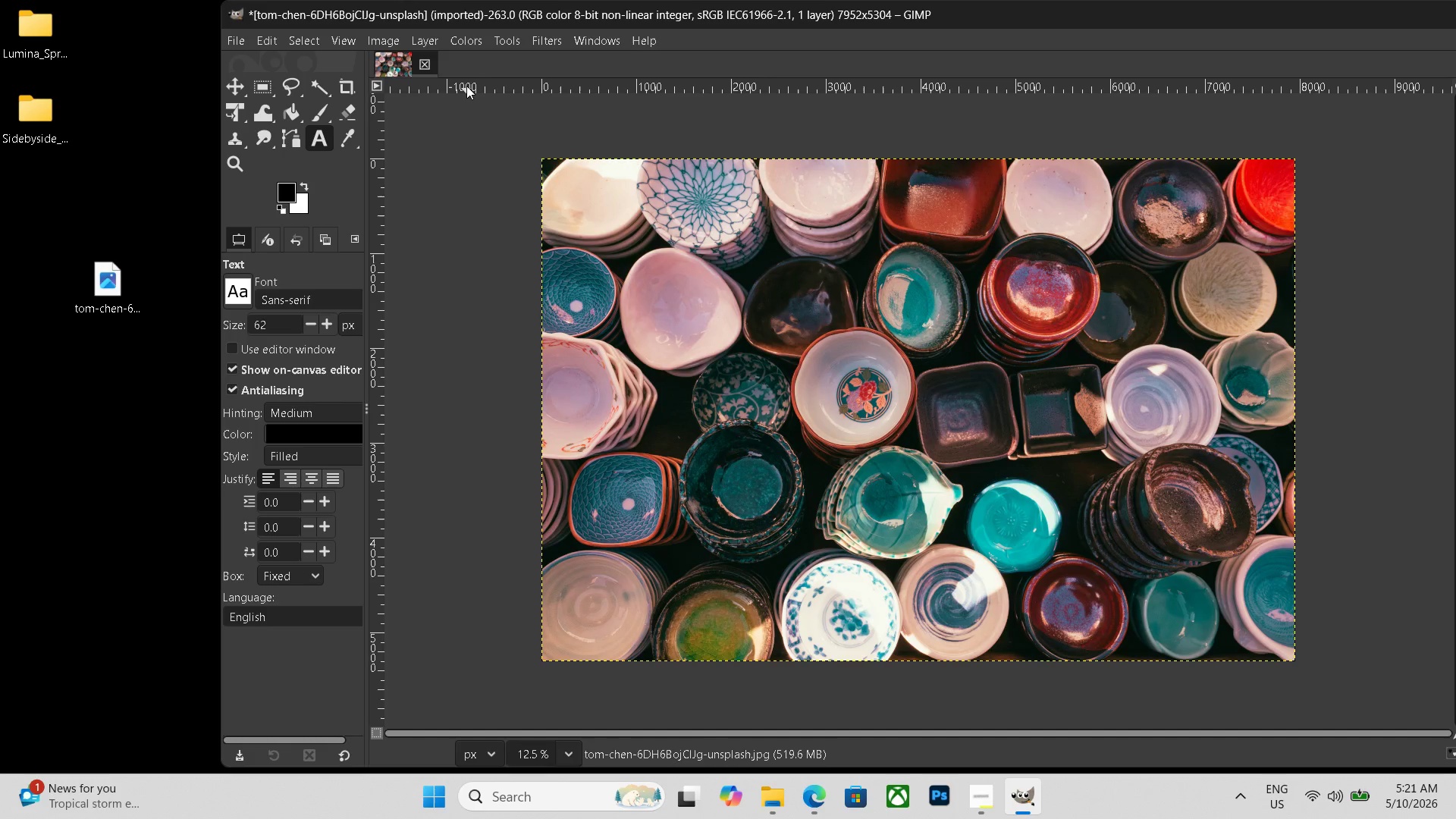 
key(Control+ControlLeft)
 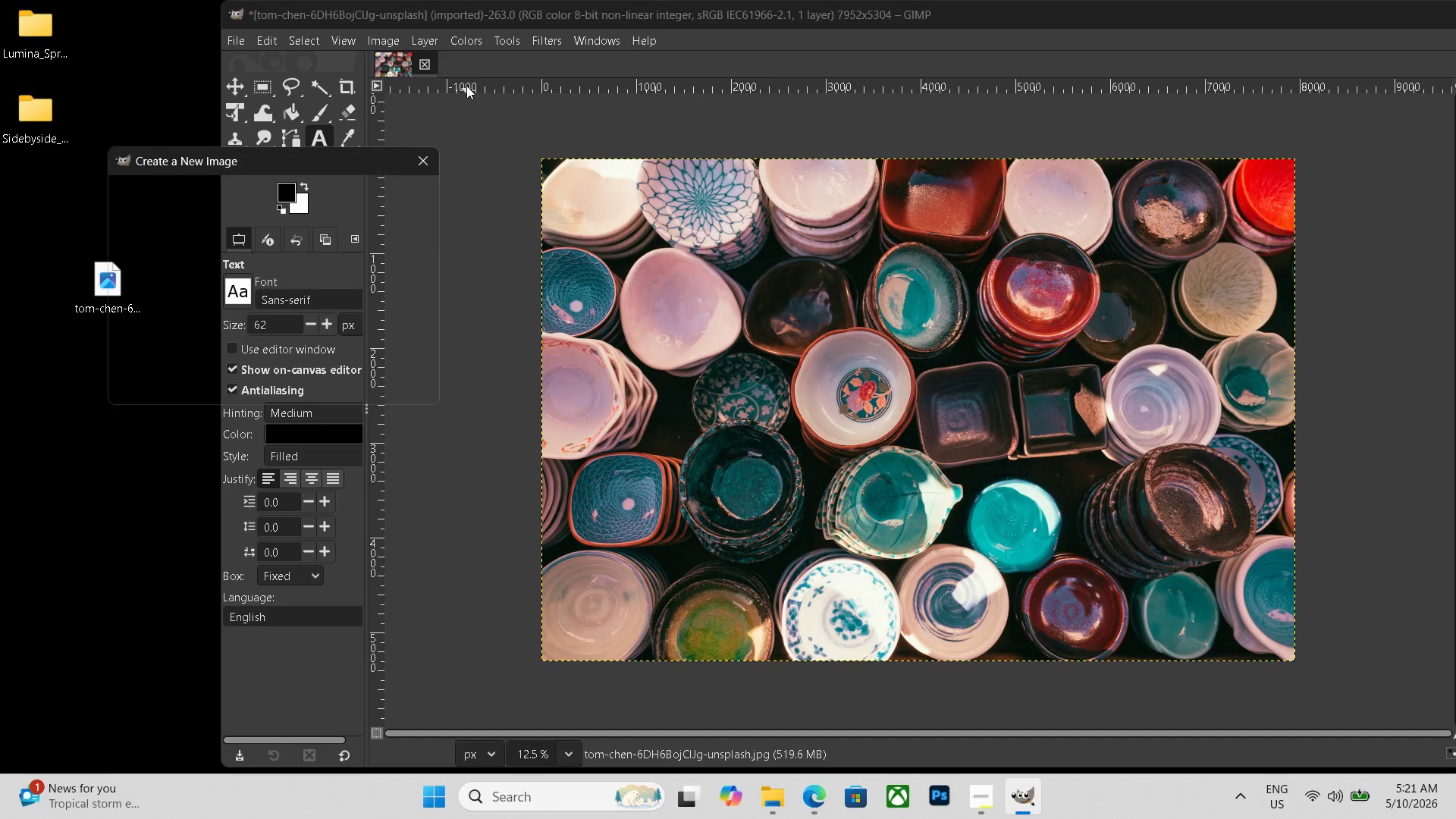 
key(Control+N)
 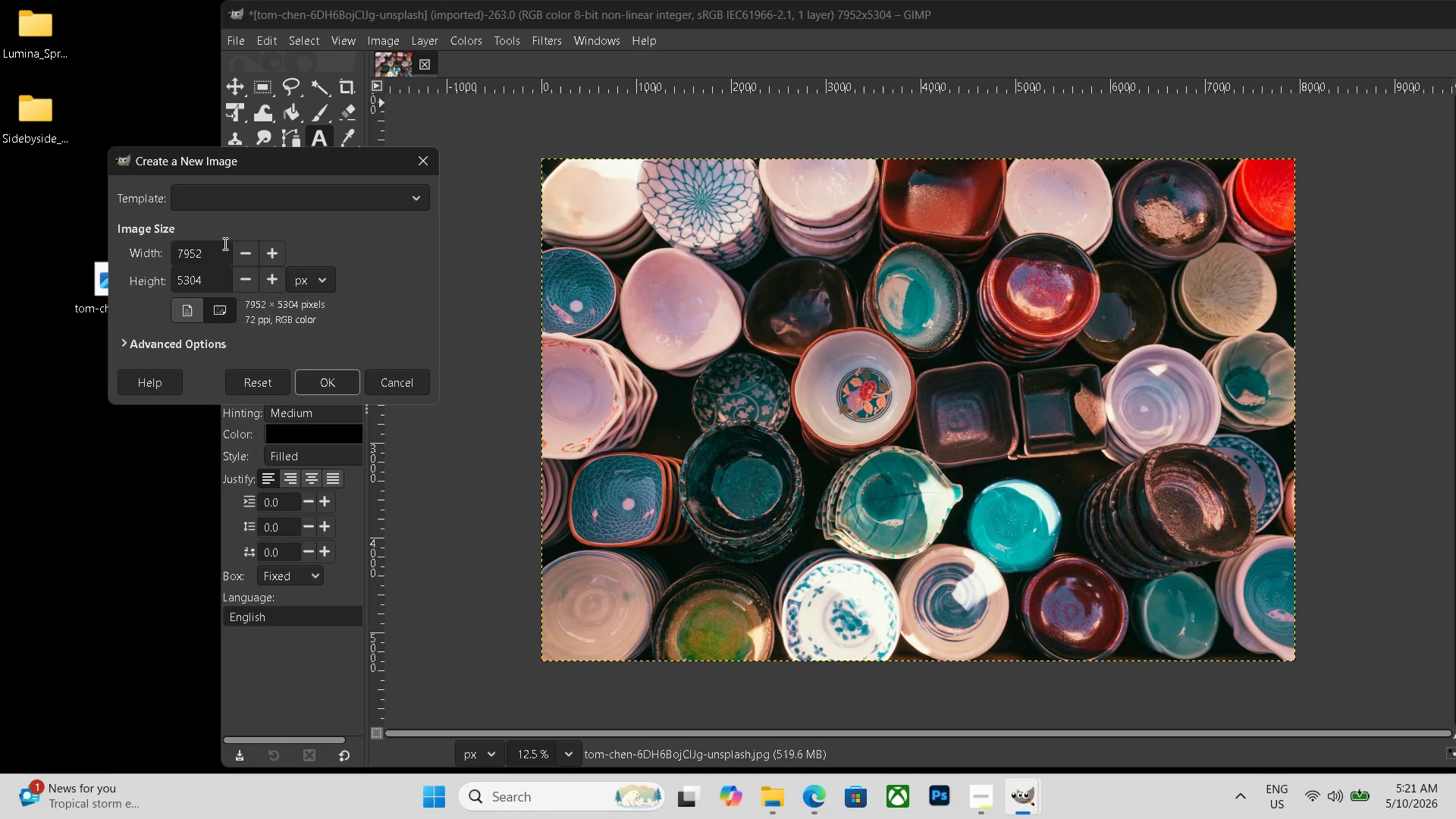 
left_click_drag(start_coordinate=[221, 246], to_coordinate=[119, 247])
 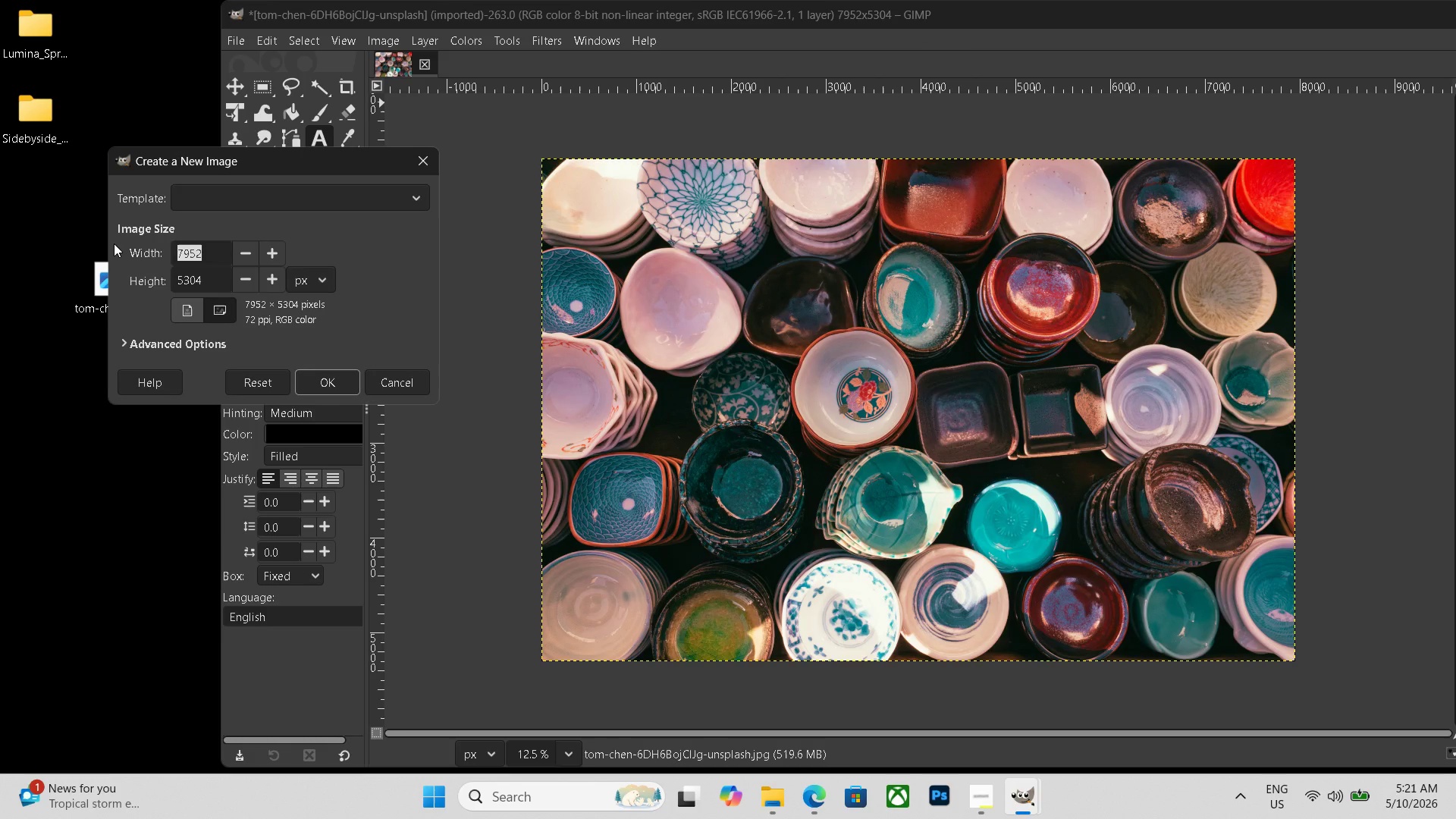 
wait(9.59)
 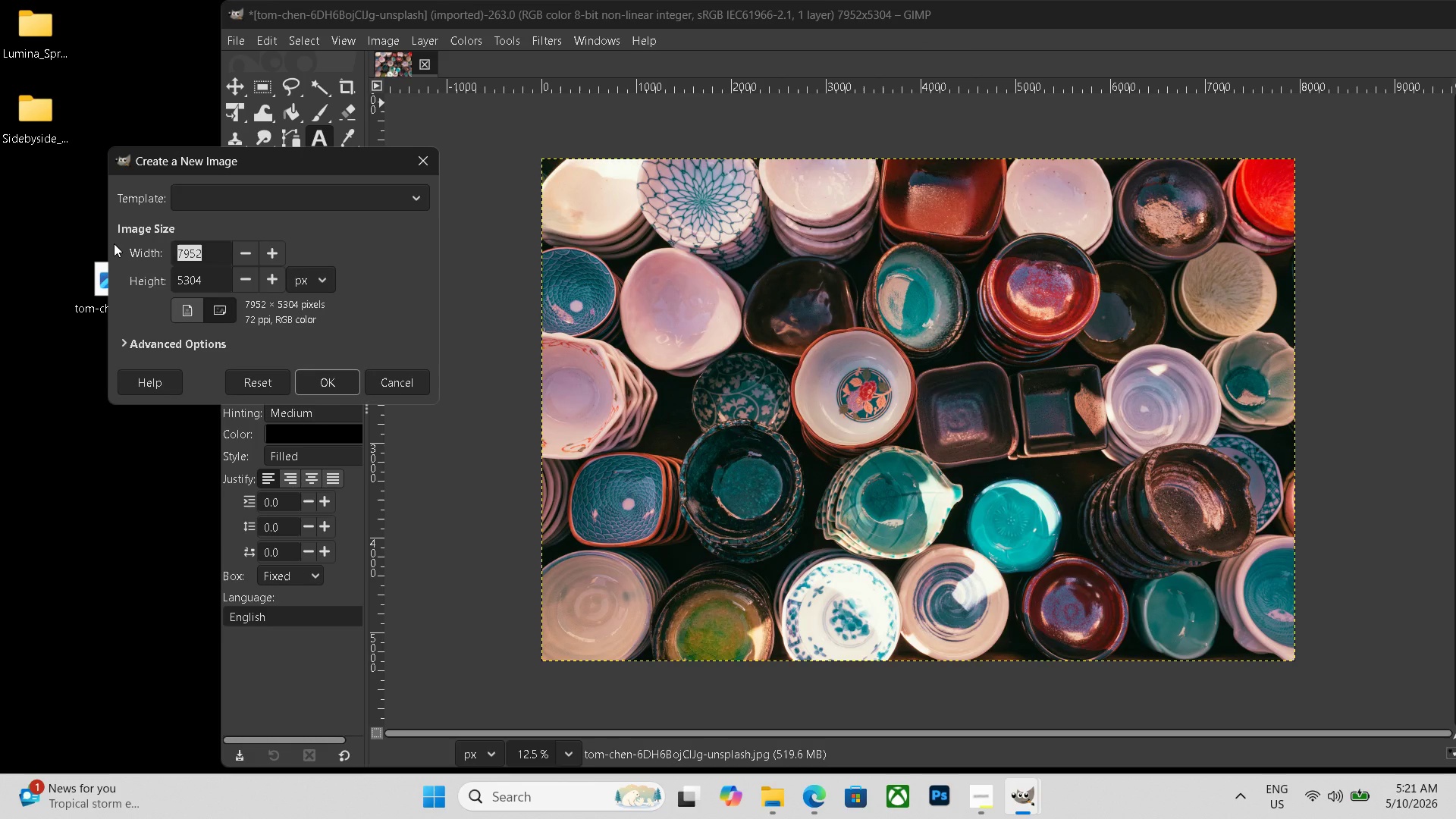 
key(Numpad1)
 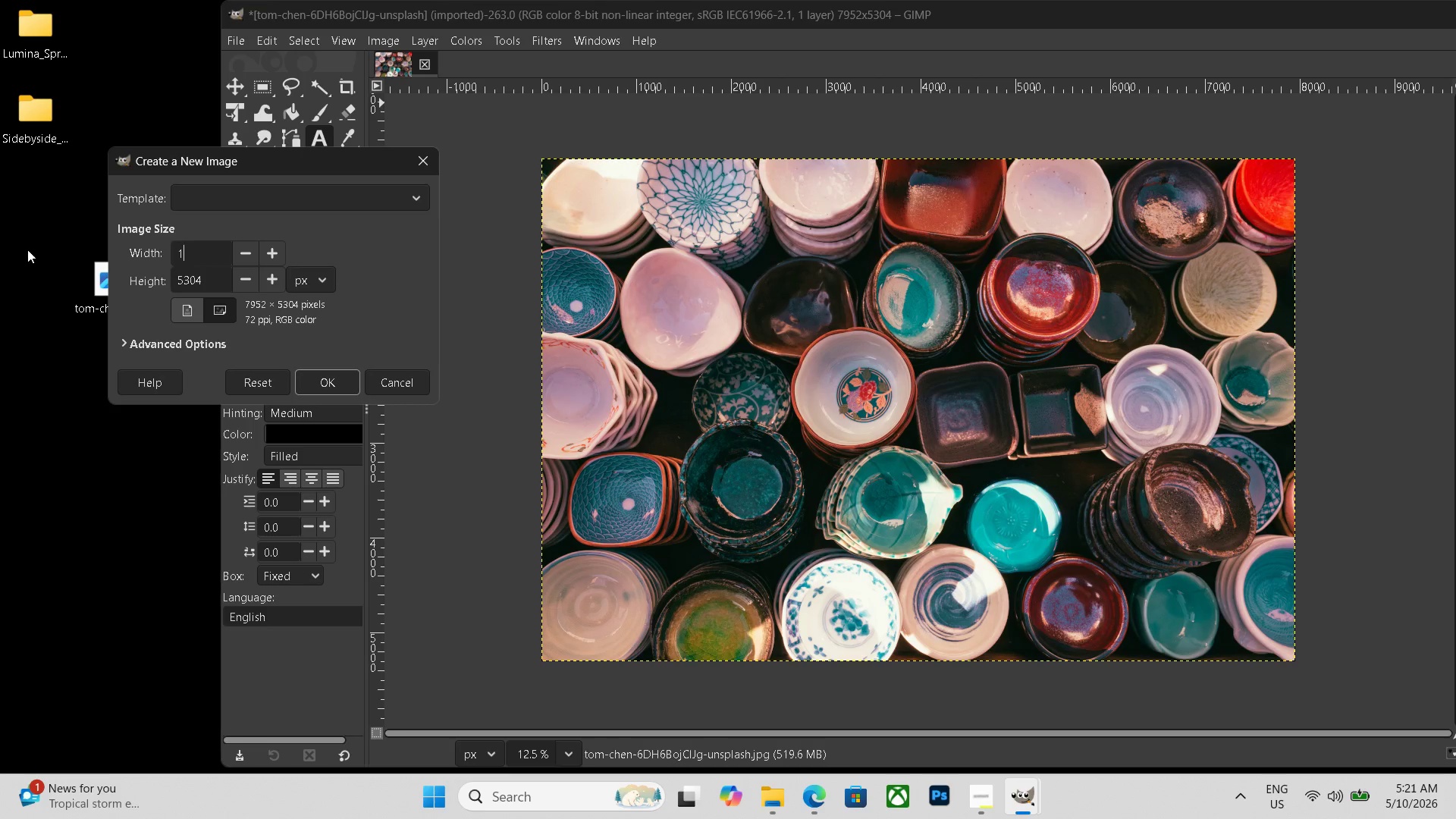 
key(Numpad5)
 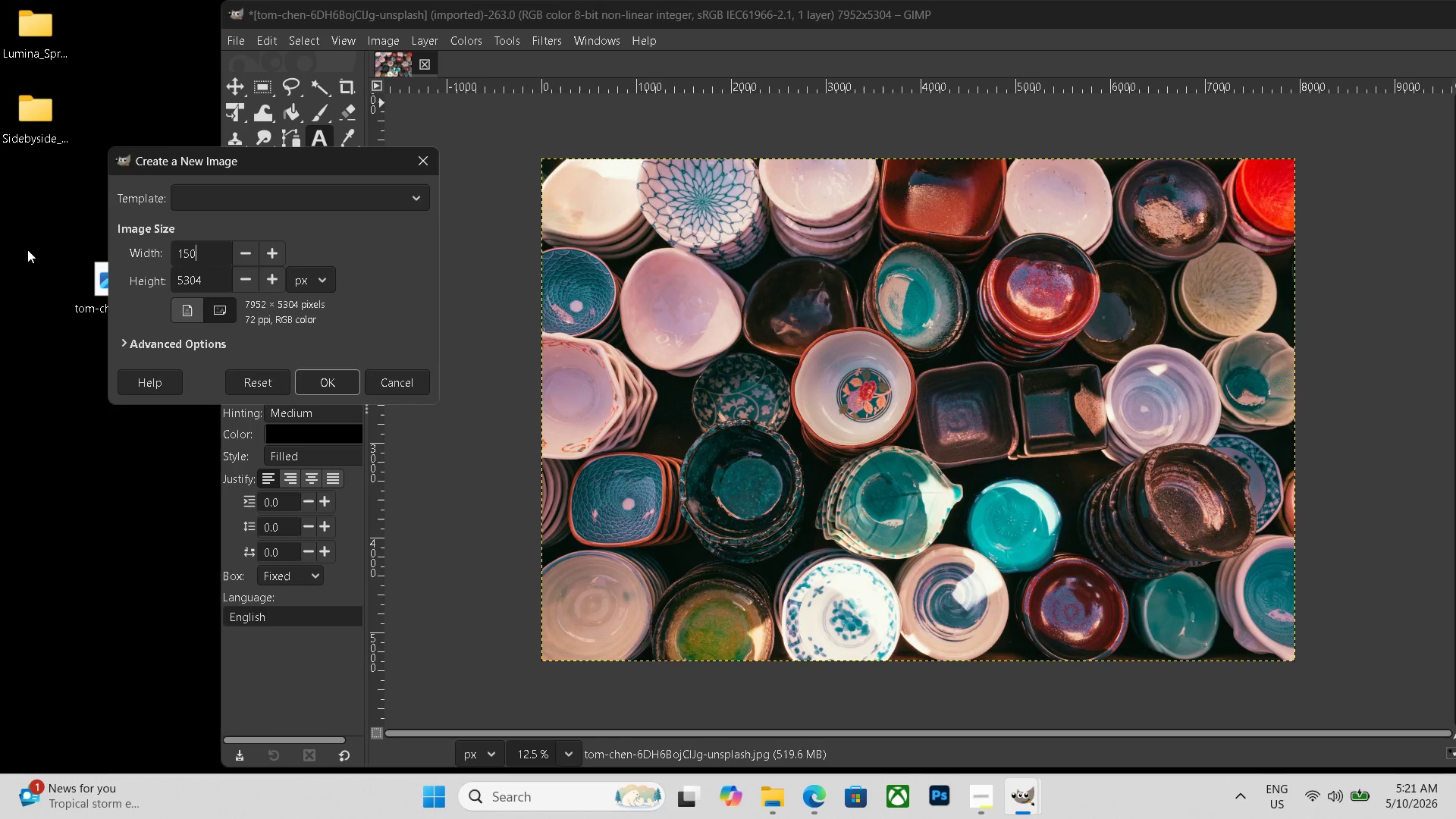 
key(Numpad0)
 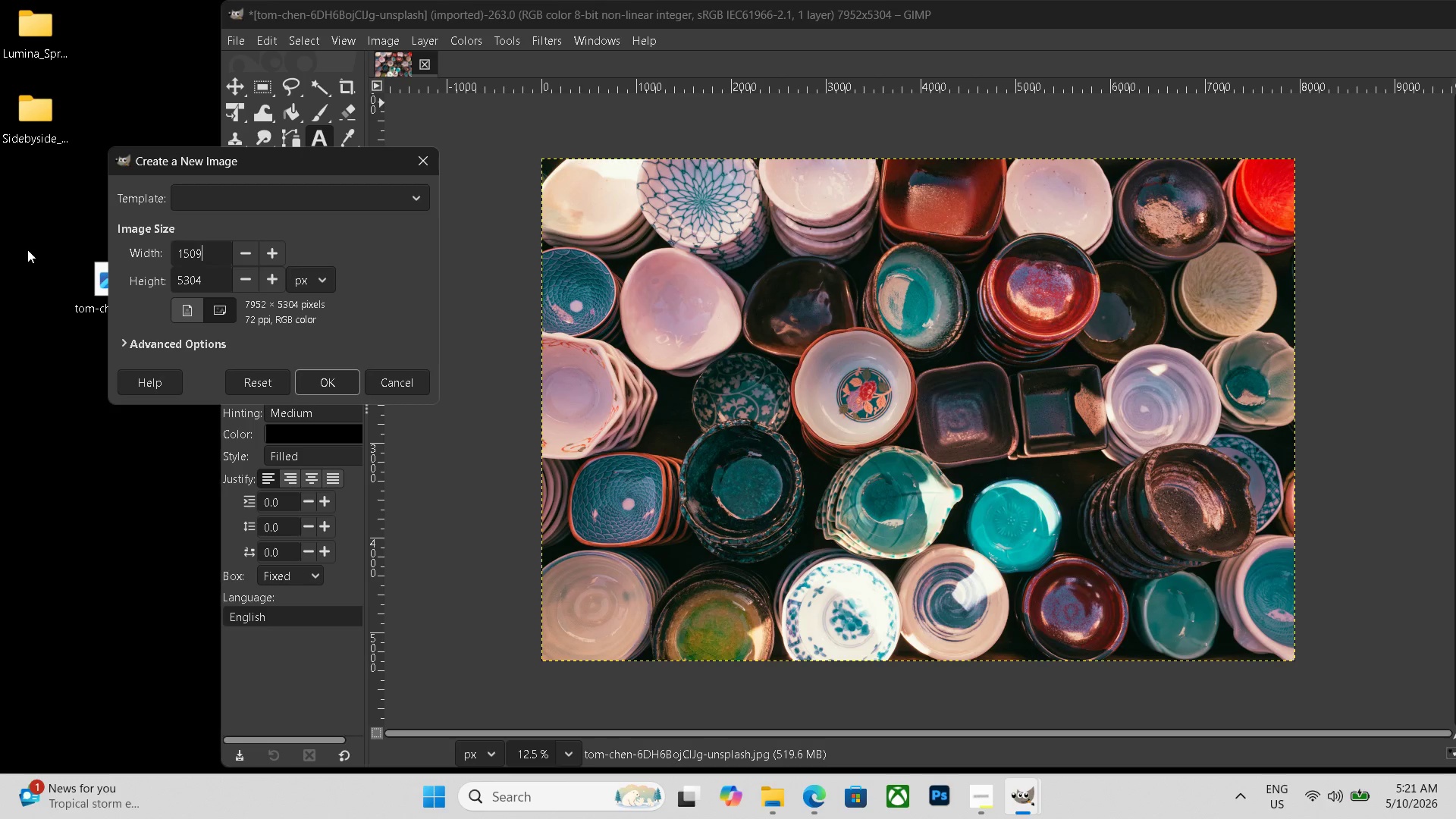 
key(Numpad9)
 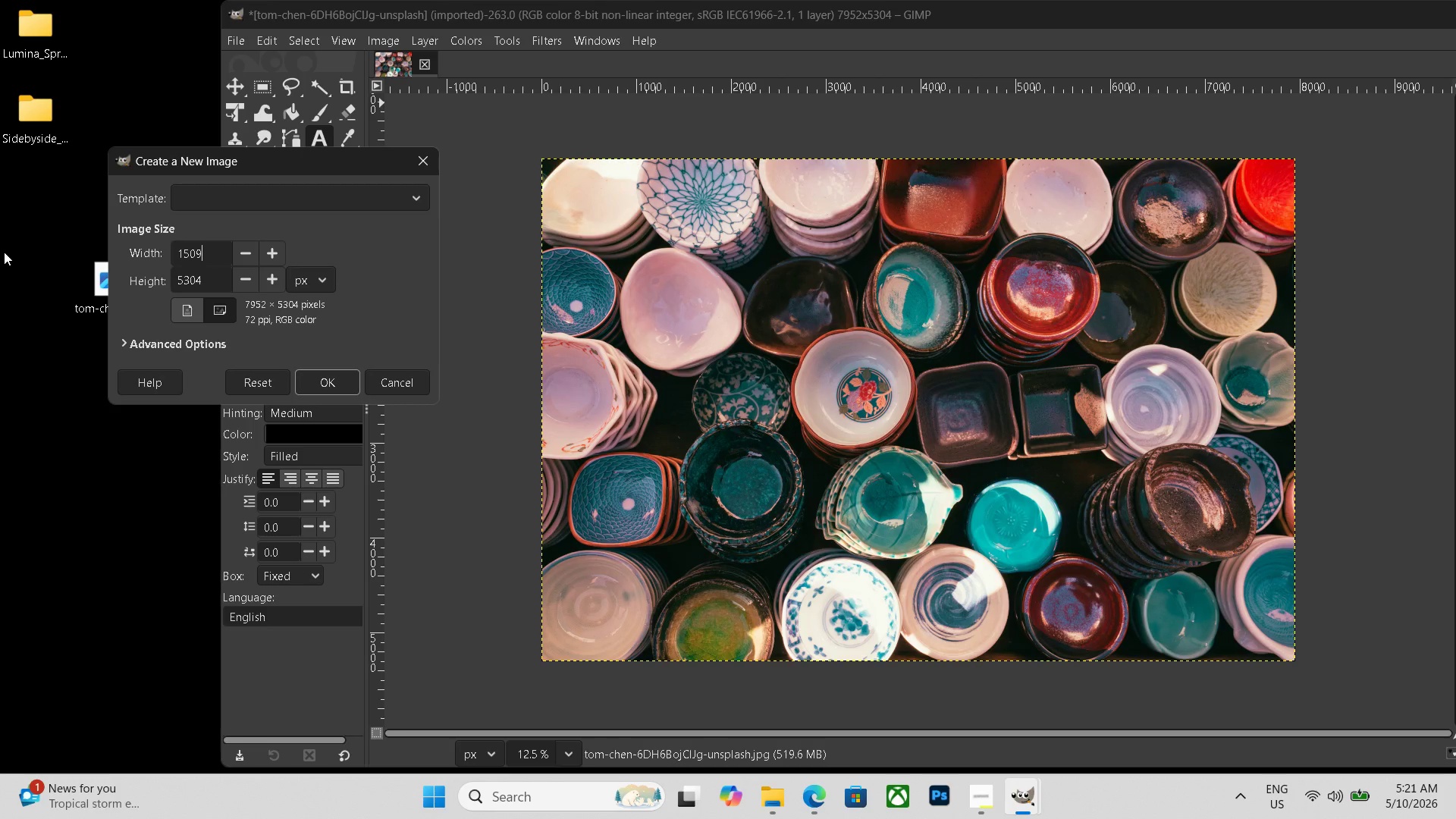 
key(Backspace)
 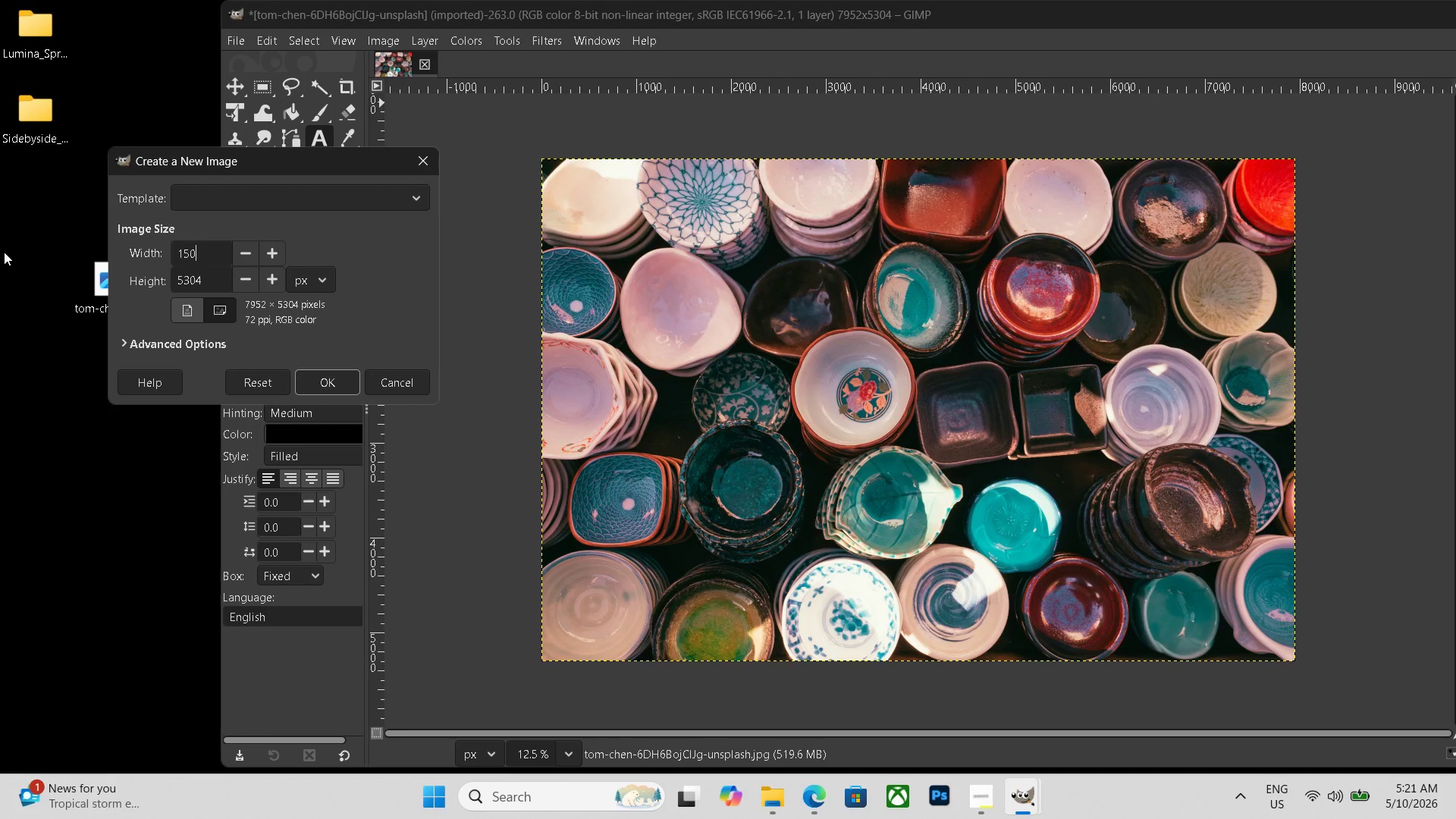 
key(Backspace)
 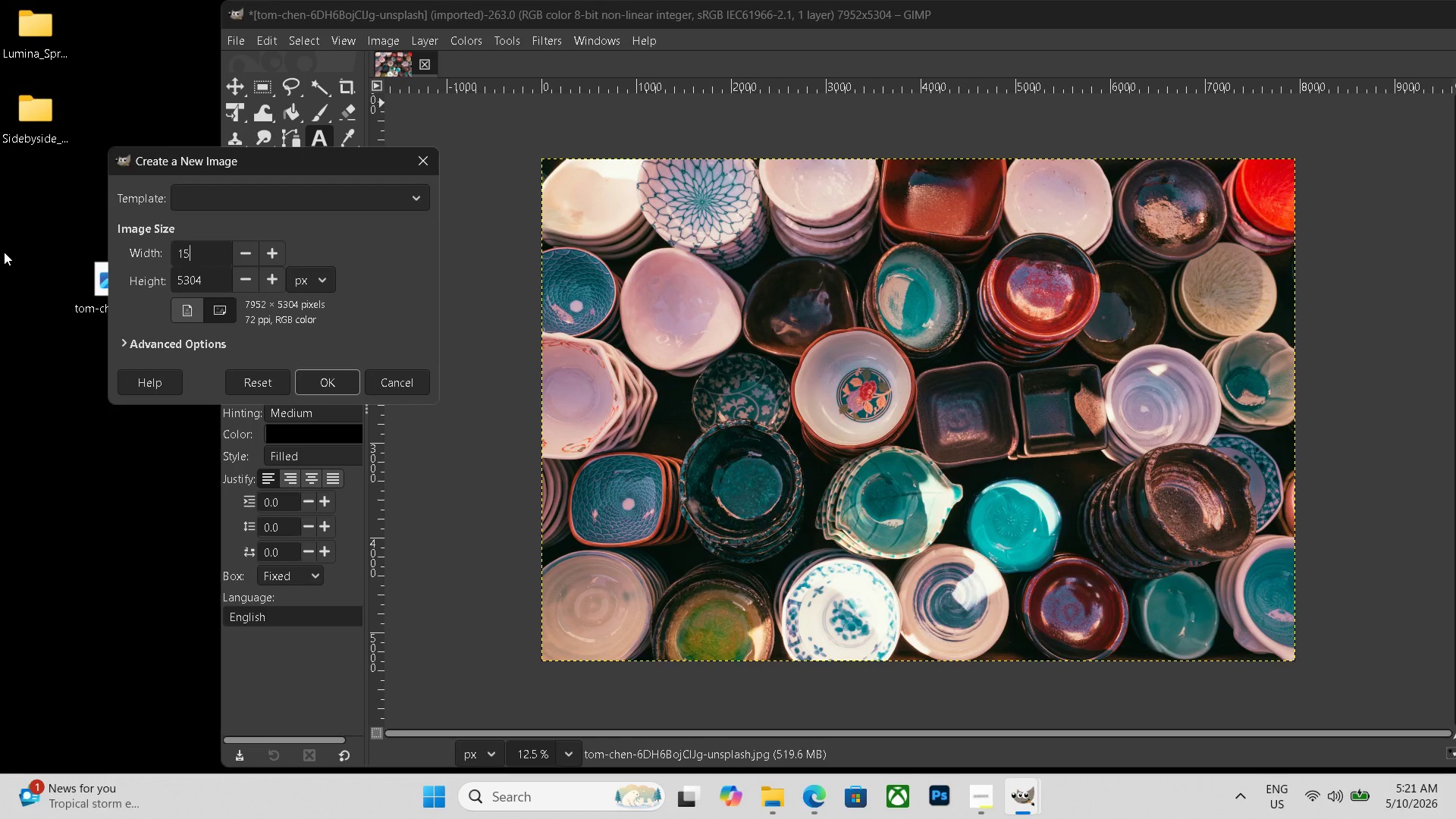 
key(Numpad9)
 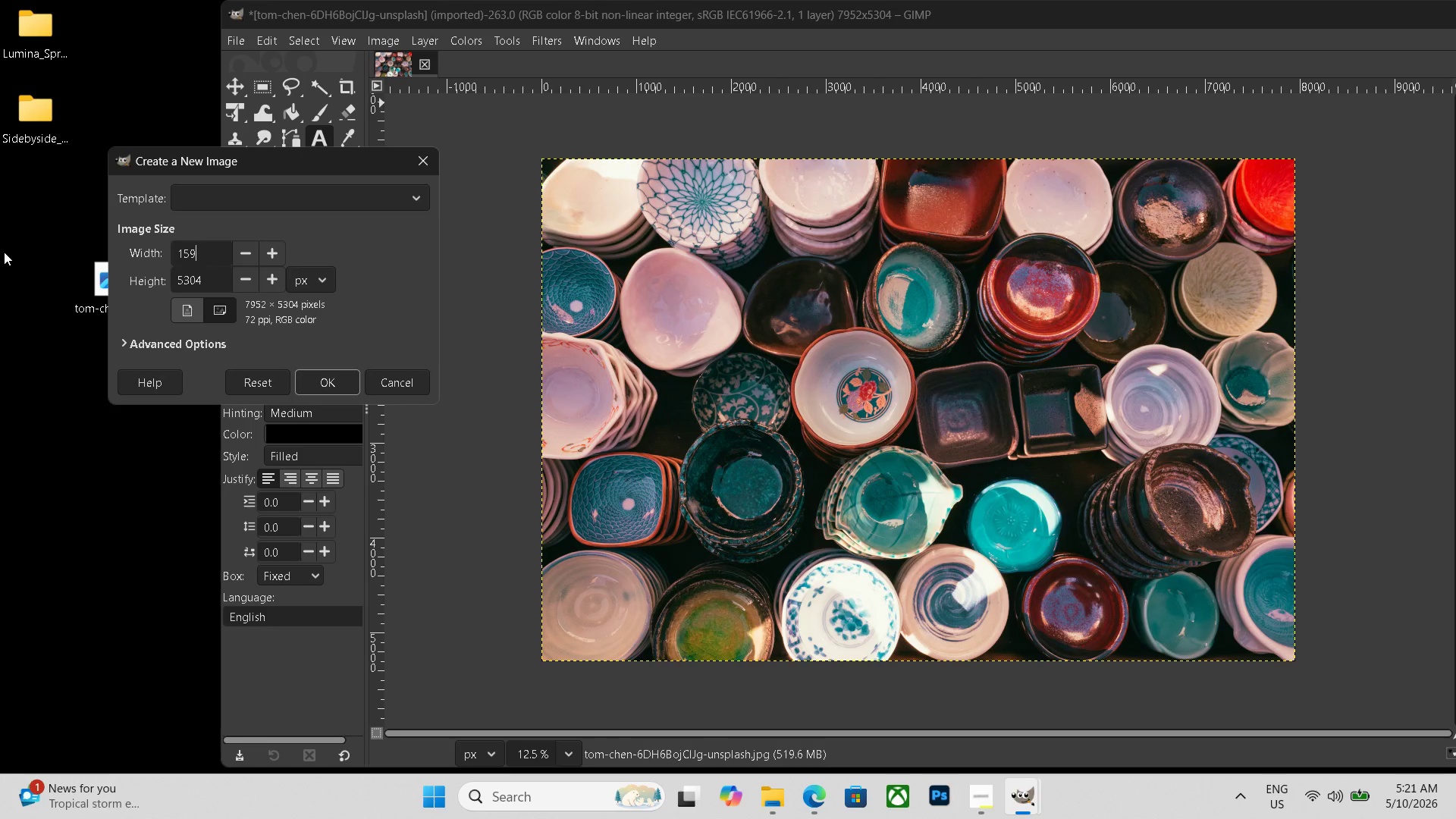 
key(Numpad0)
 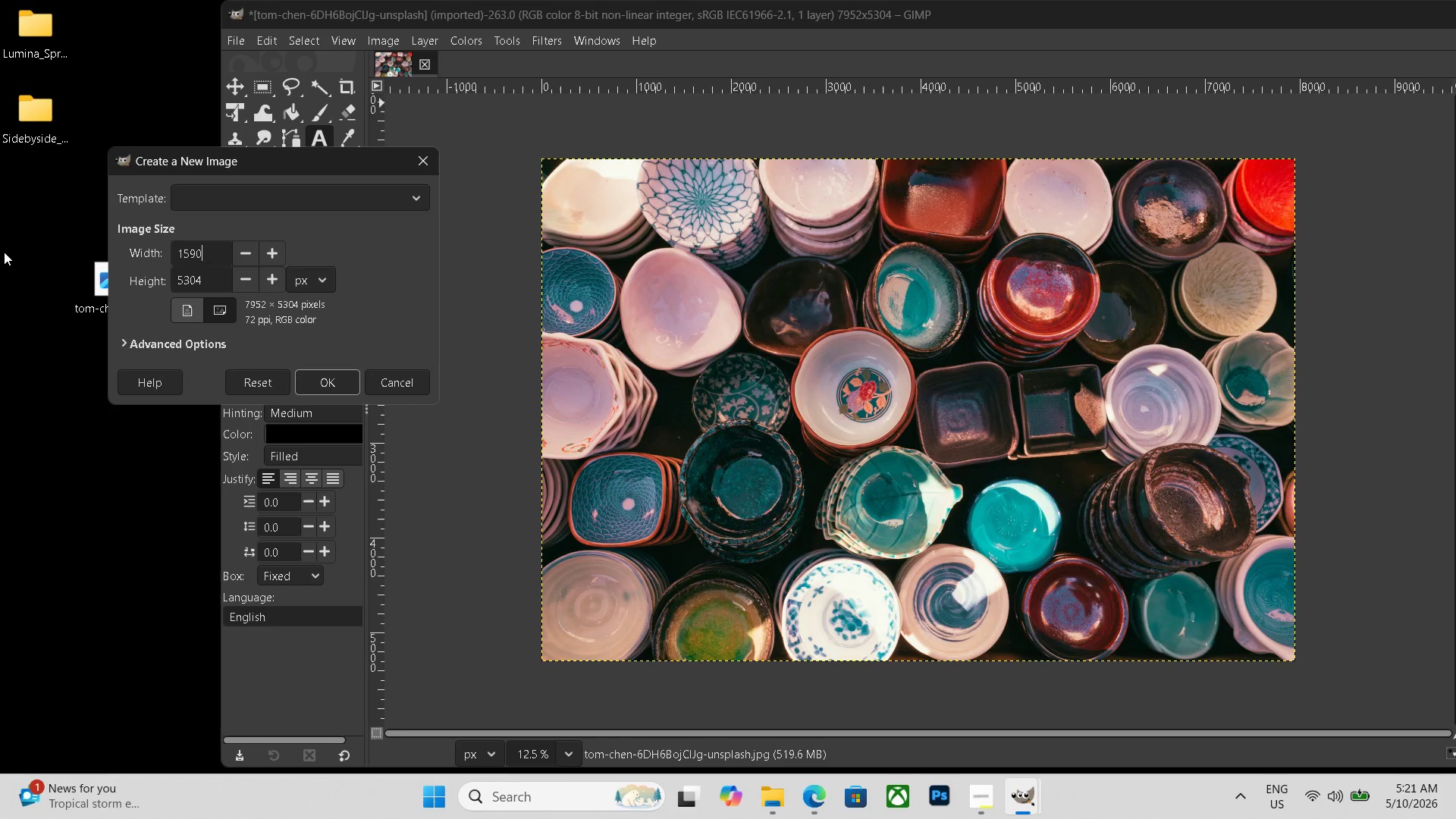 
key(Numpad4)
 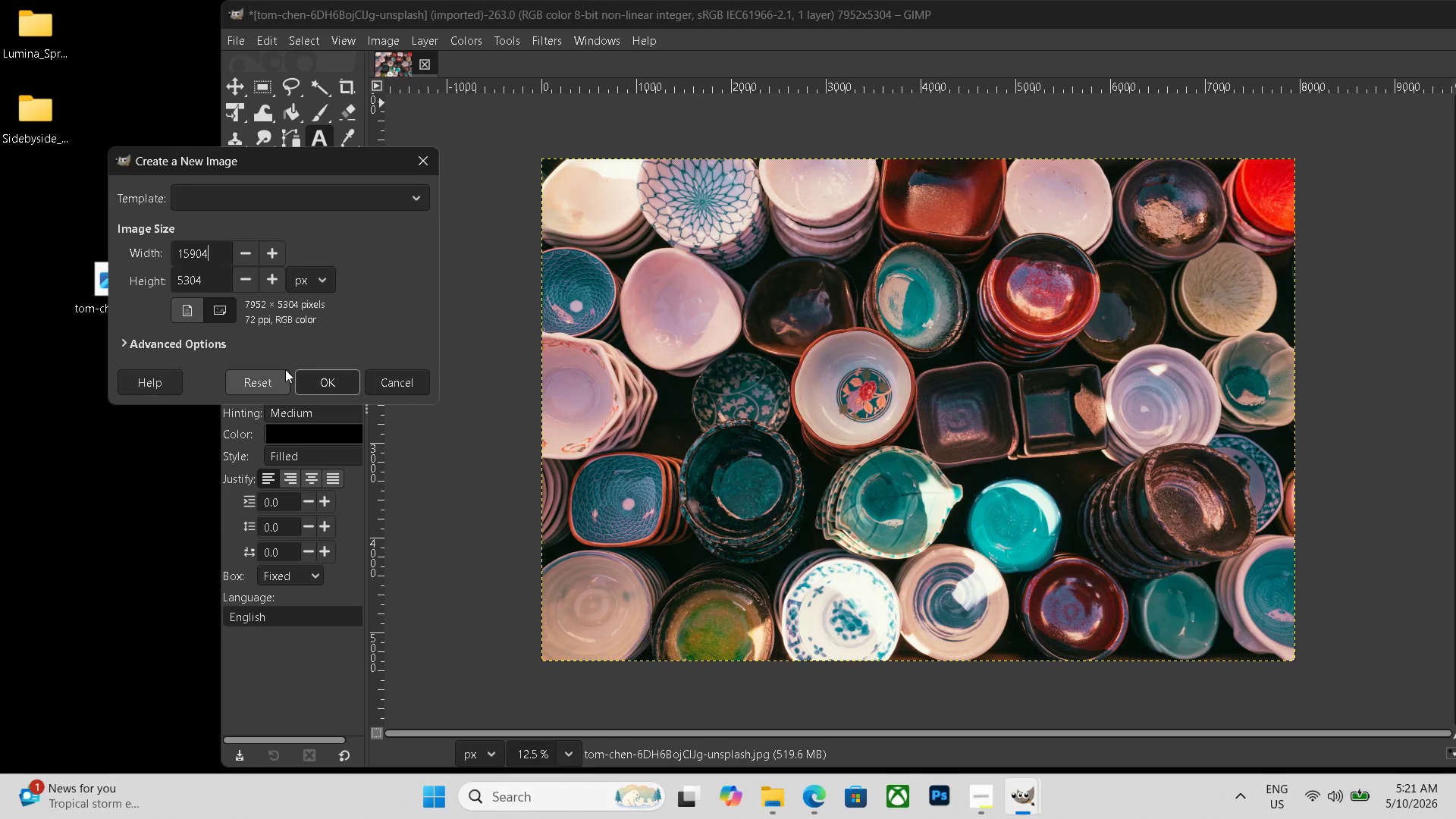 
left_click([333, 377])
 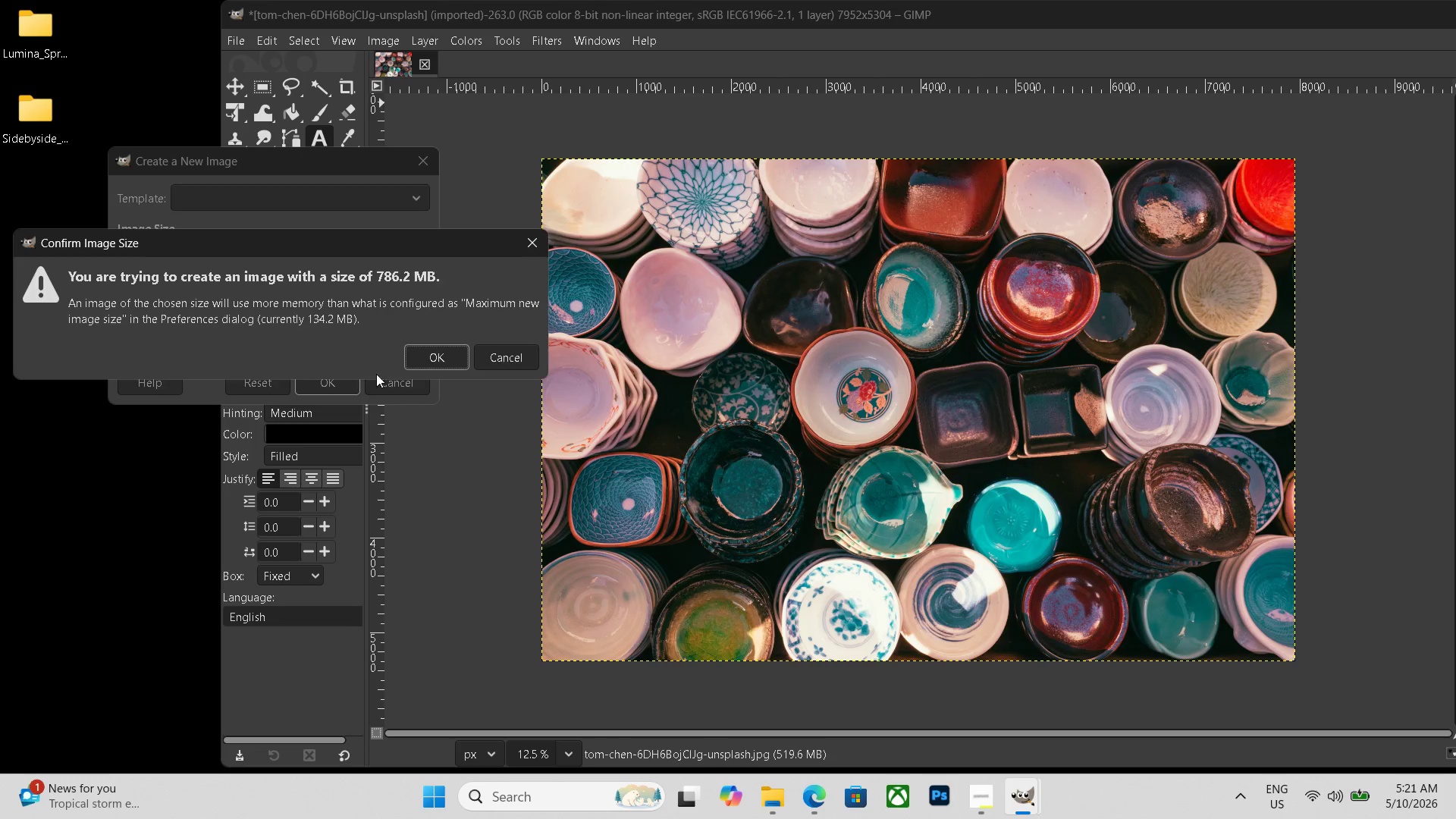 
left_click([429, 366])
 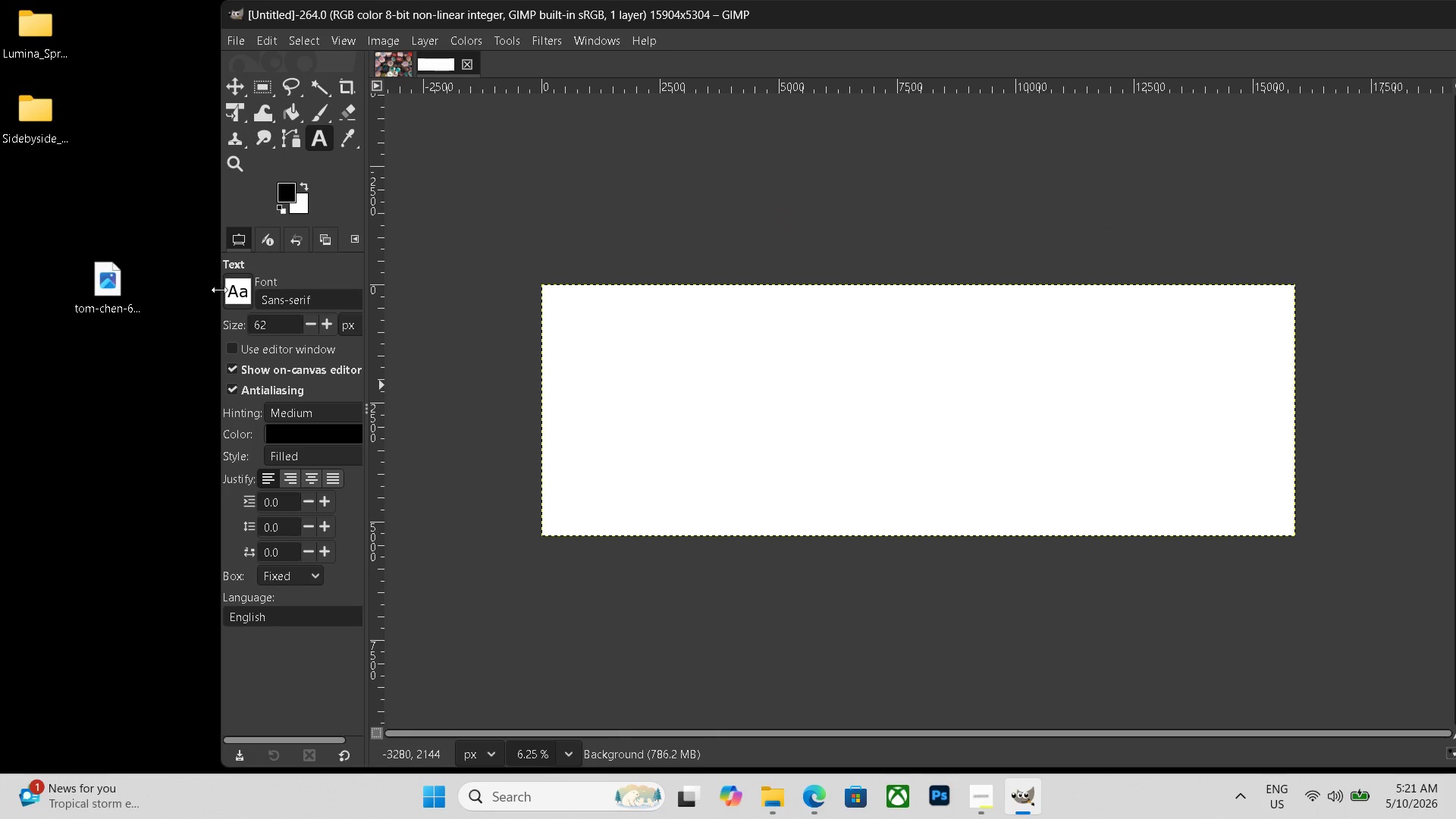 
left_click_drag(start_coordinate=[114, 273], to_coordinate=[636, 315])
 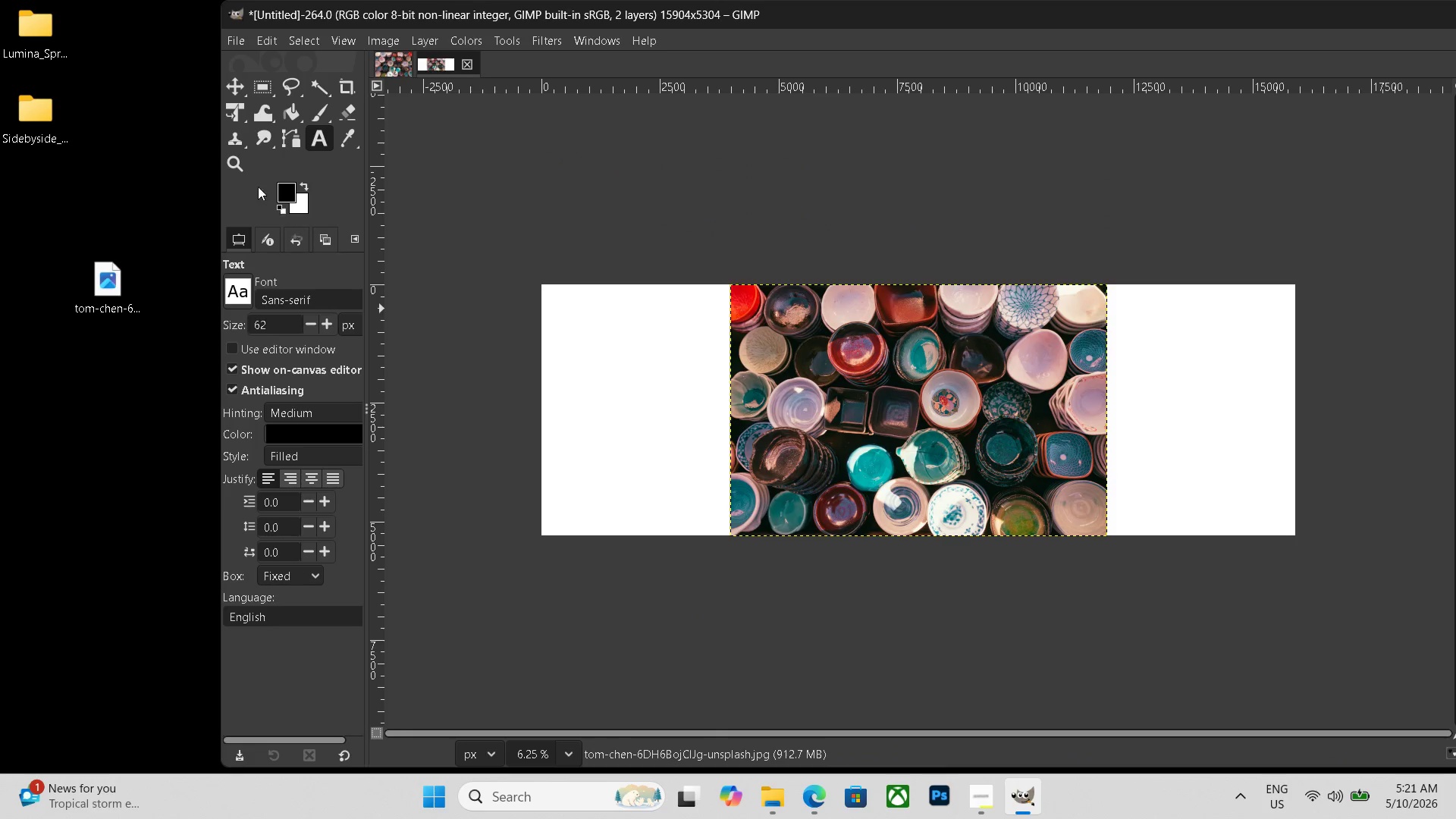 
left_click([237, 115])
 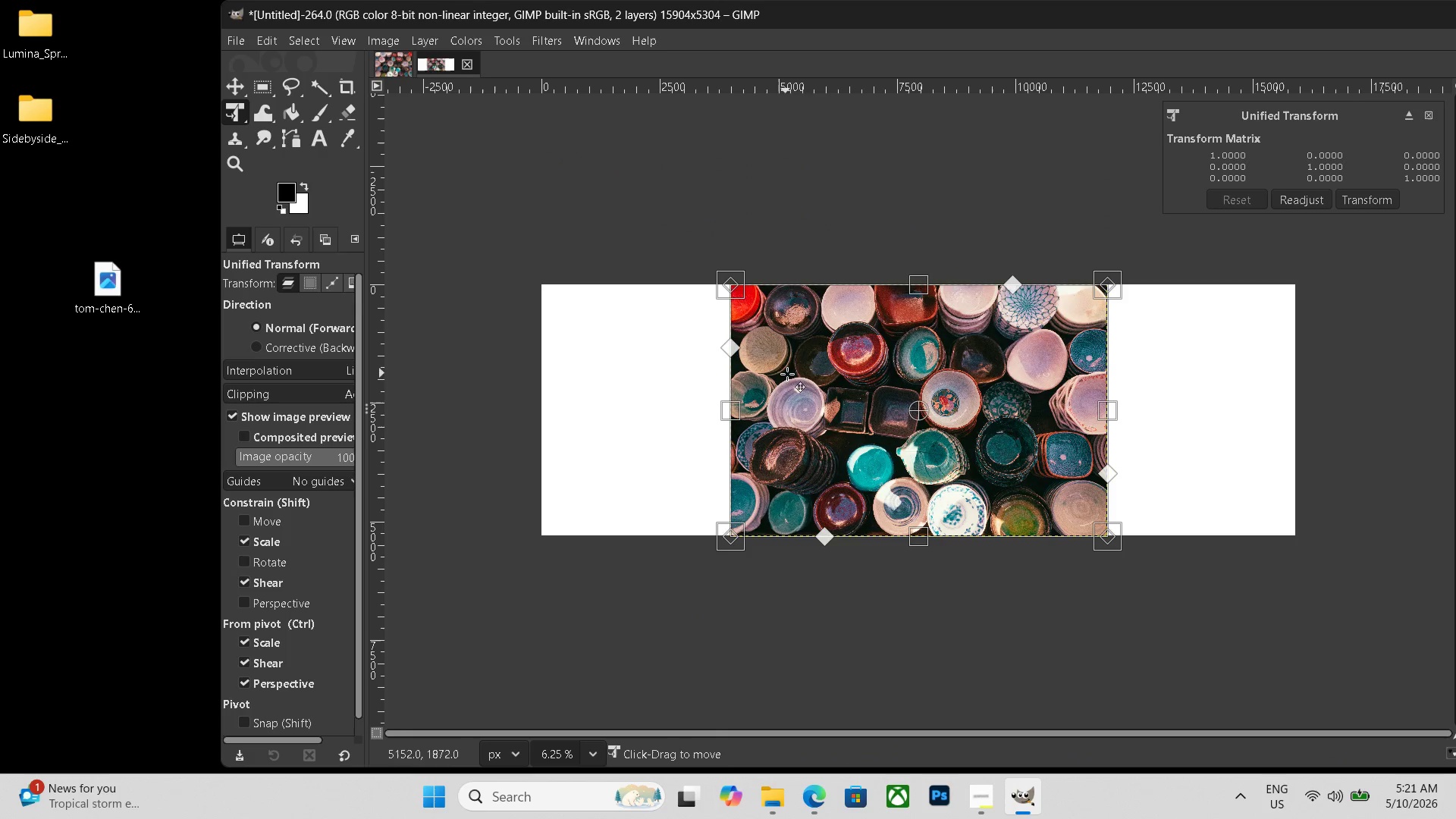 
left_click_drag(start_coordinate=[816, 382], to_coordinate=[625, 382])
 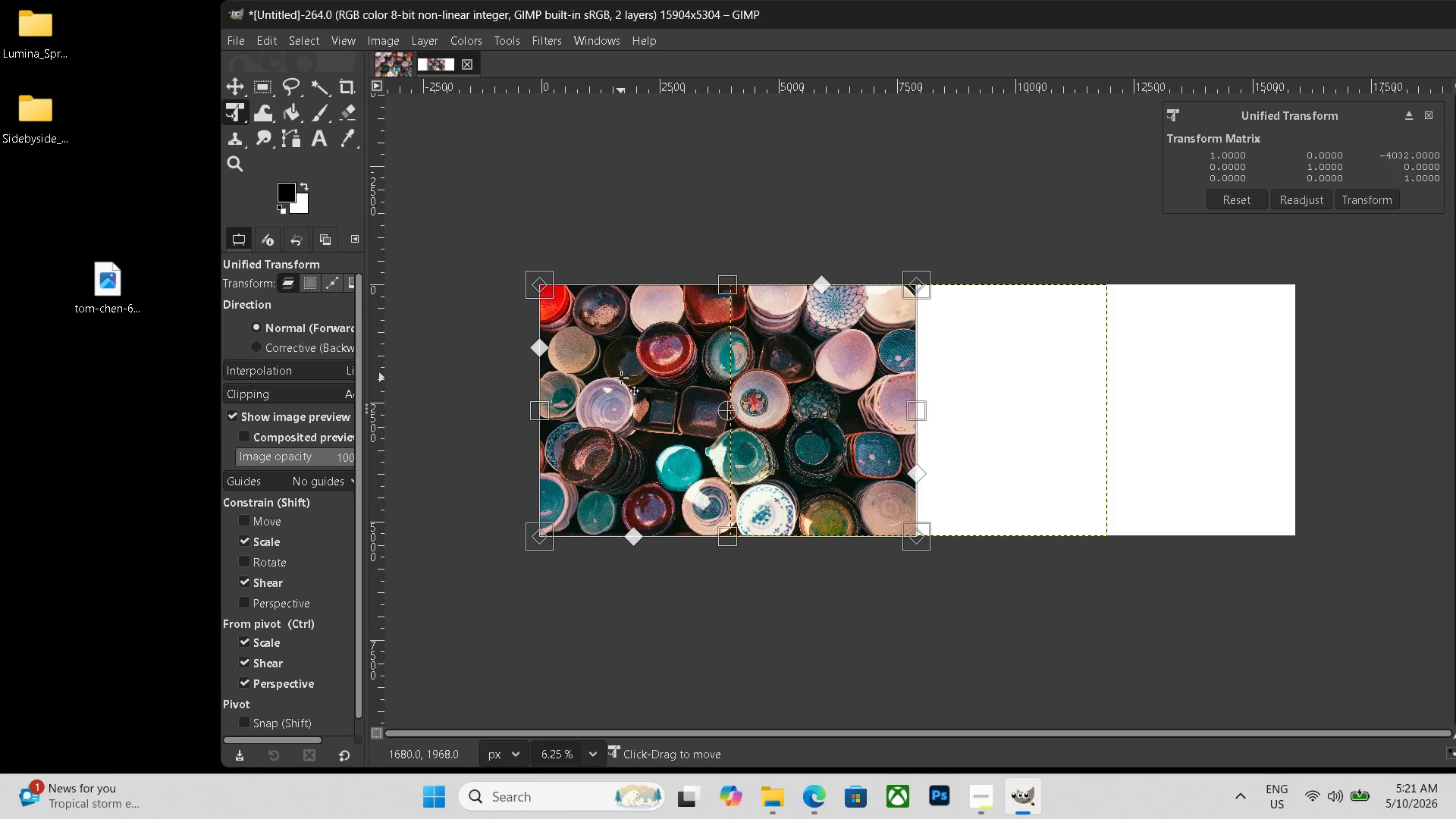 
key(Enter)
 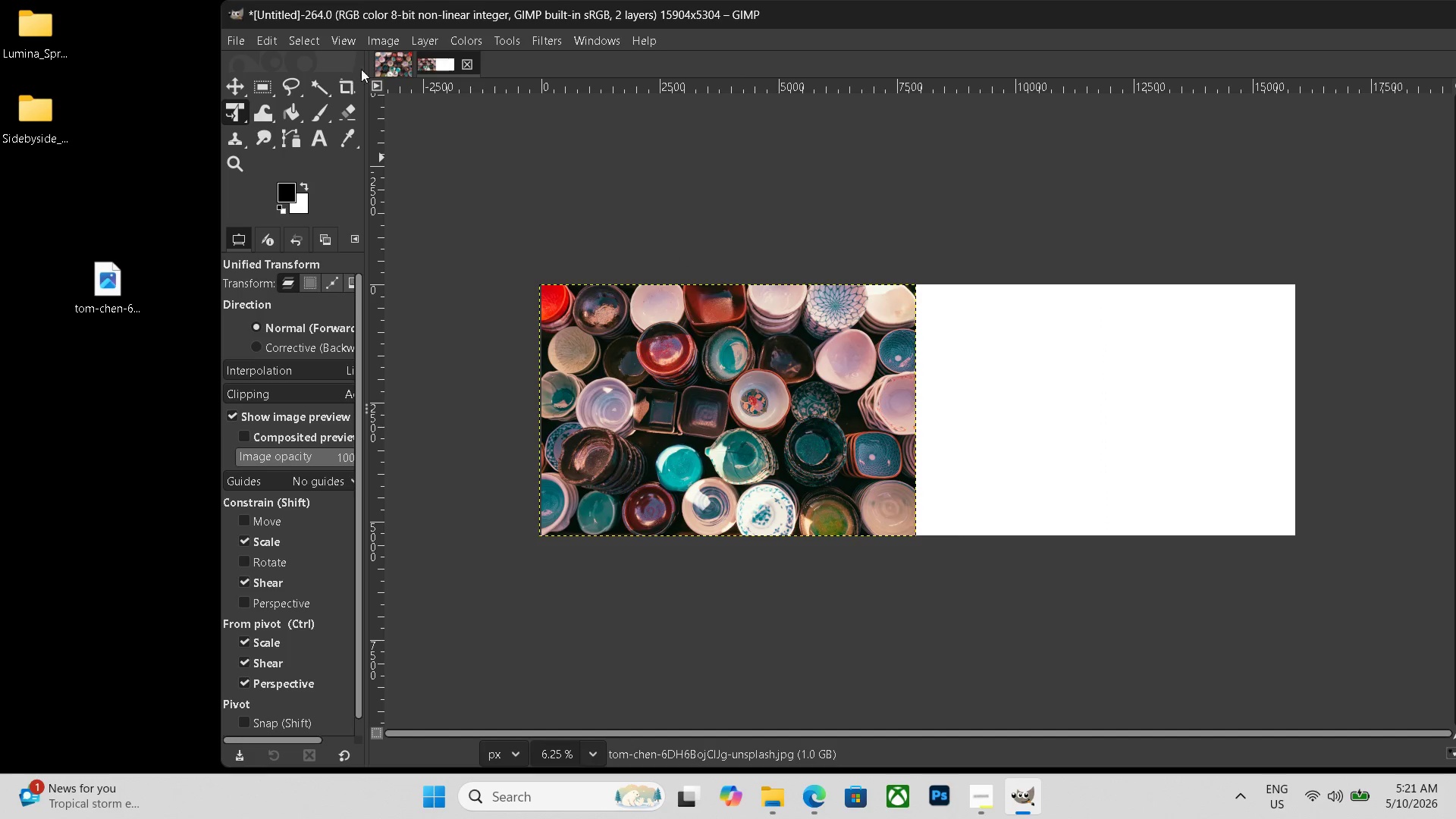 
key(Control+Shift+E)
 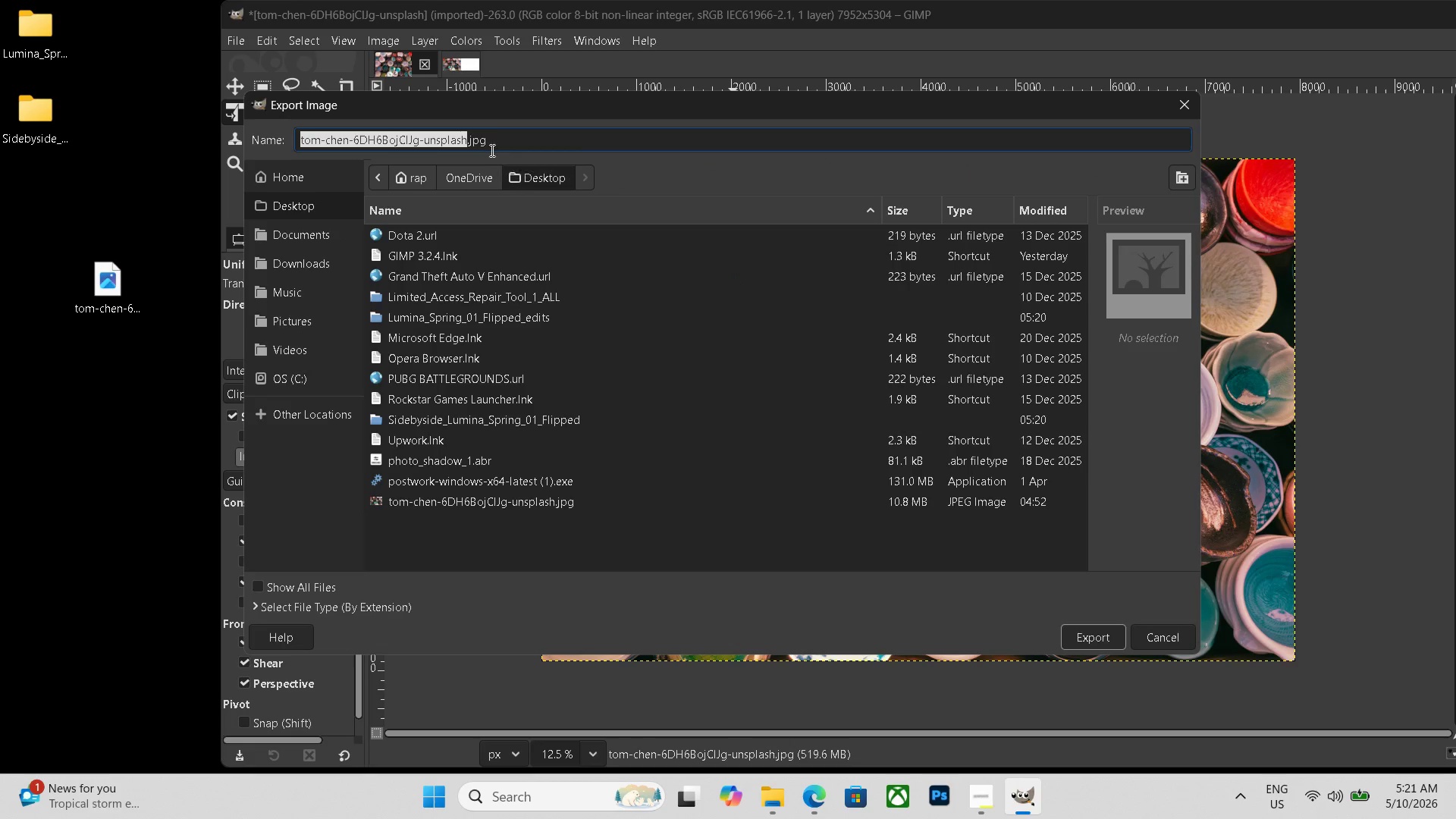 
left_click_drag(start_coordinate=[497, 137], to_coordinate=[209, 127])
 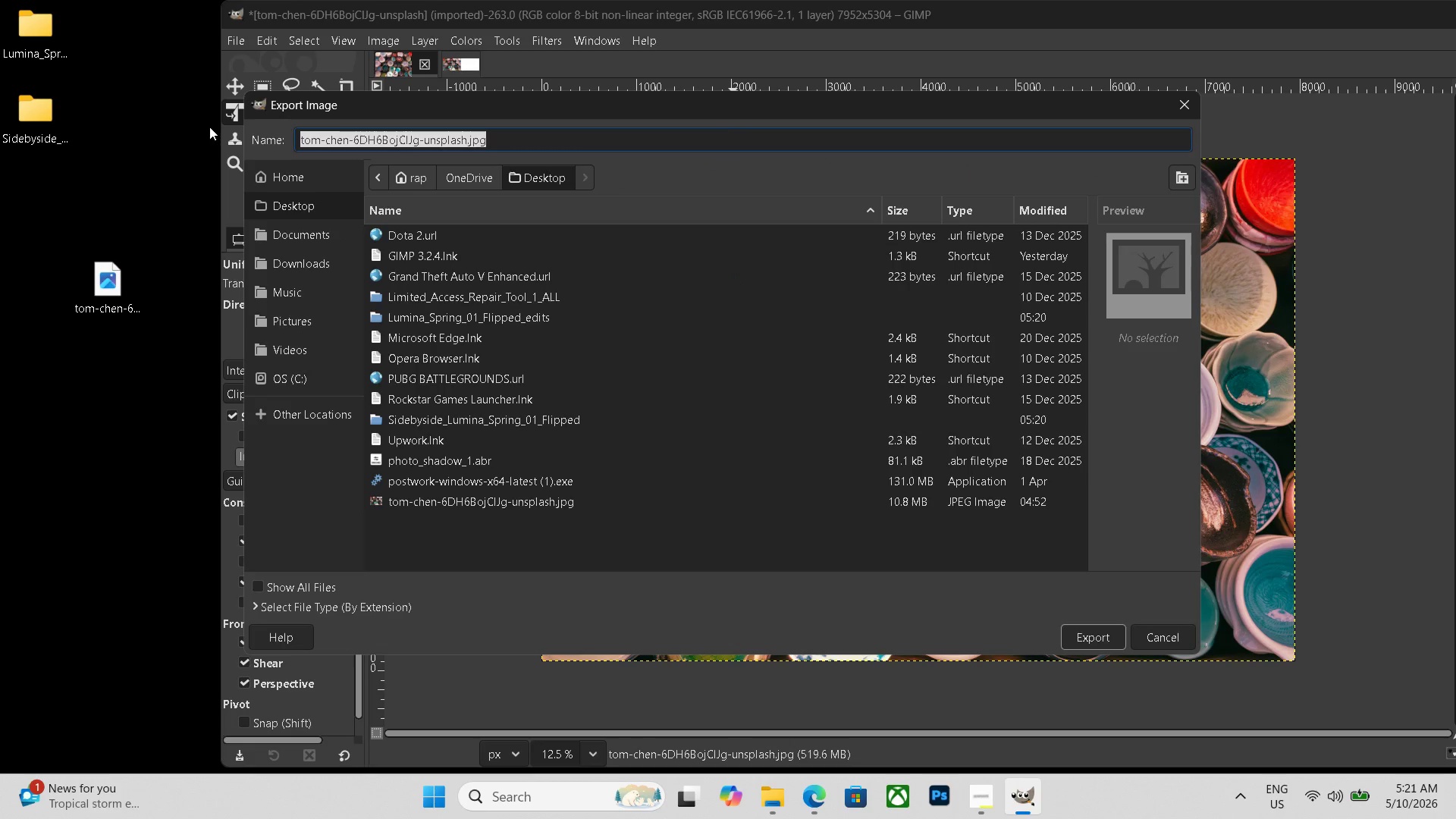 
key(Backspace)
 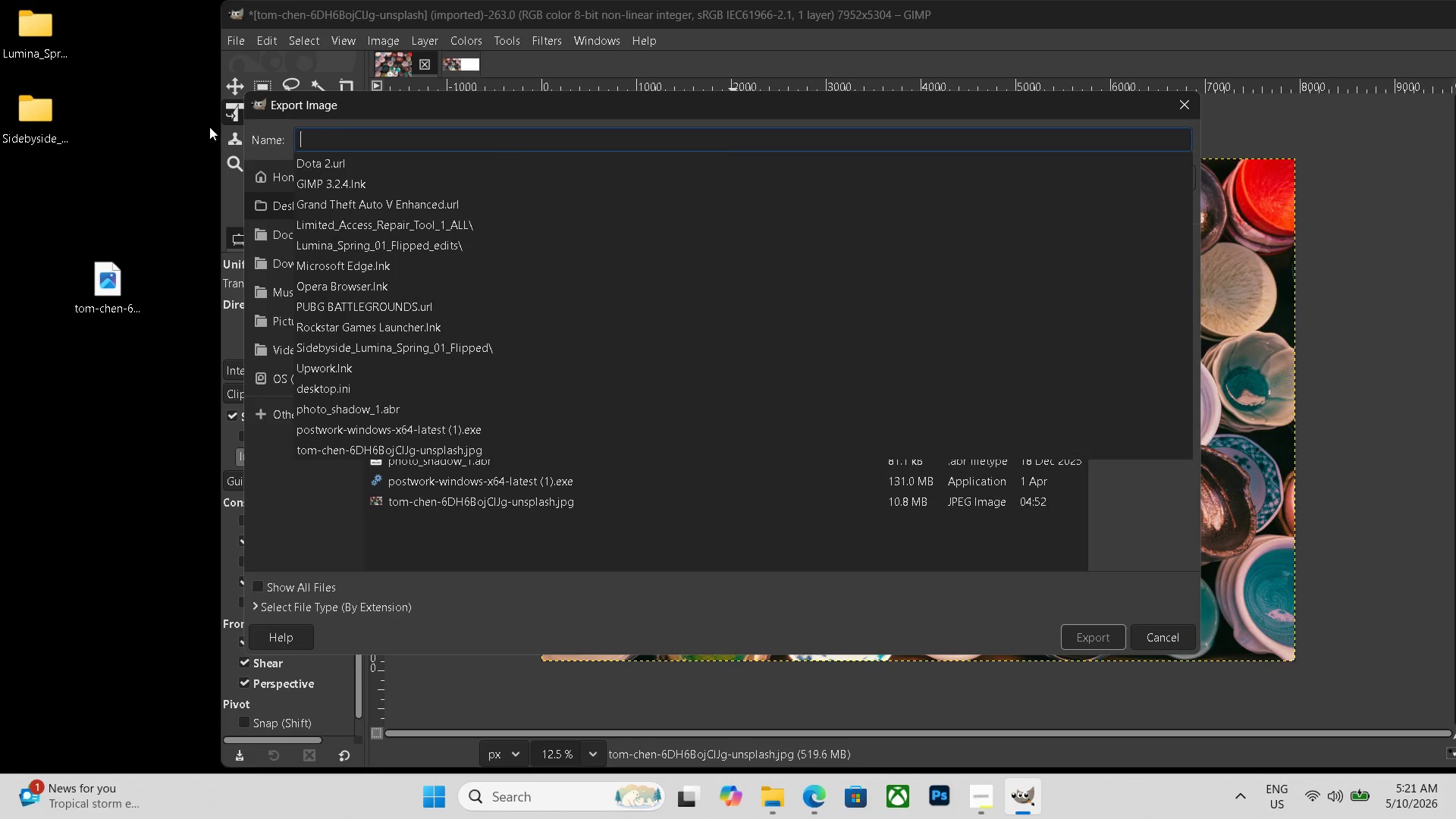 
key(Control+ControlLeft)
 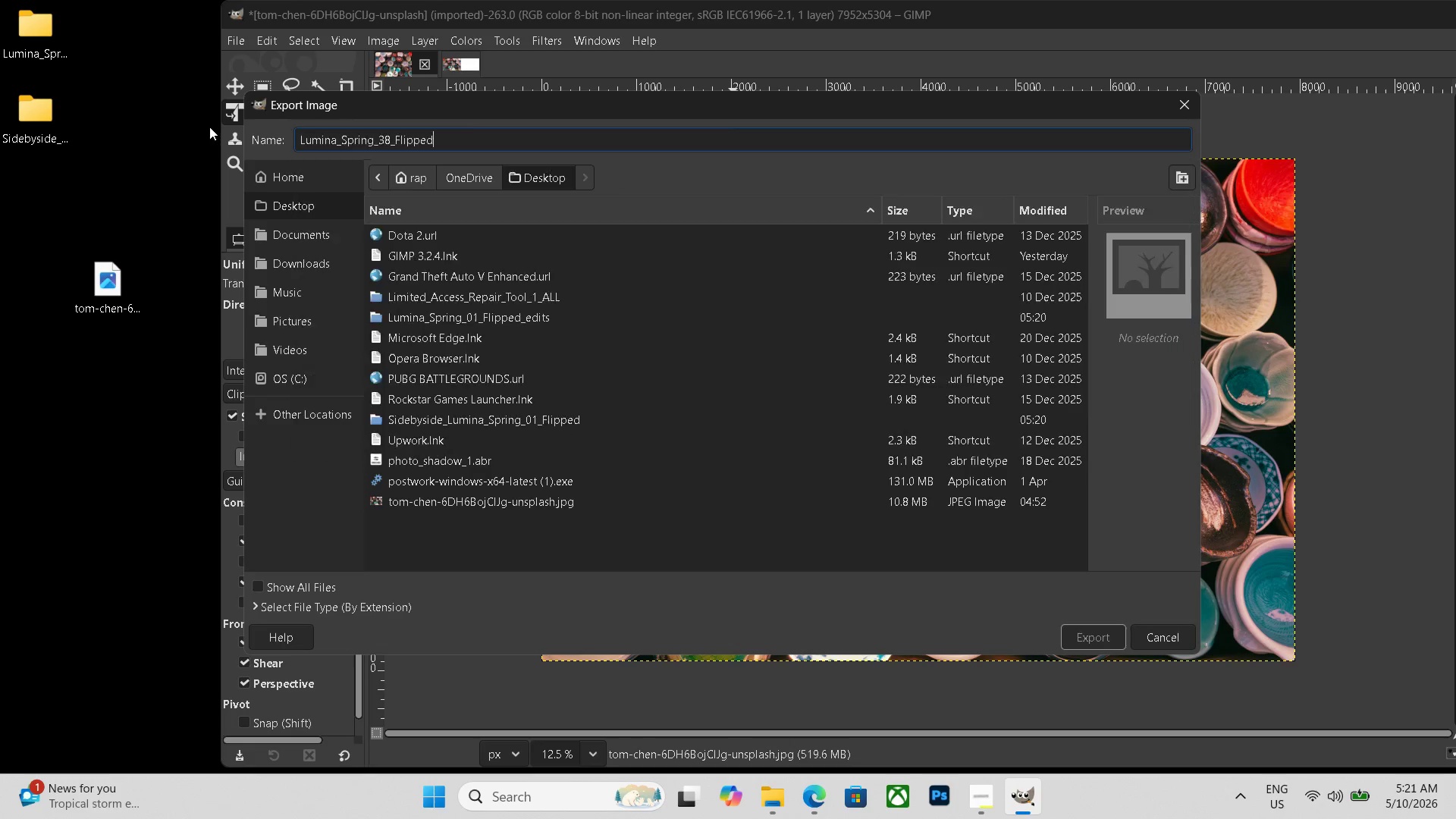 
key(Control+V)
 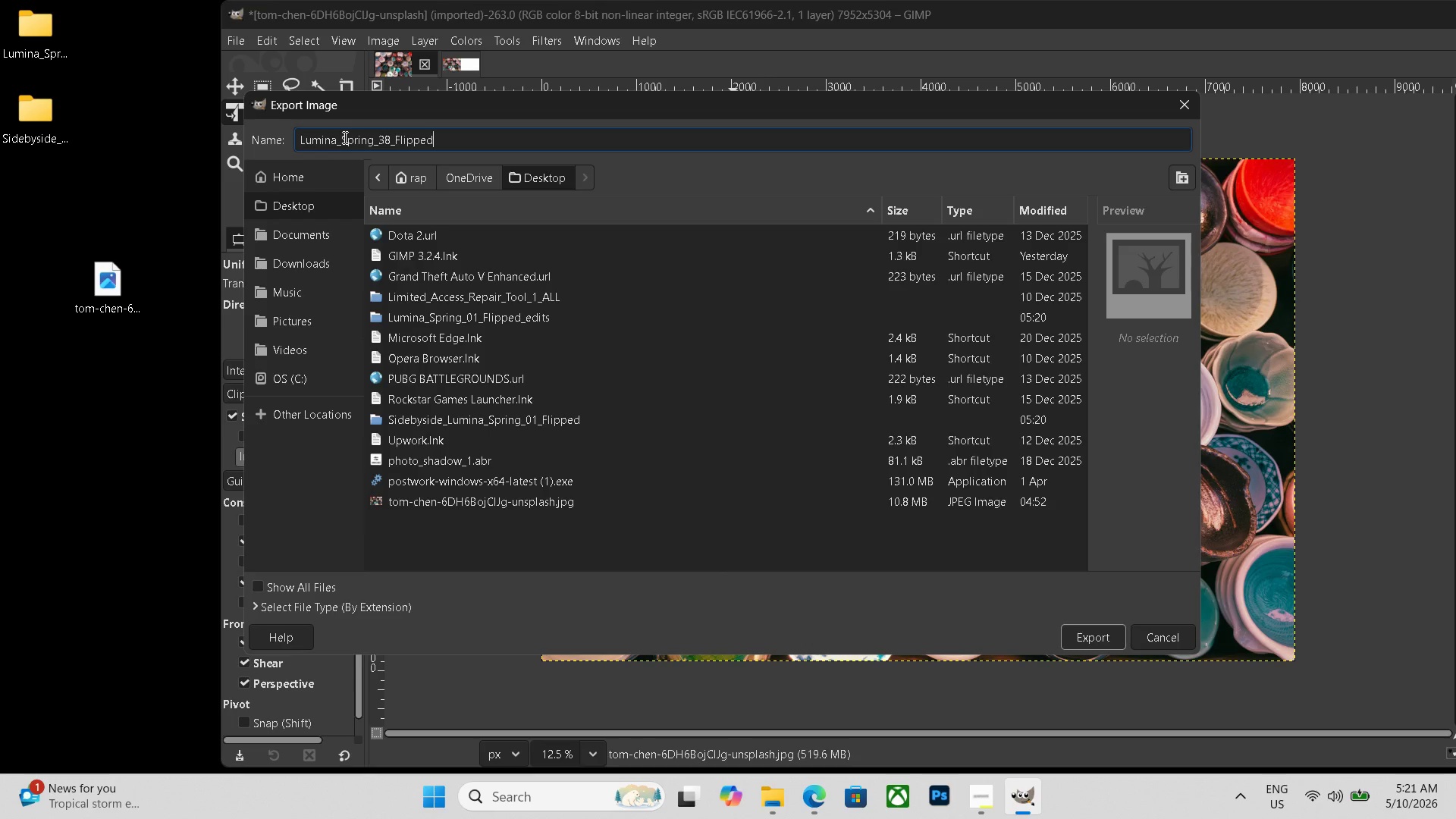 
double_click([24, 89])
 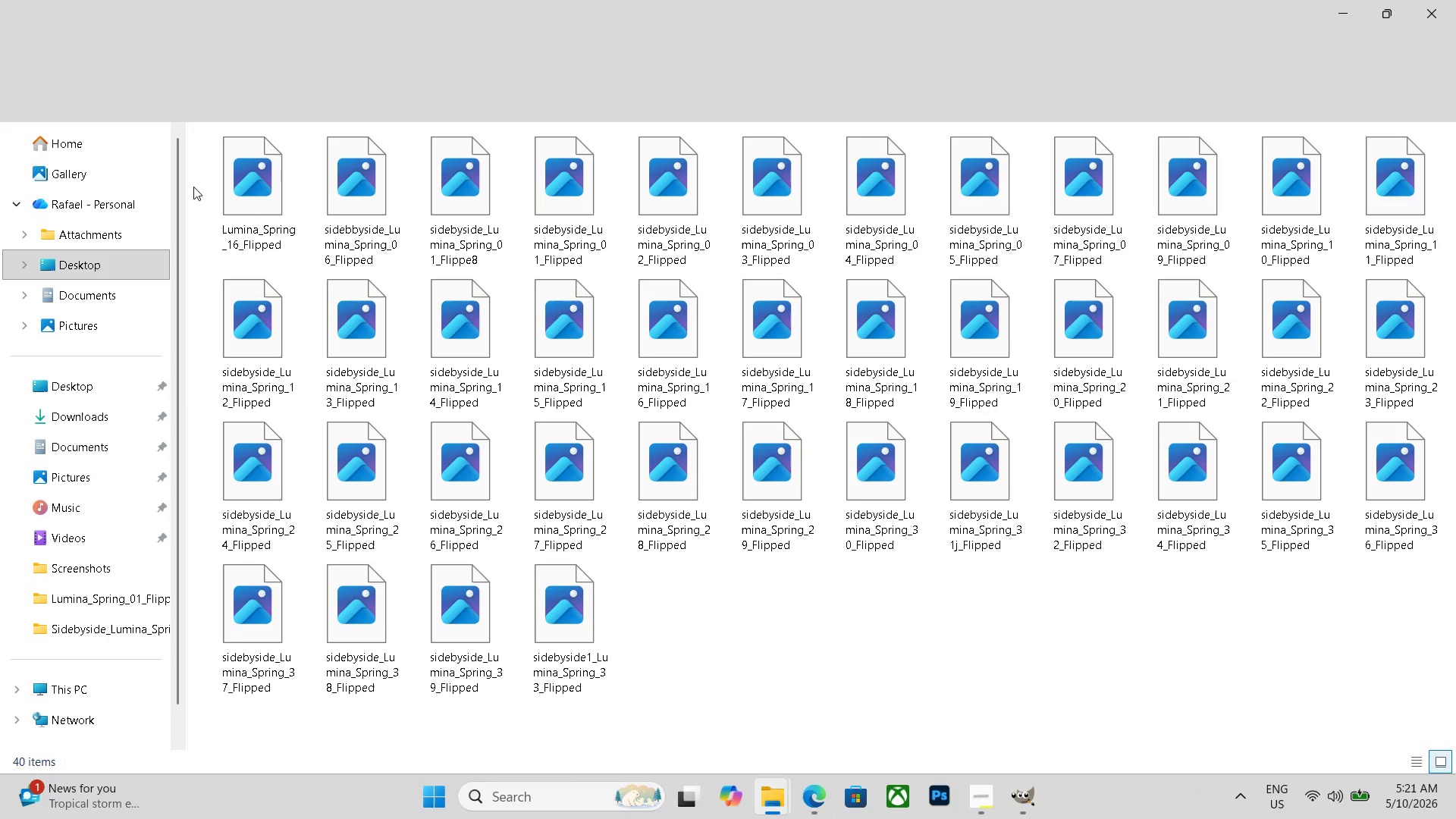 
scroll: coordinate [661, 392], scroll_direction: down, amount: 9.0
 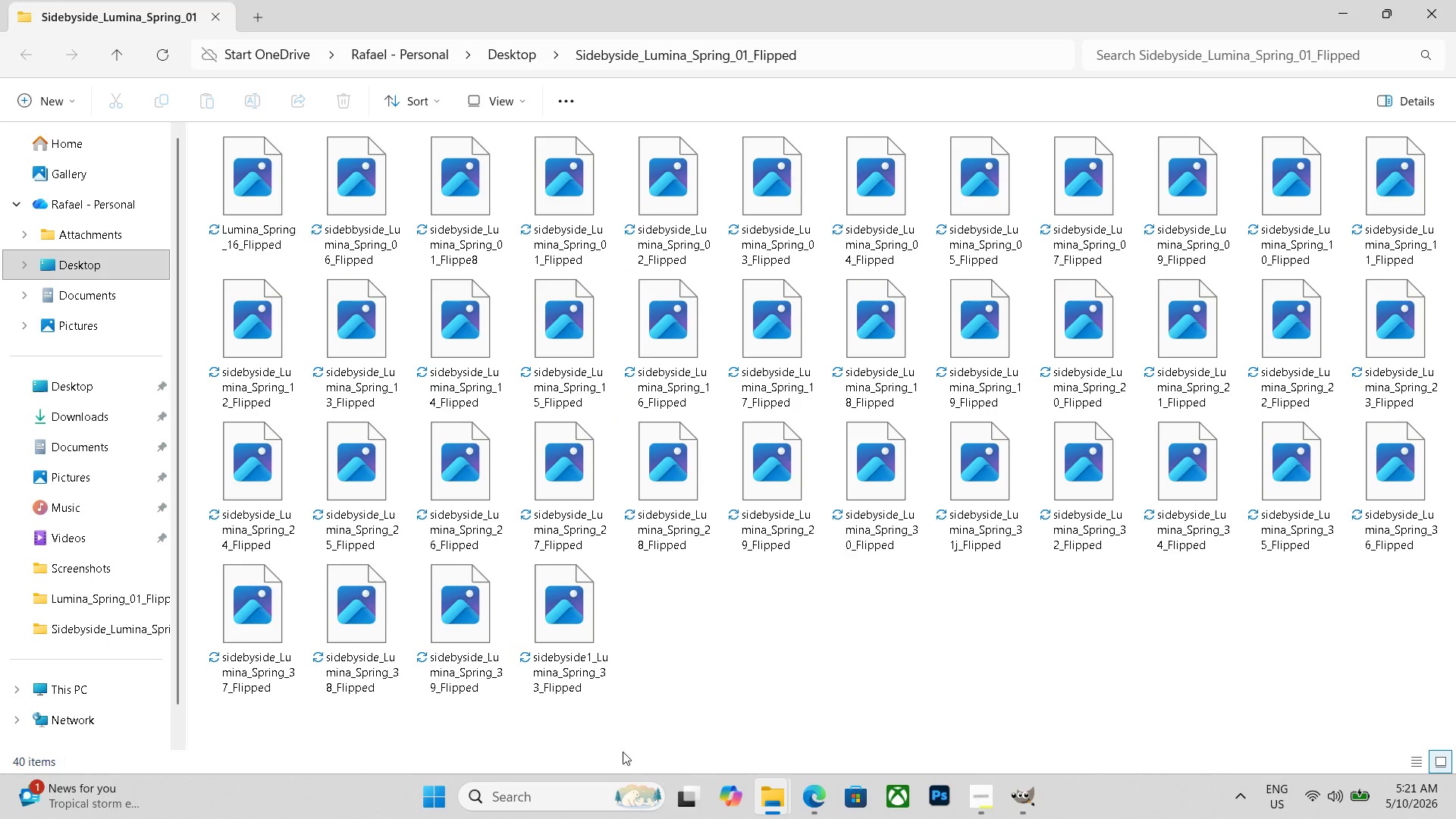 
left_click([563, 683])
 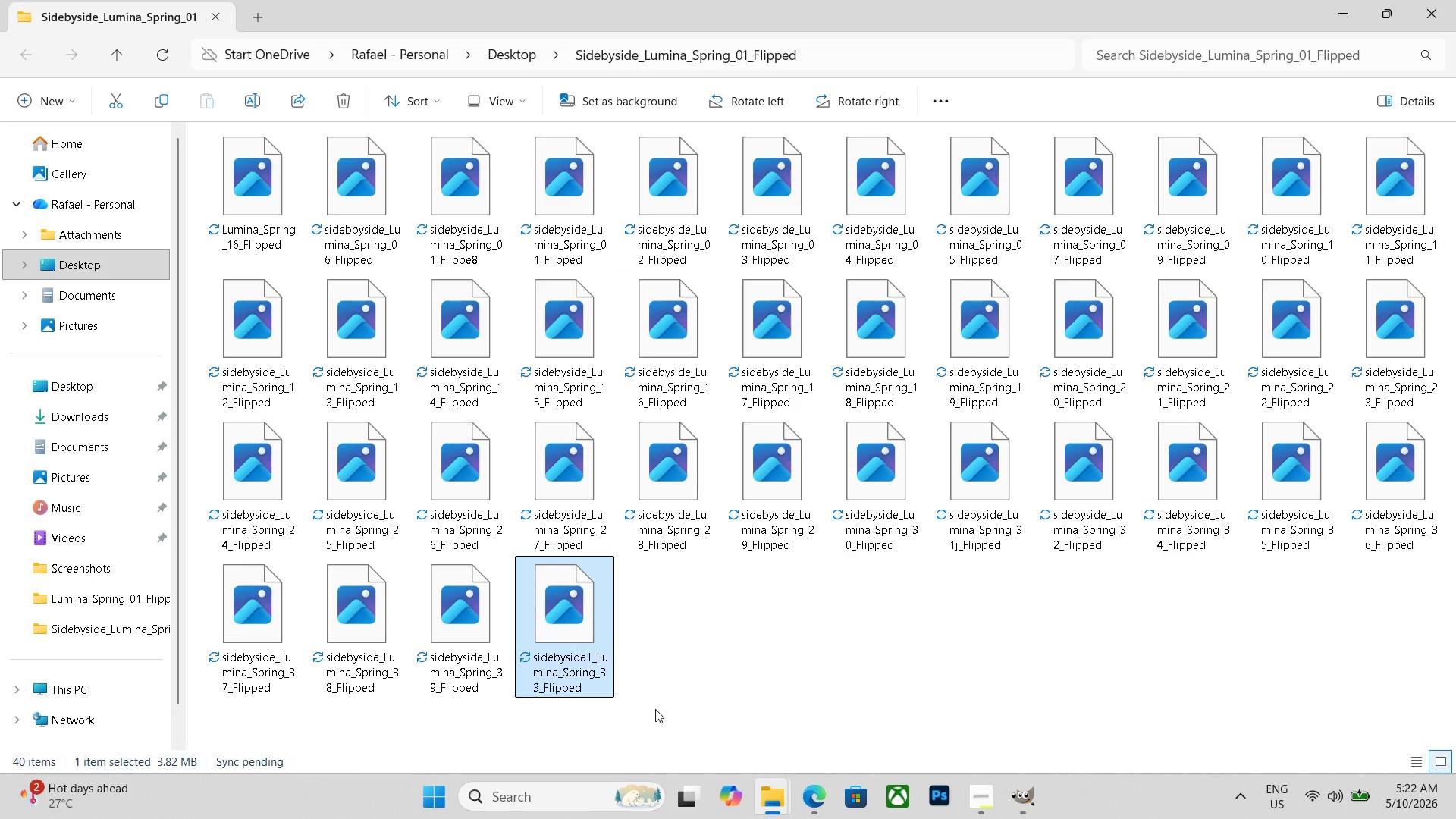 
wait(6.09)
 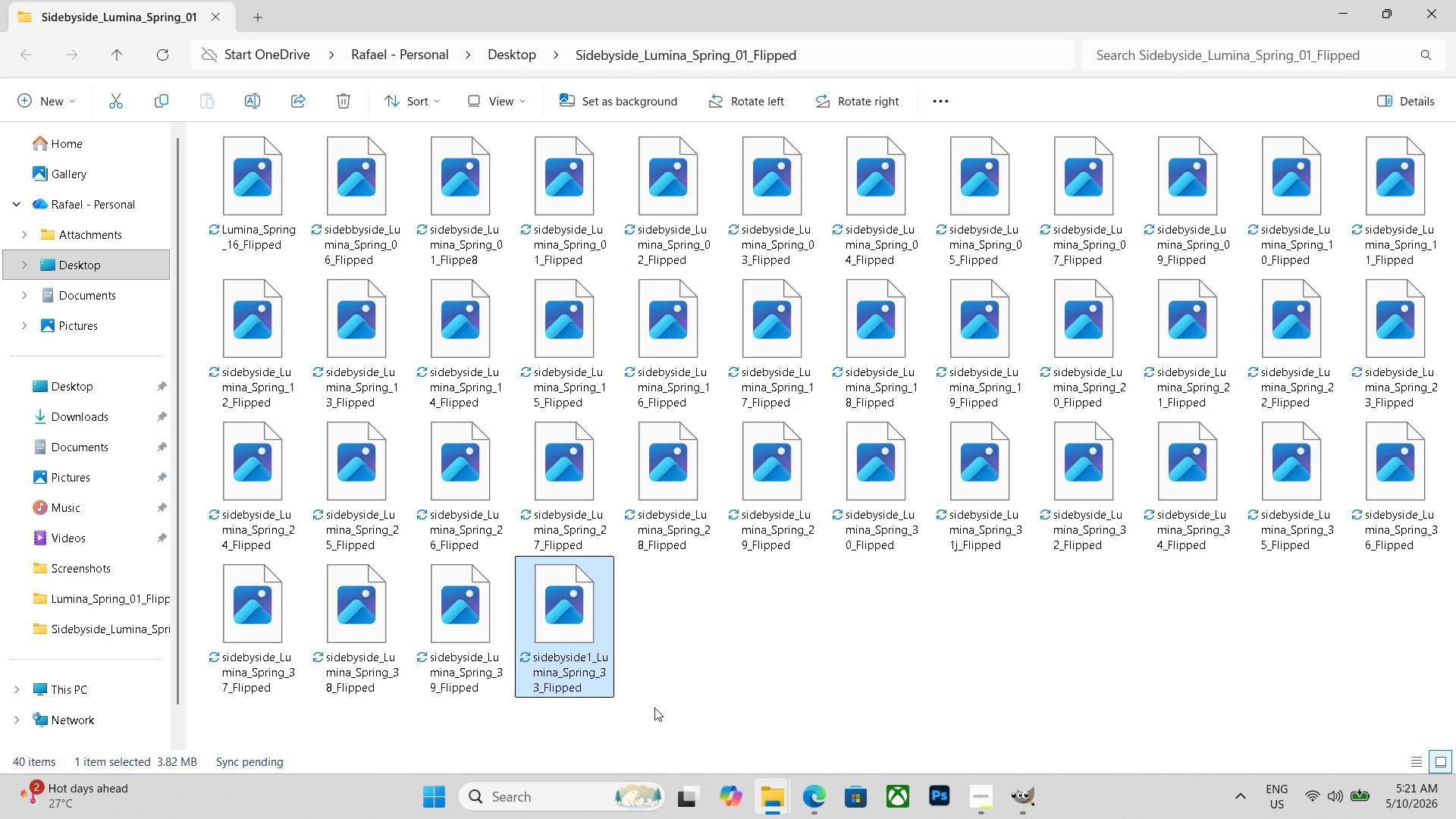 
left_click([467, 676])
 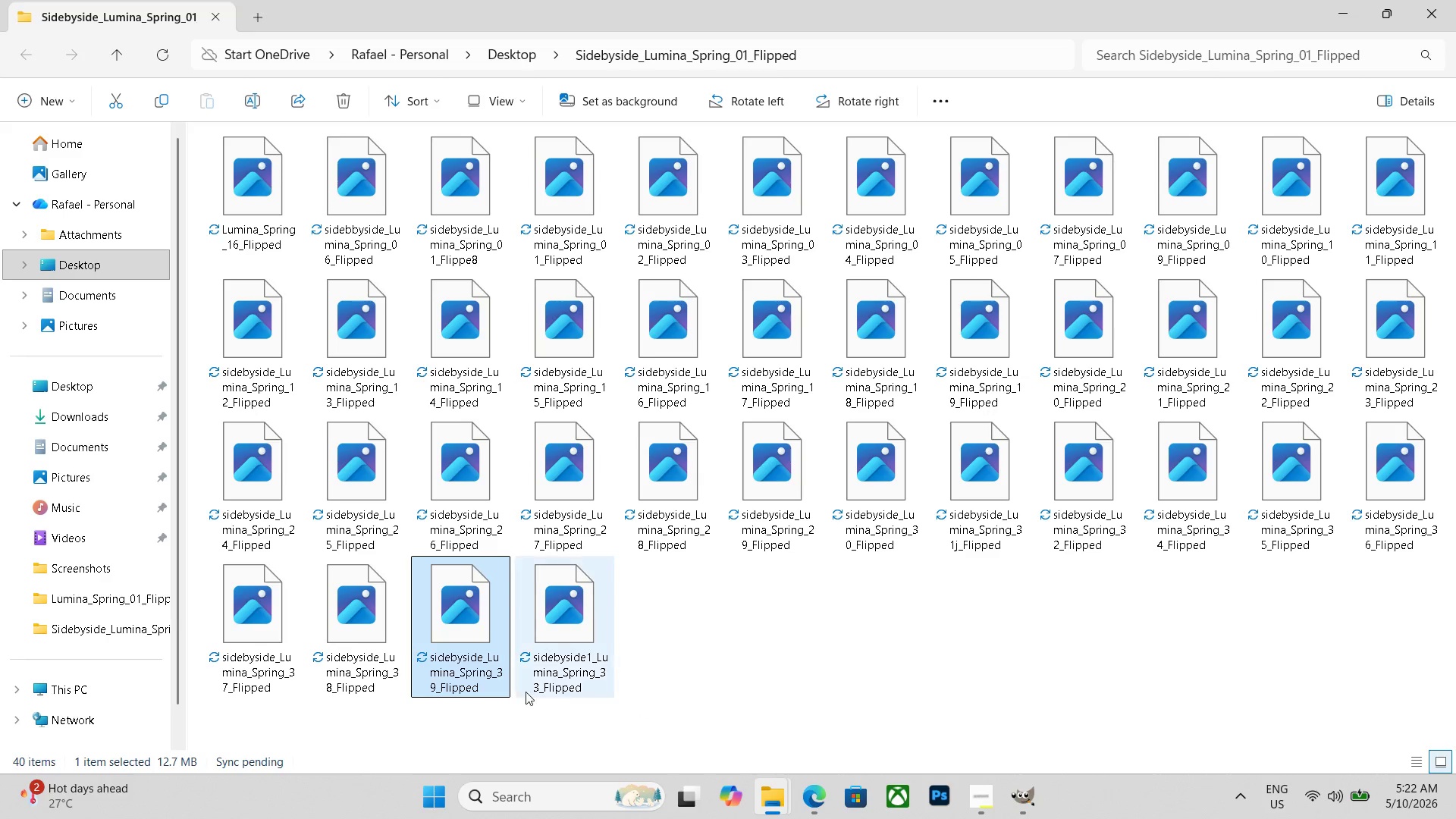 
left_click([562, 674])
 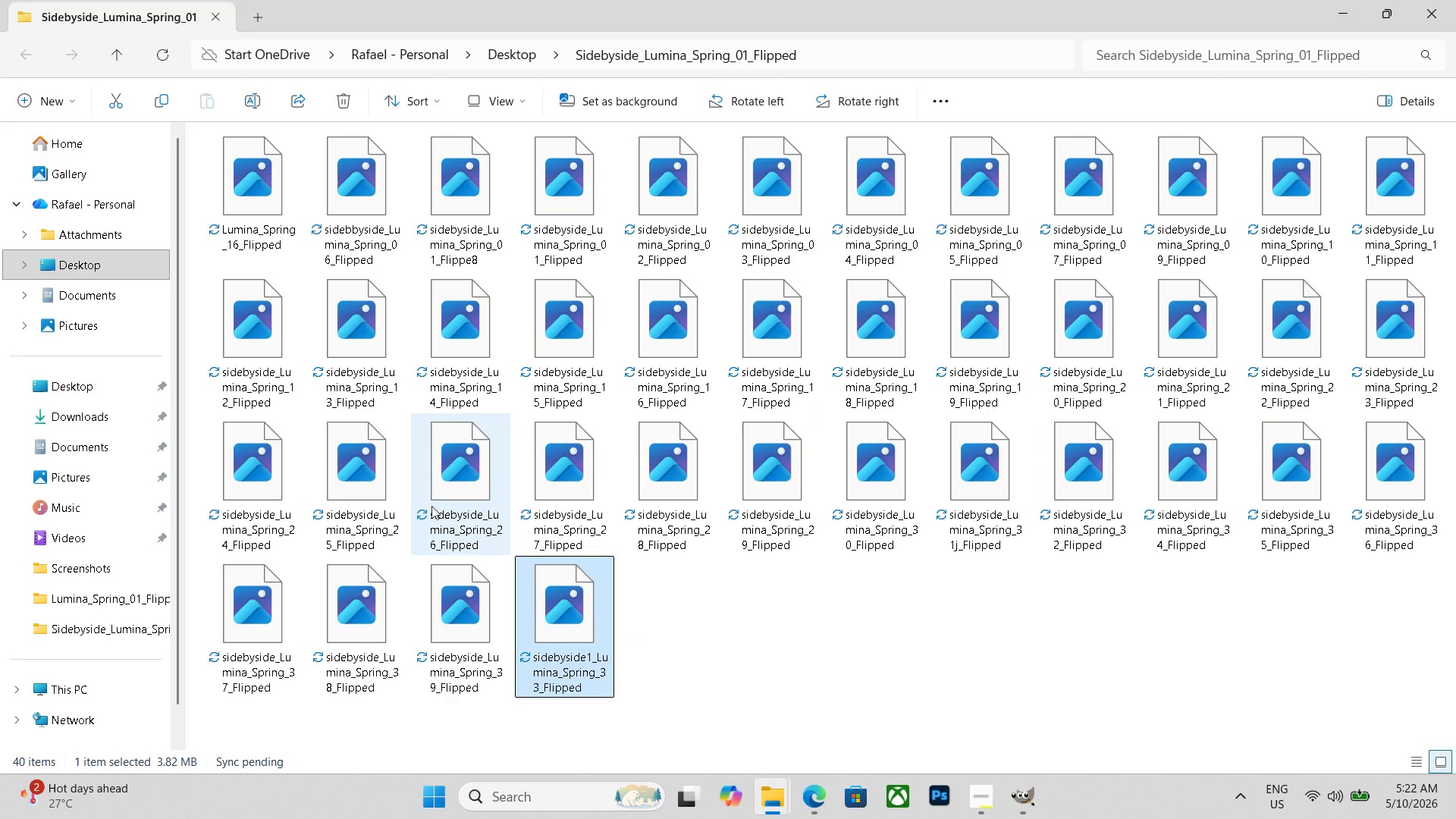 
wait(29.37)
 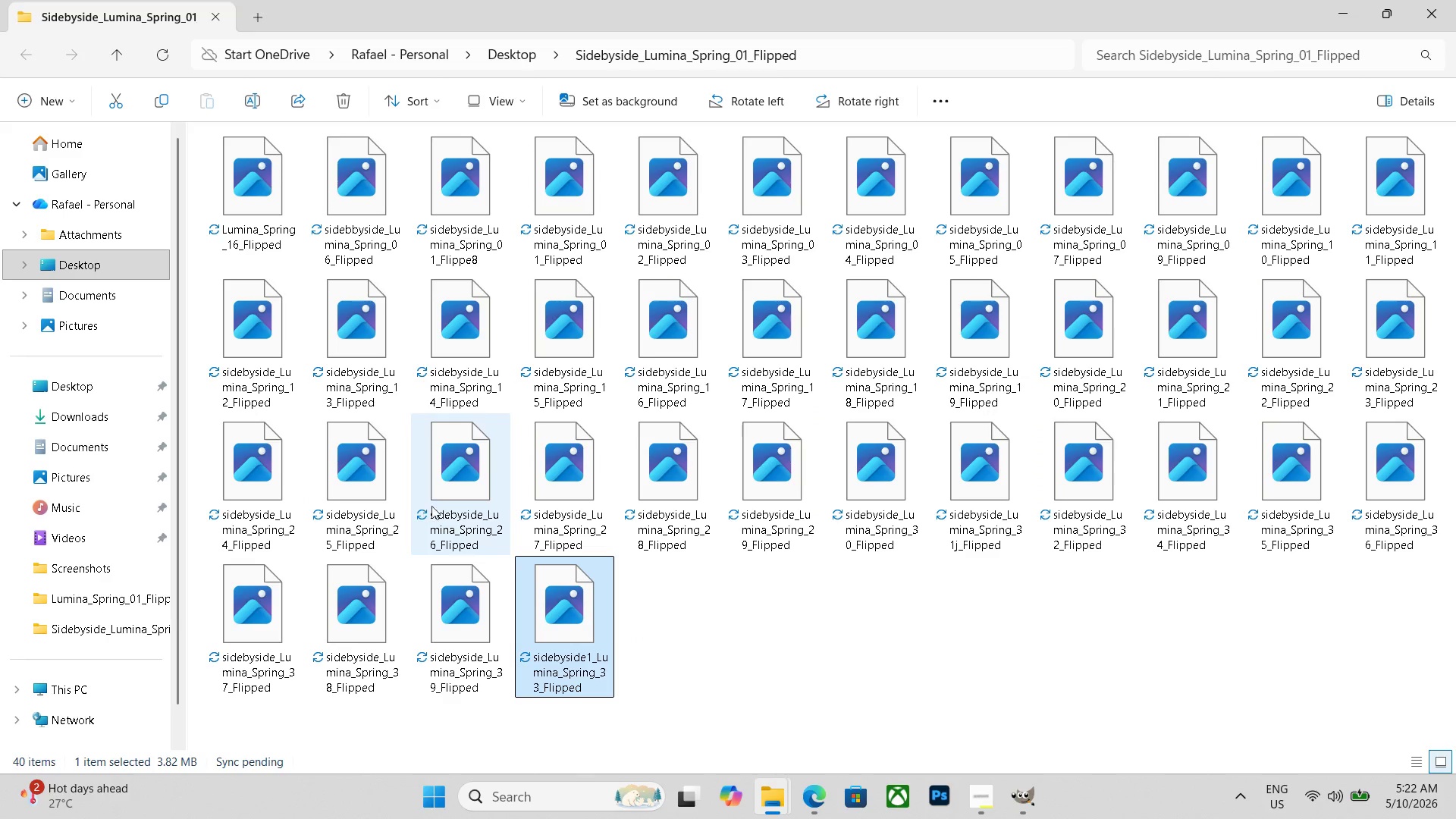 
mouse_move([1040, 512])
 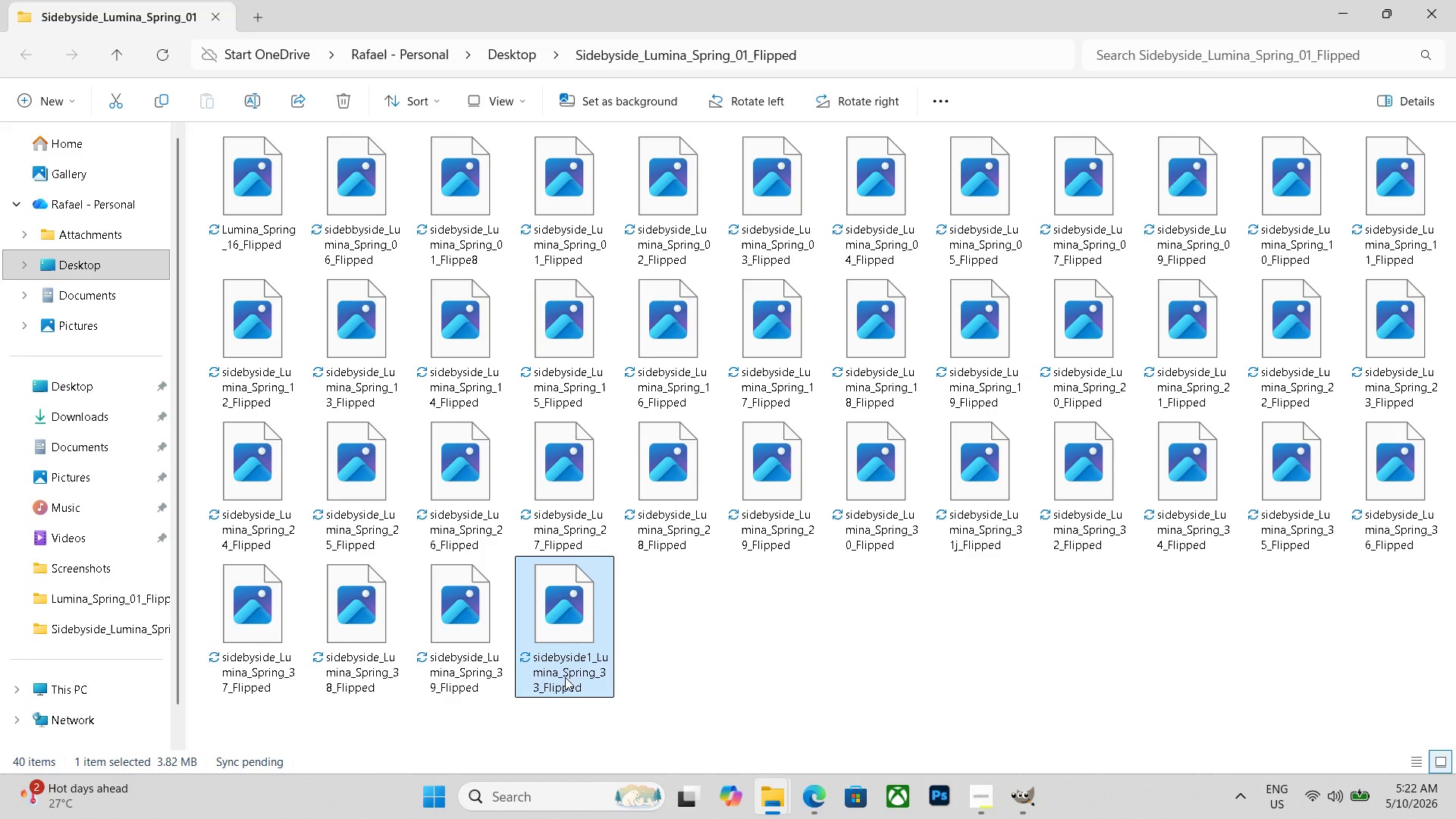 
left_click([670, 682])
 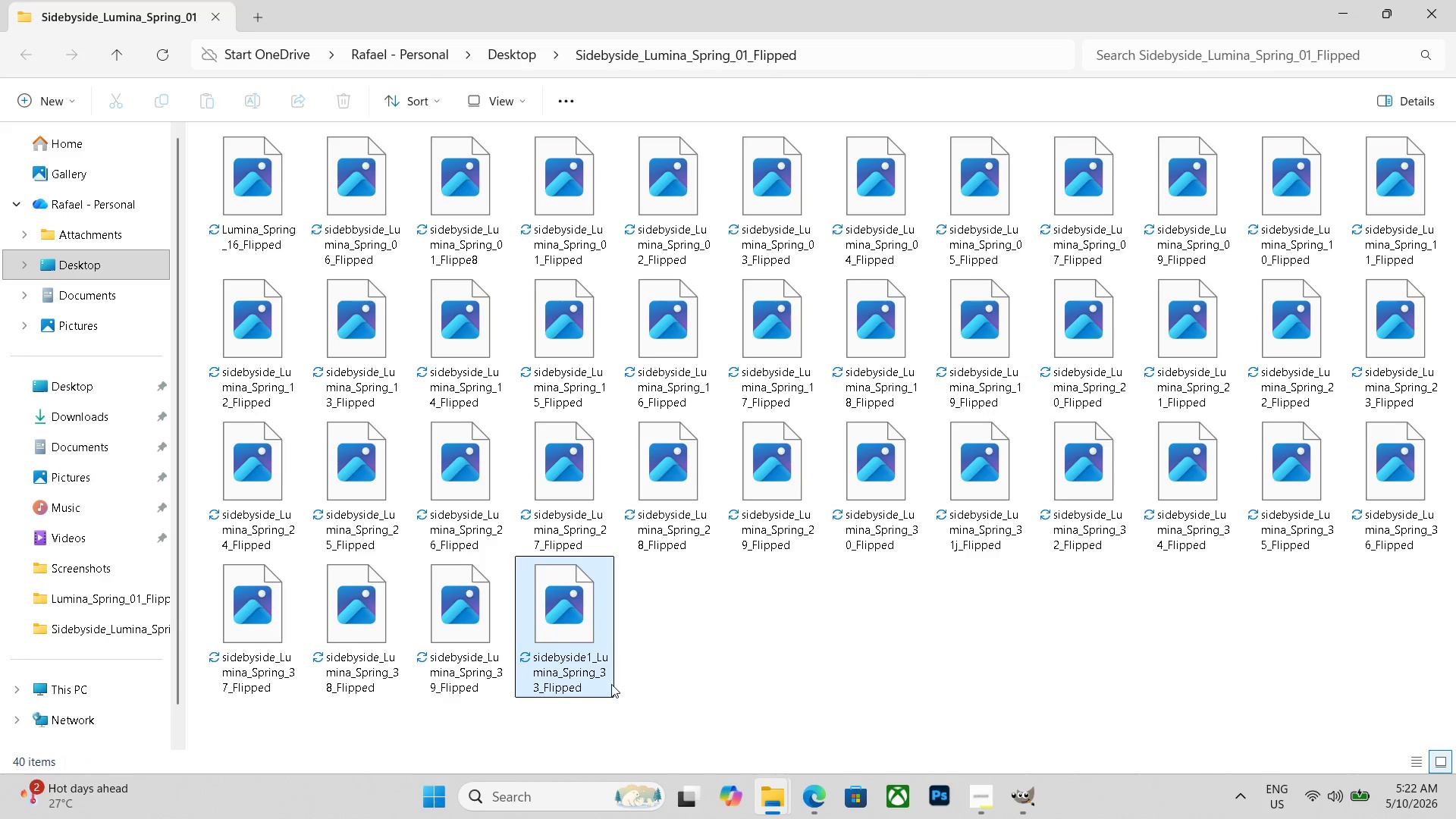 
mouse_move([588, 682])
 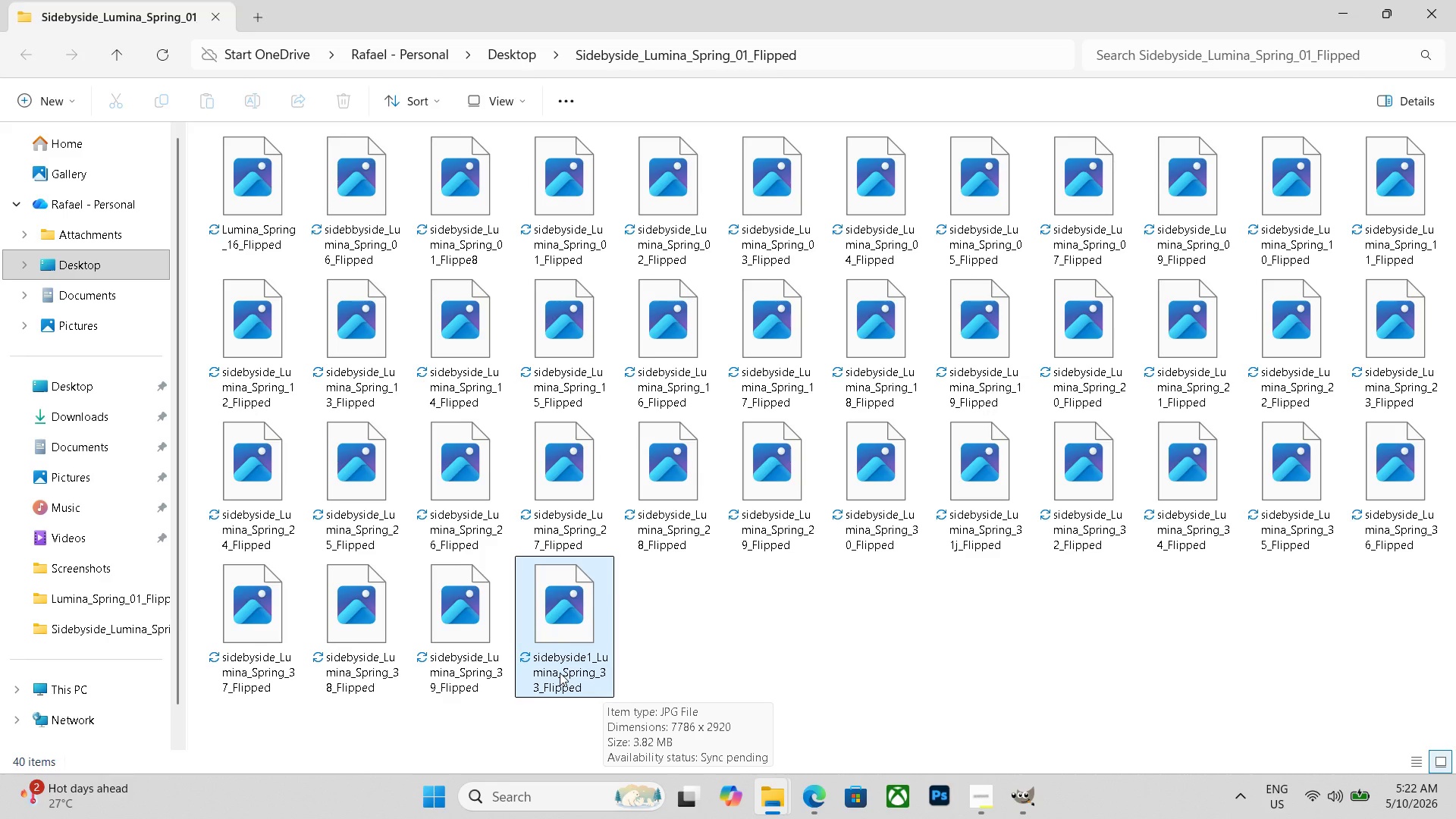 
left_click_drag(start_coordinate=[552, 666], to_coordinate=[1244, 513])
 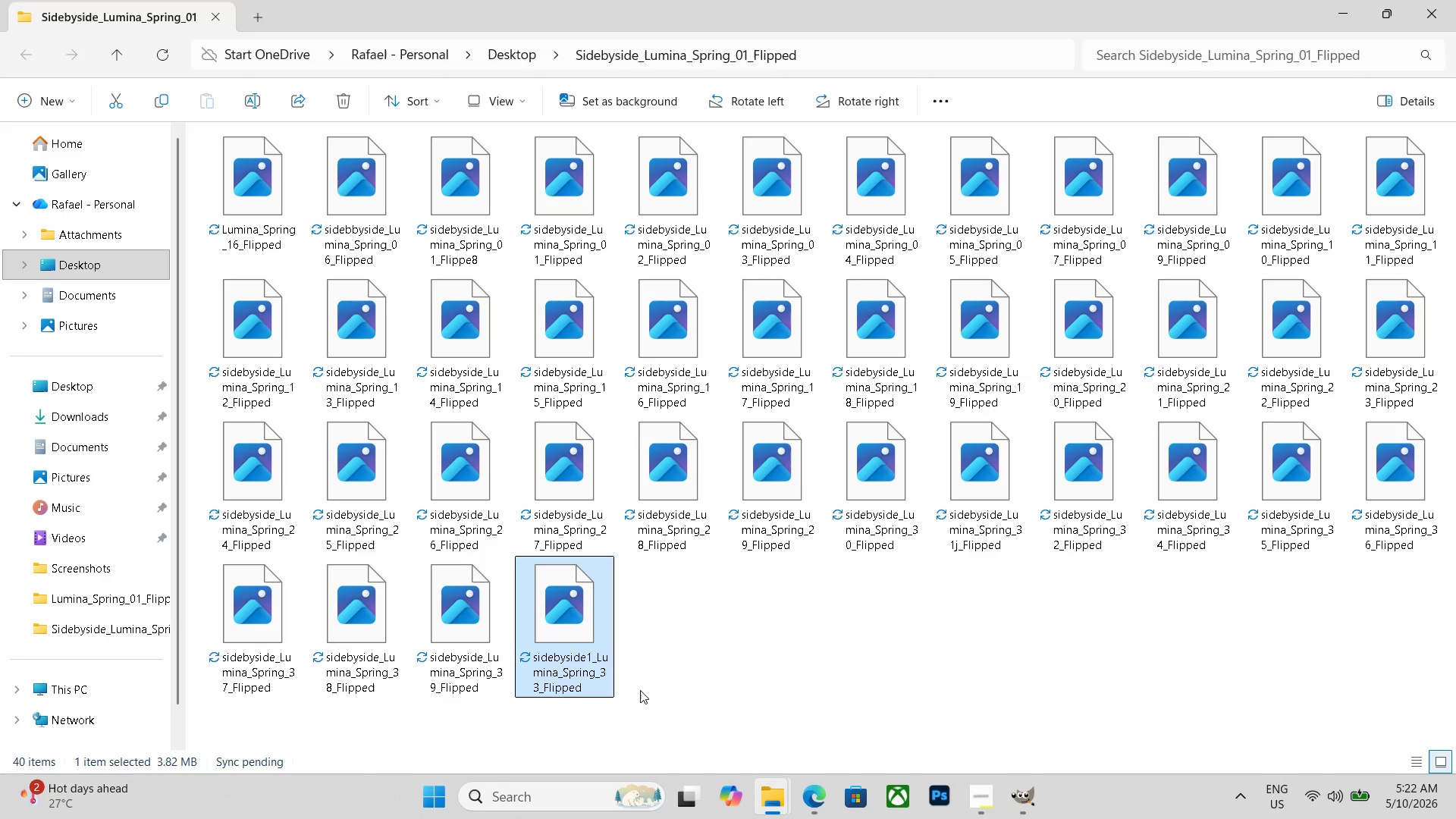 
left_click([579, 673])
 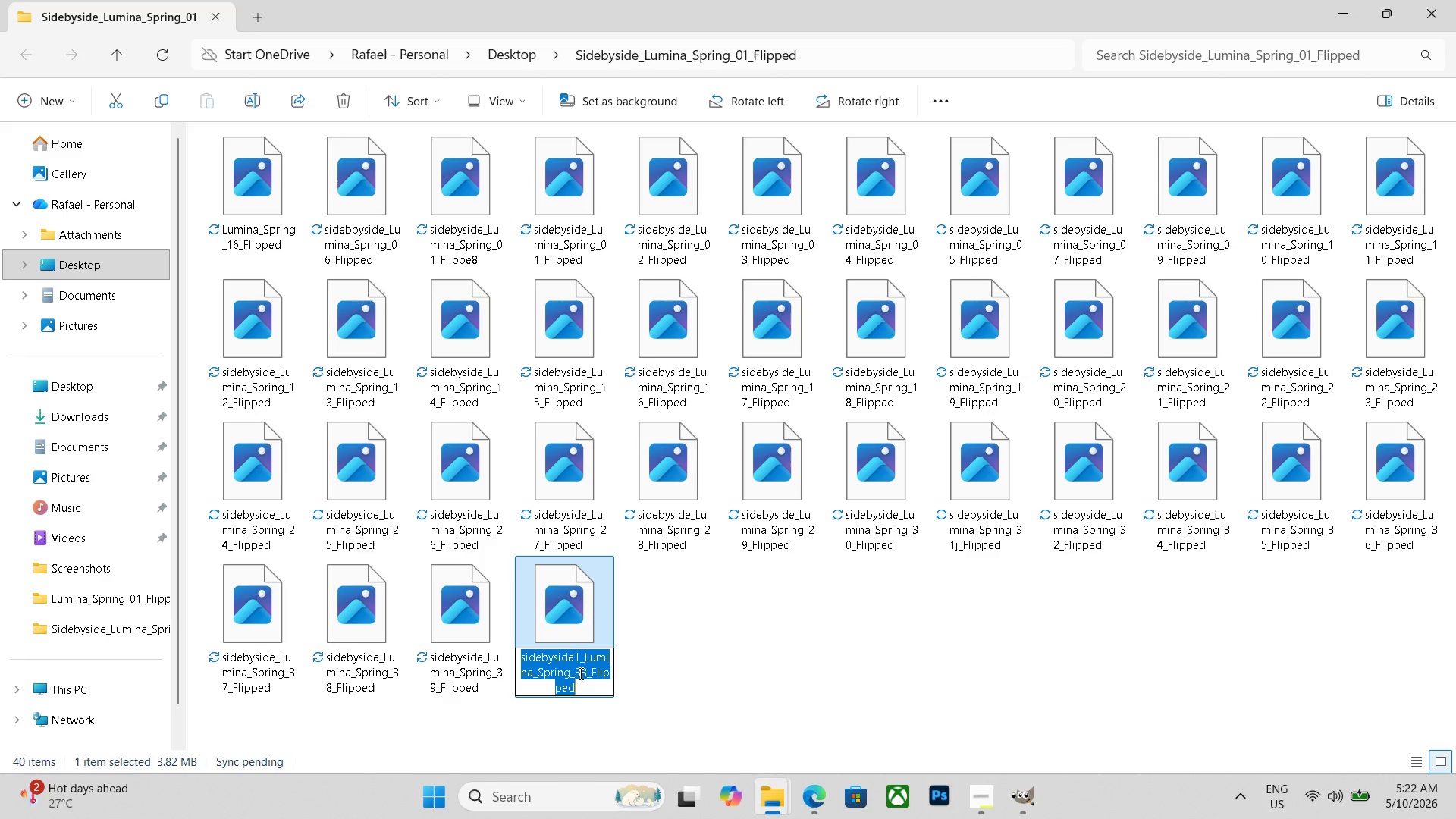 
key(Control+ControlLeft)
 